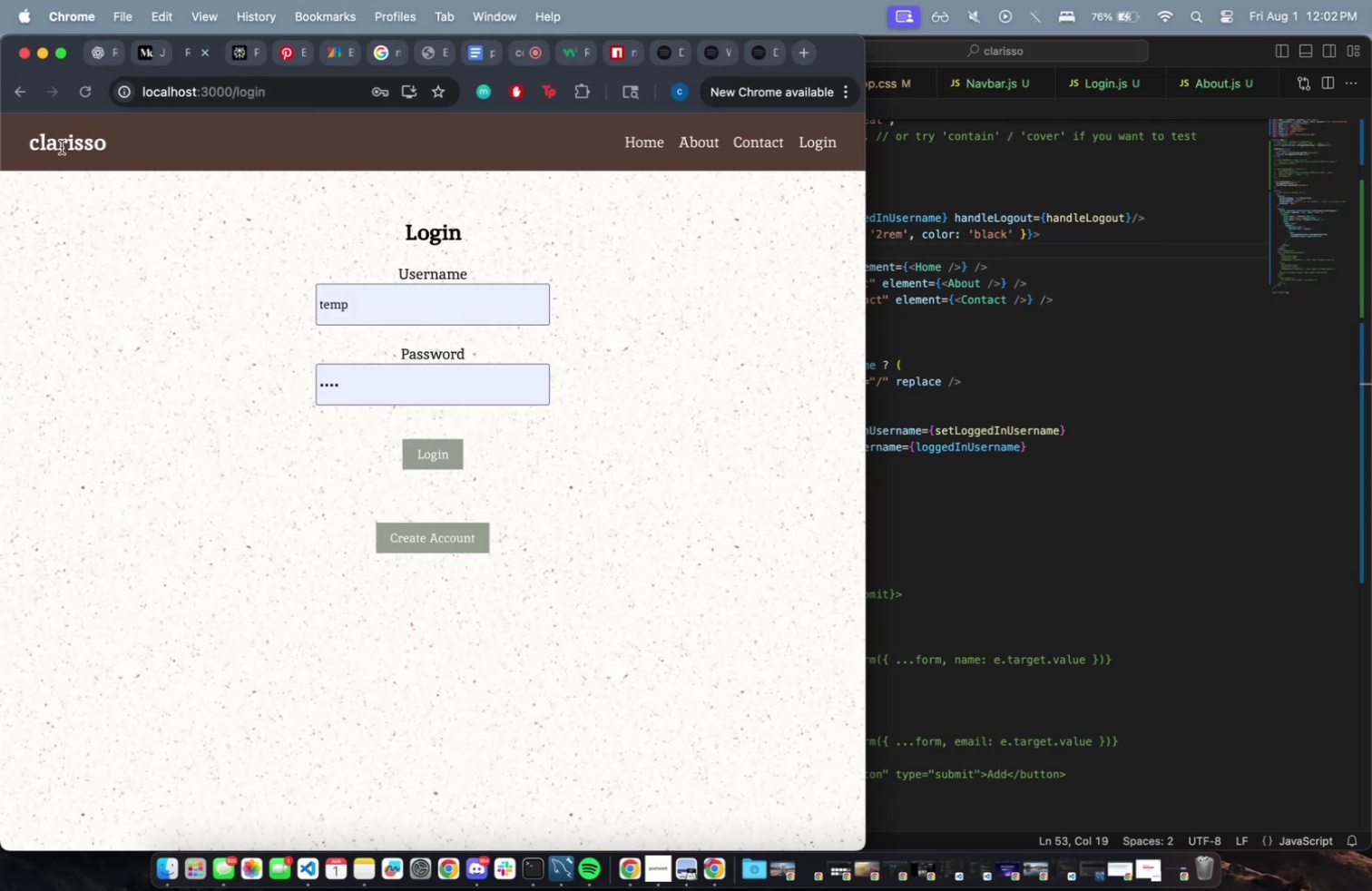 
triple_click([65, 147])
 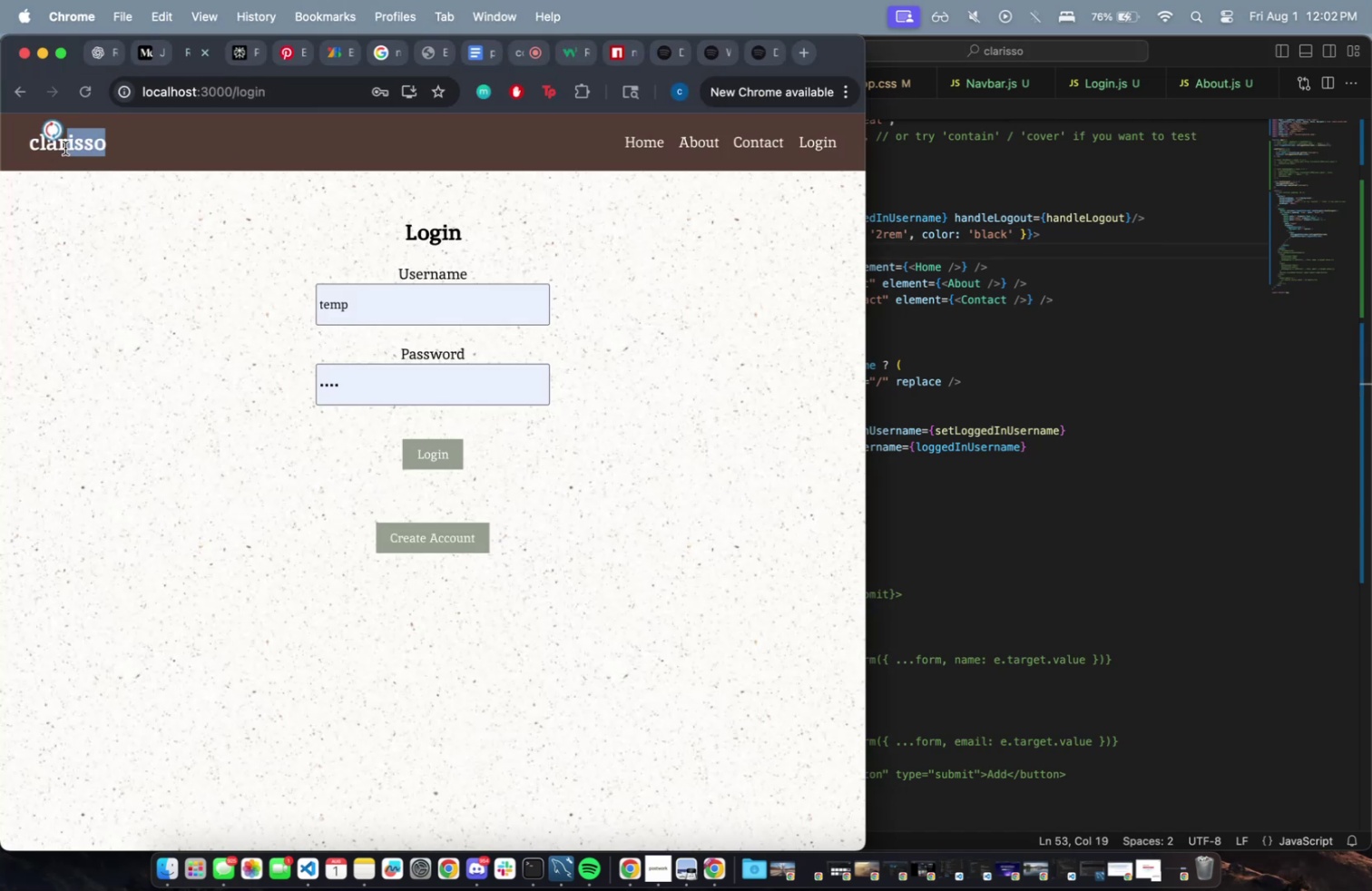 
triple_click([60, 146])
 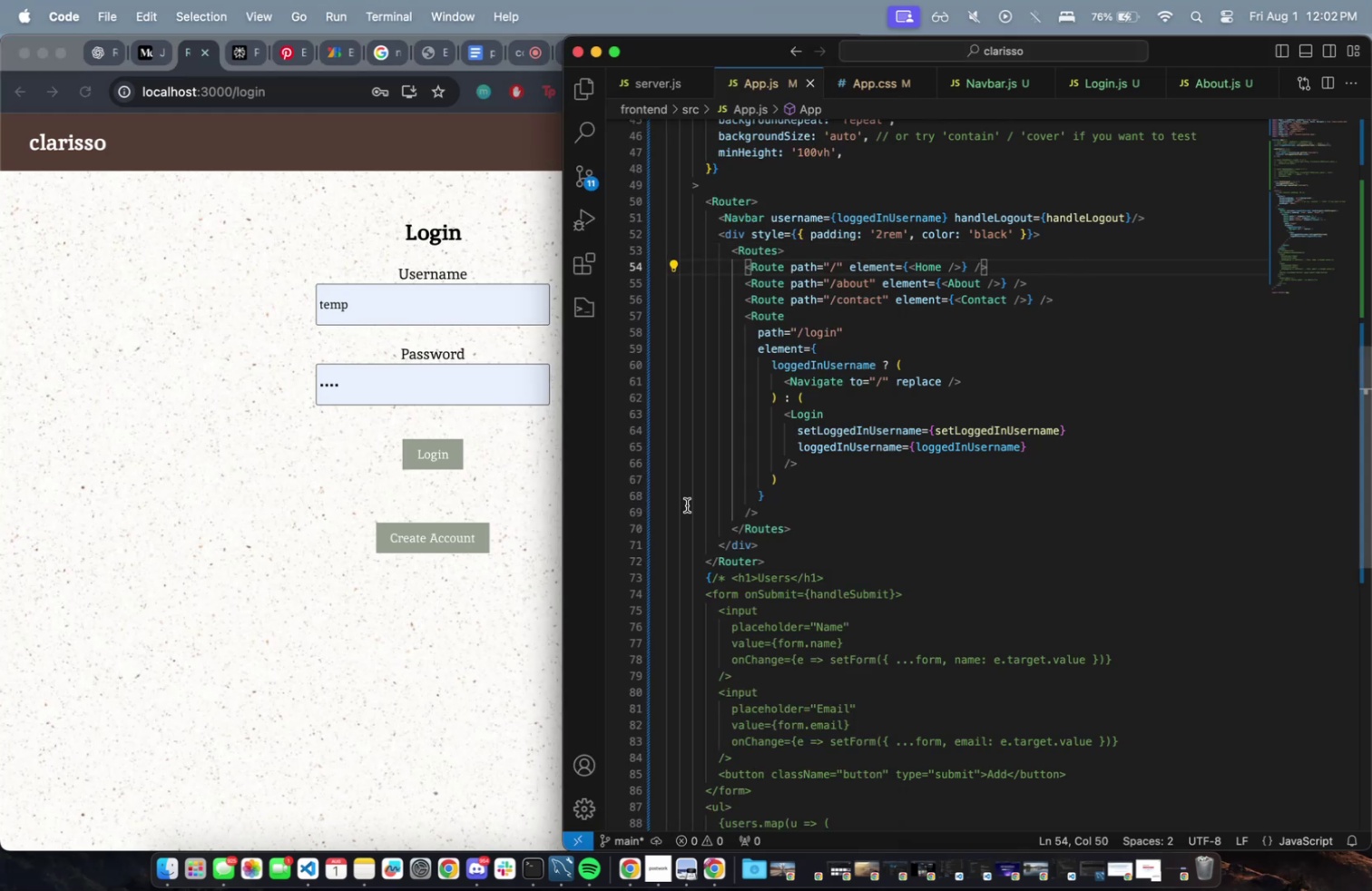 
scroll: coordinate [924, 627], scroll_direction: up, amount: 31.0
 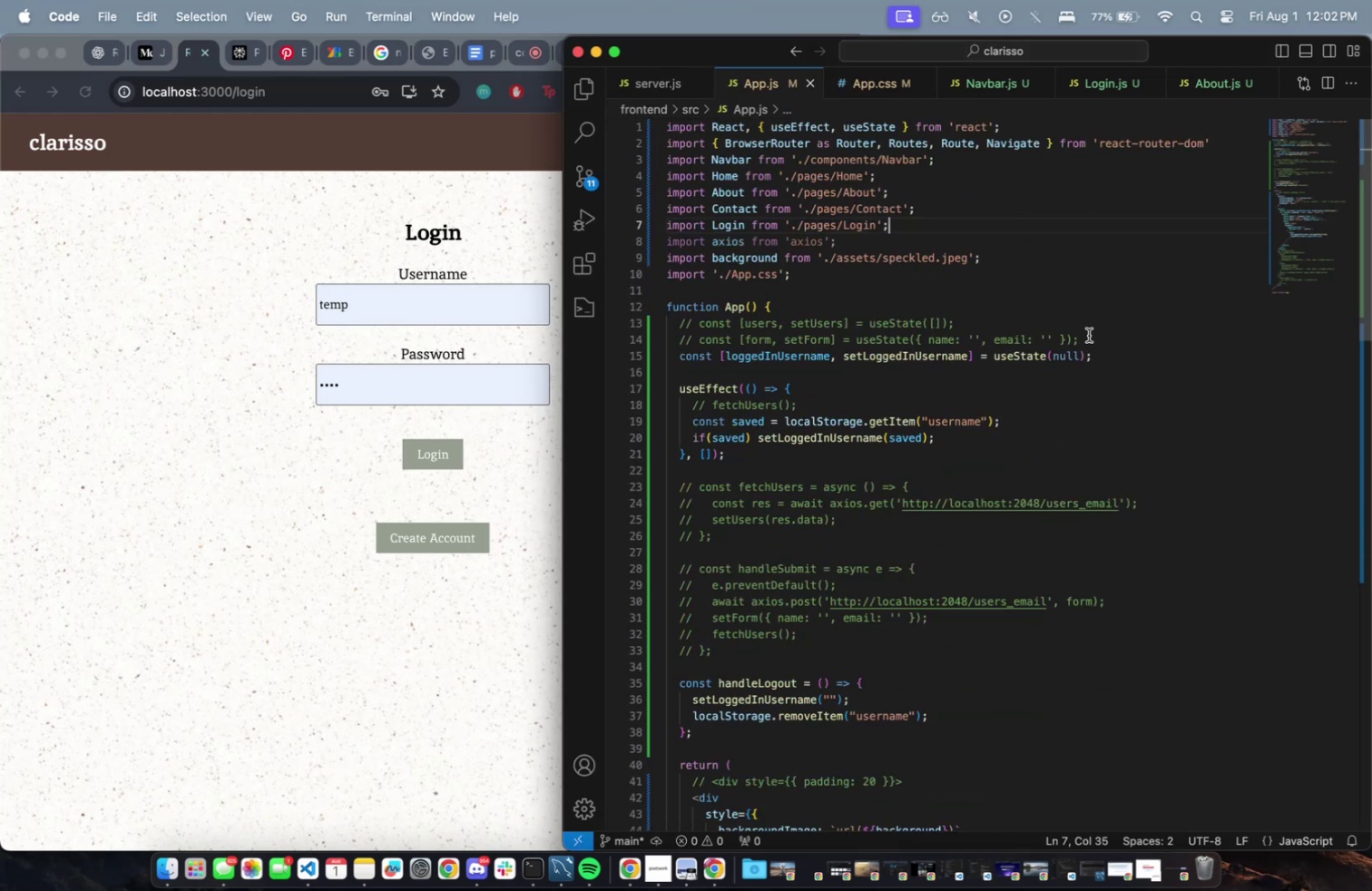 
left_click([1089, 335])
 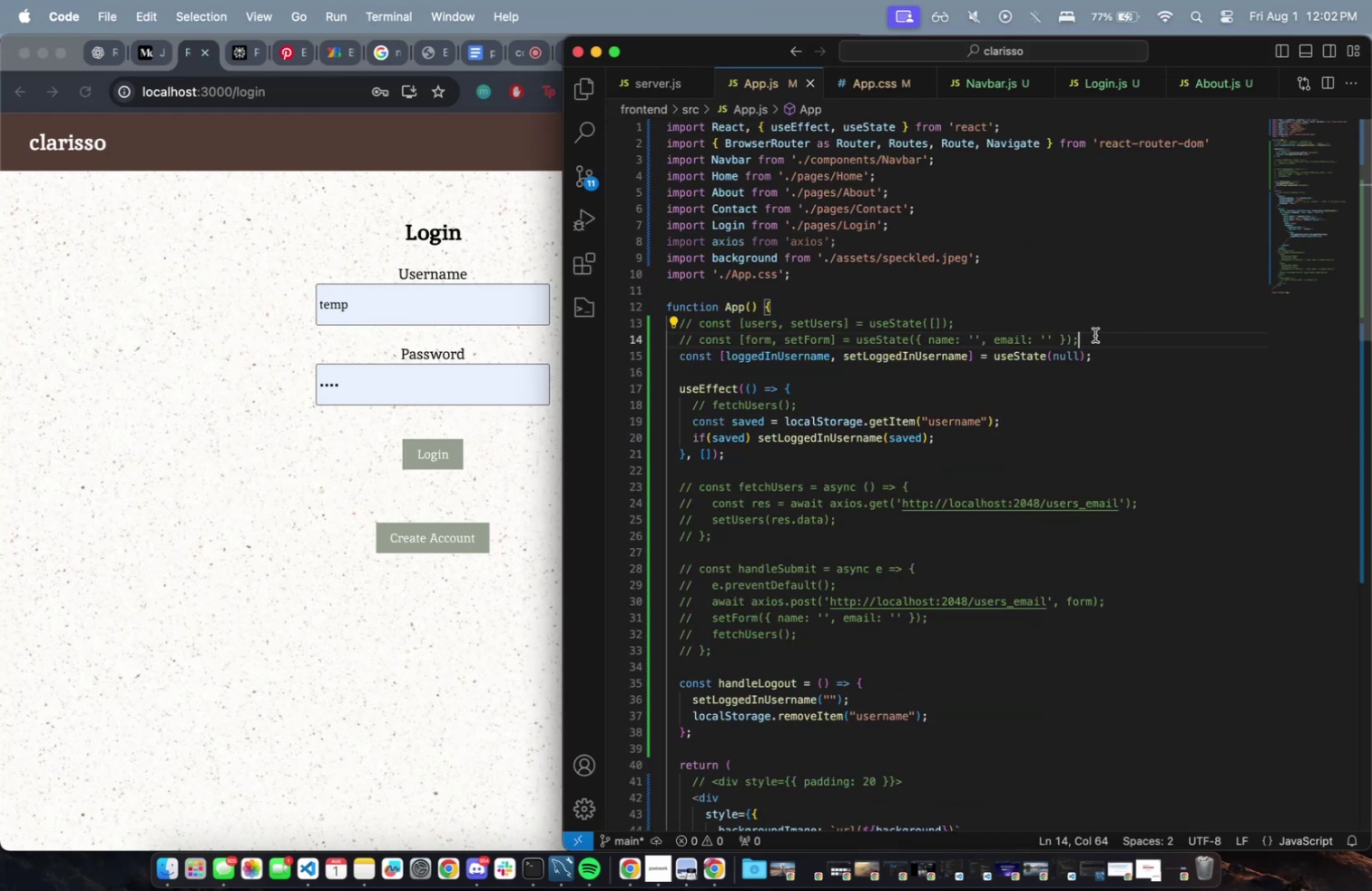 
left_click_drag(start_coordinate=[1095, 335], to_coordinate=[1081, 308])
 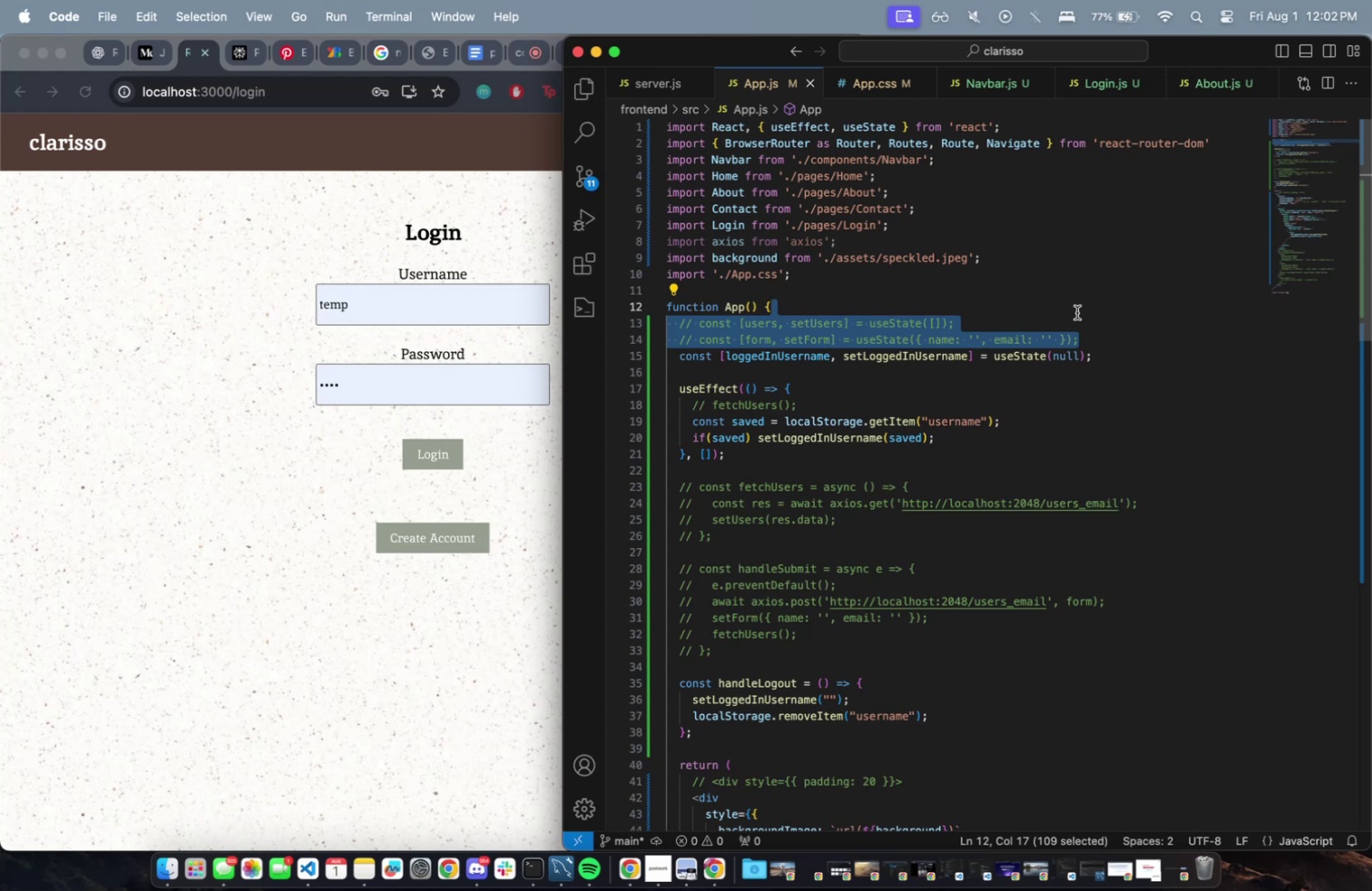 
key(Backspace)
 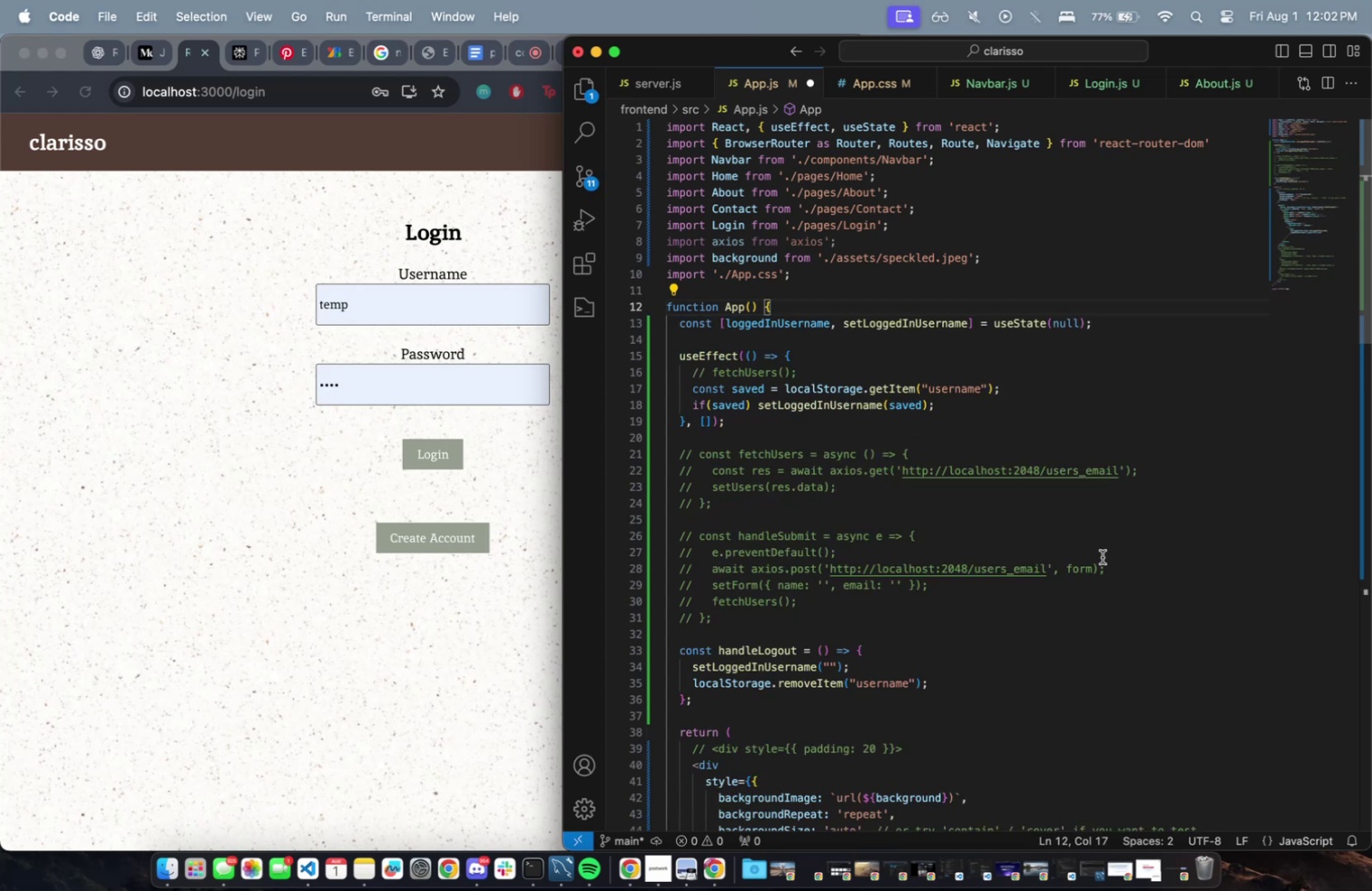 
left_click_drag(start_coordinate=[1062, 583], to_coordinate=[1063, 578])
 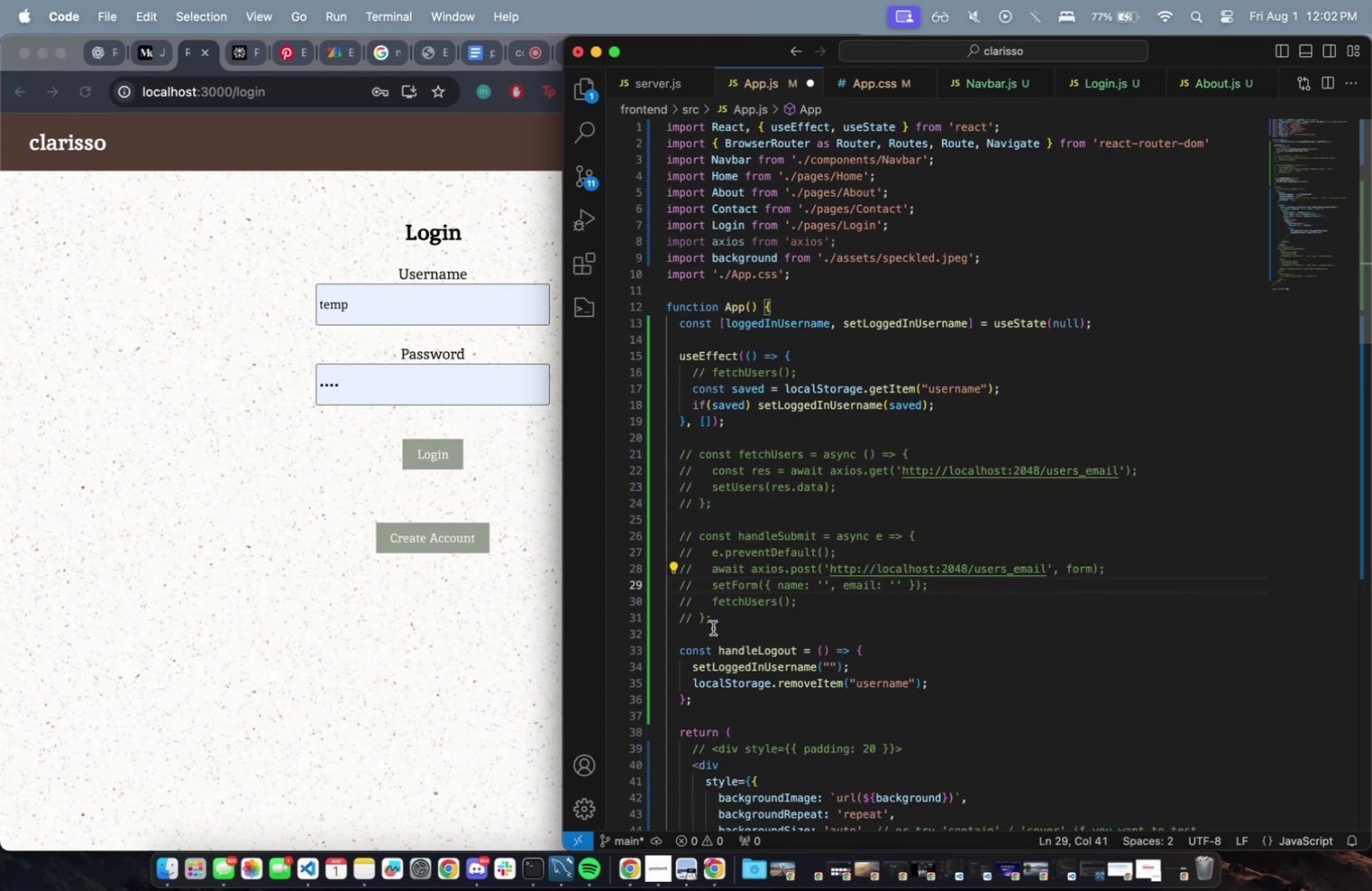 
left_click_drag(start_coordinate=[717, 614], to_coordinate=[668, 439])
 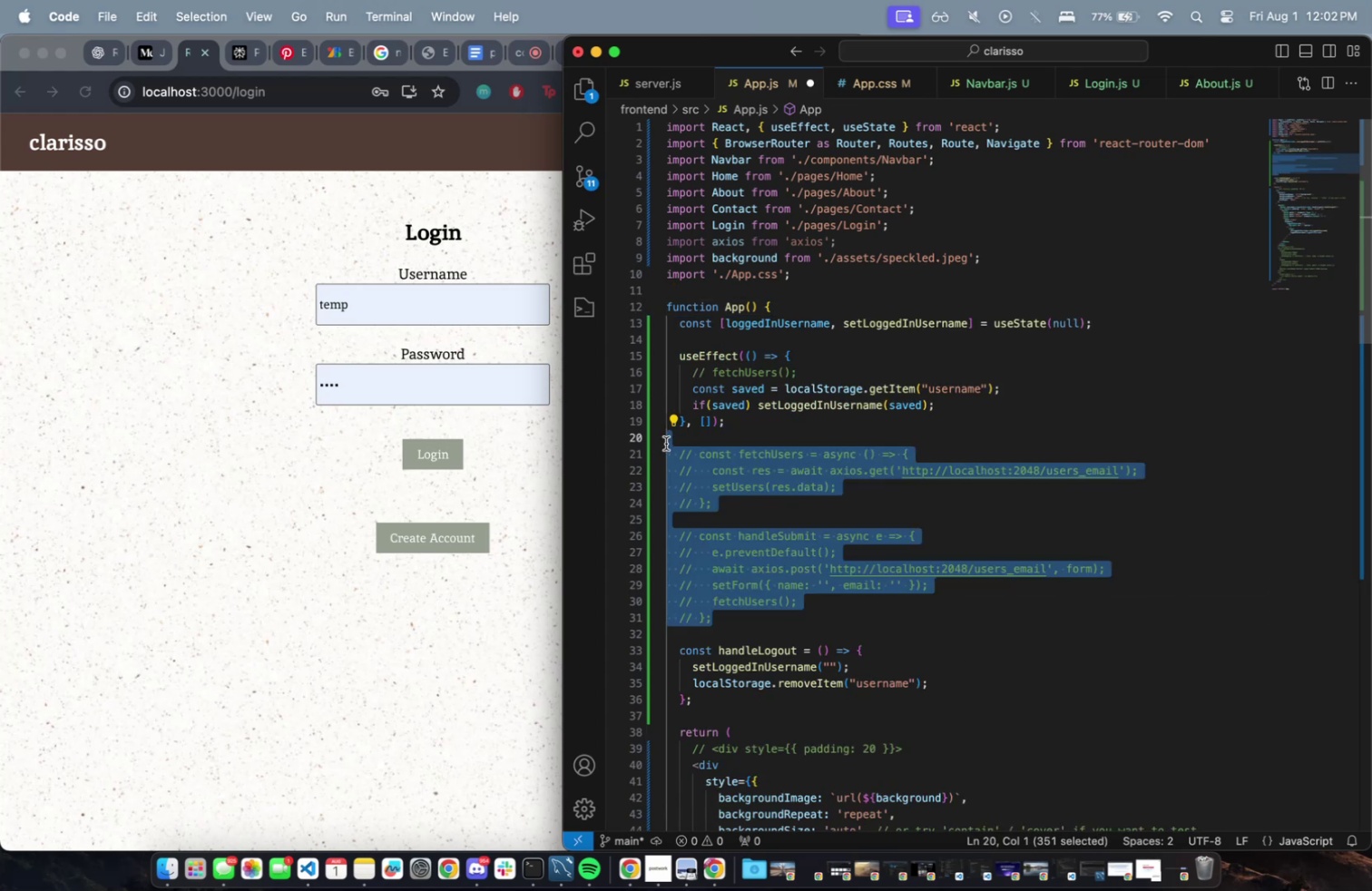 
key(Backspace)
 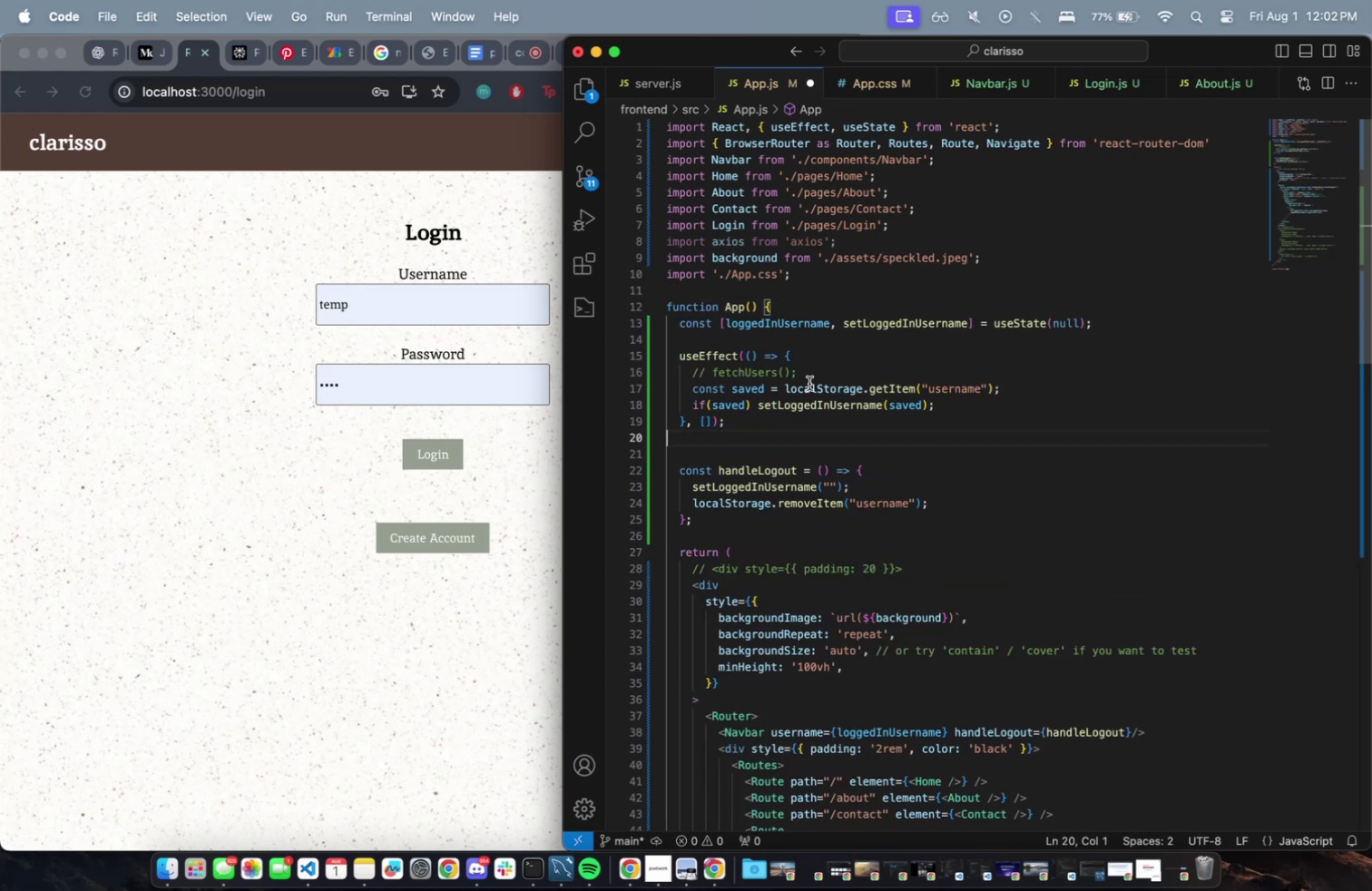 
key(ArrowUp)
 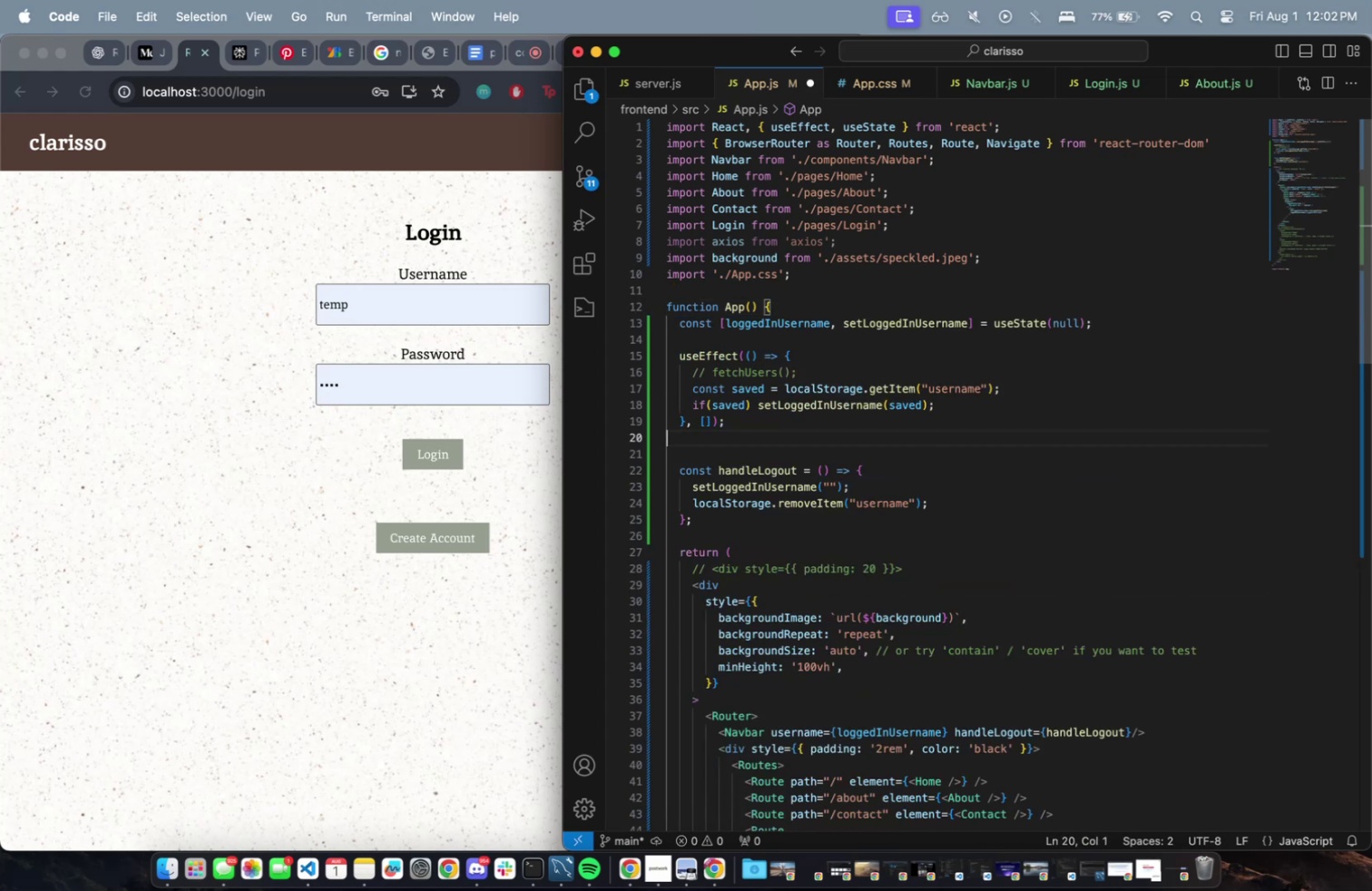 
key(ArrowDown)
 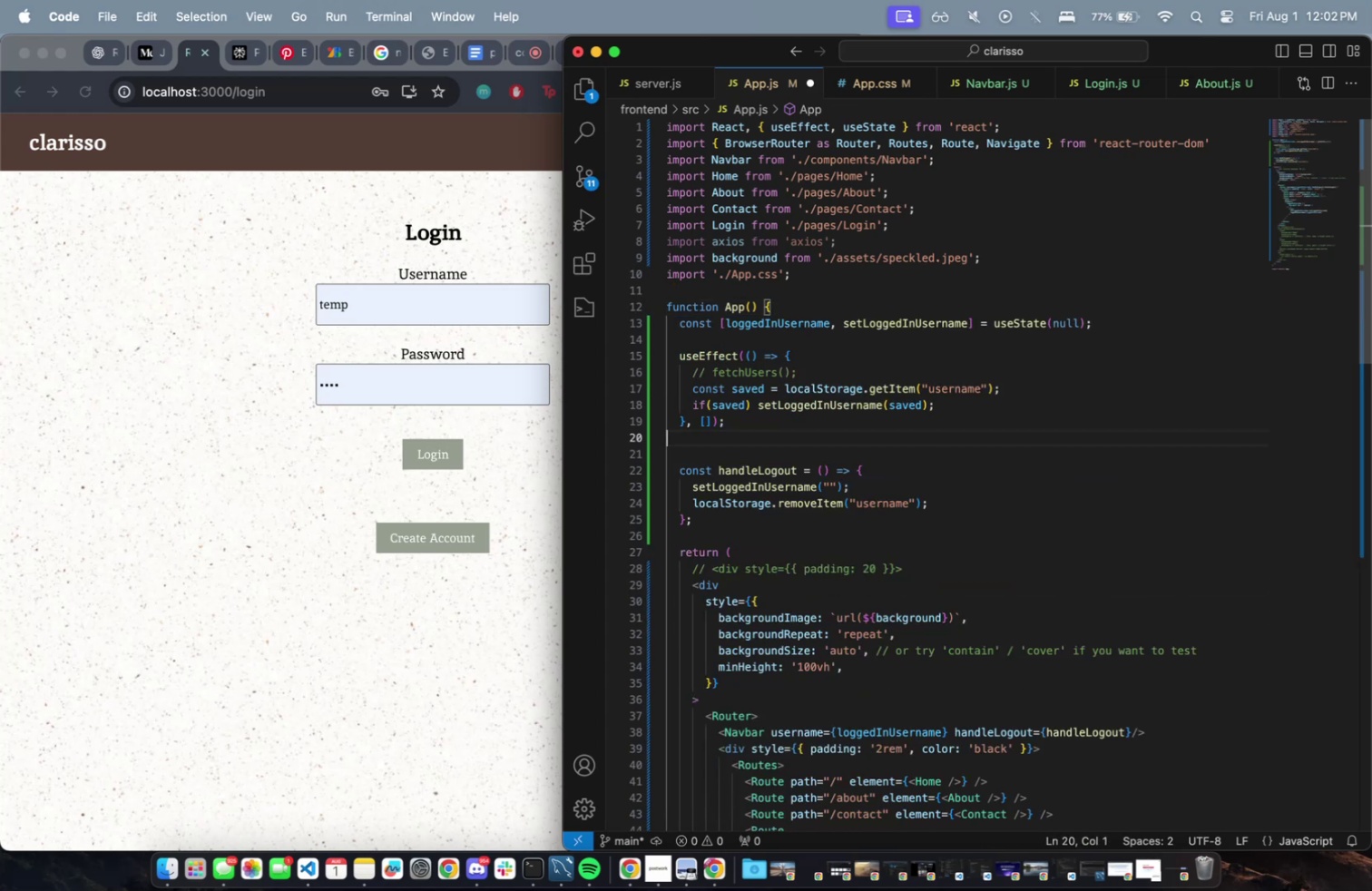 
key(ArrowDown)
 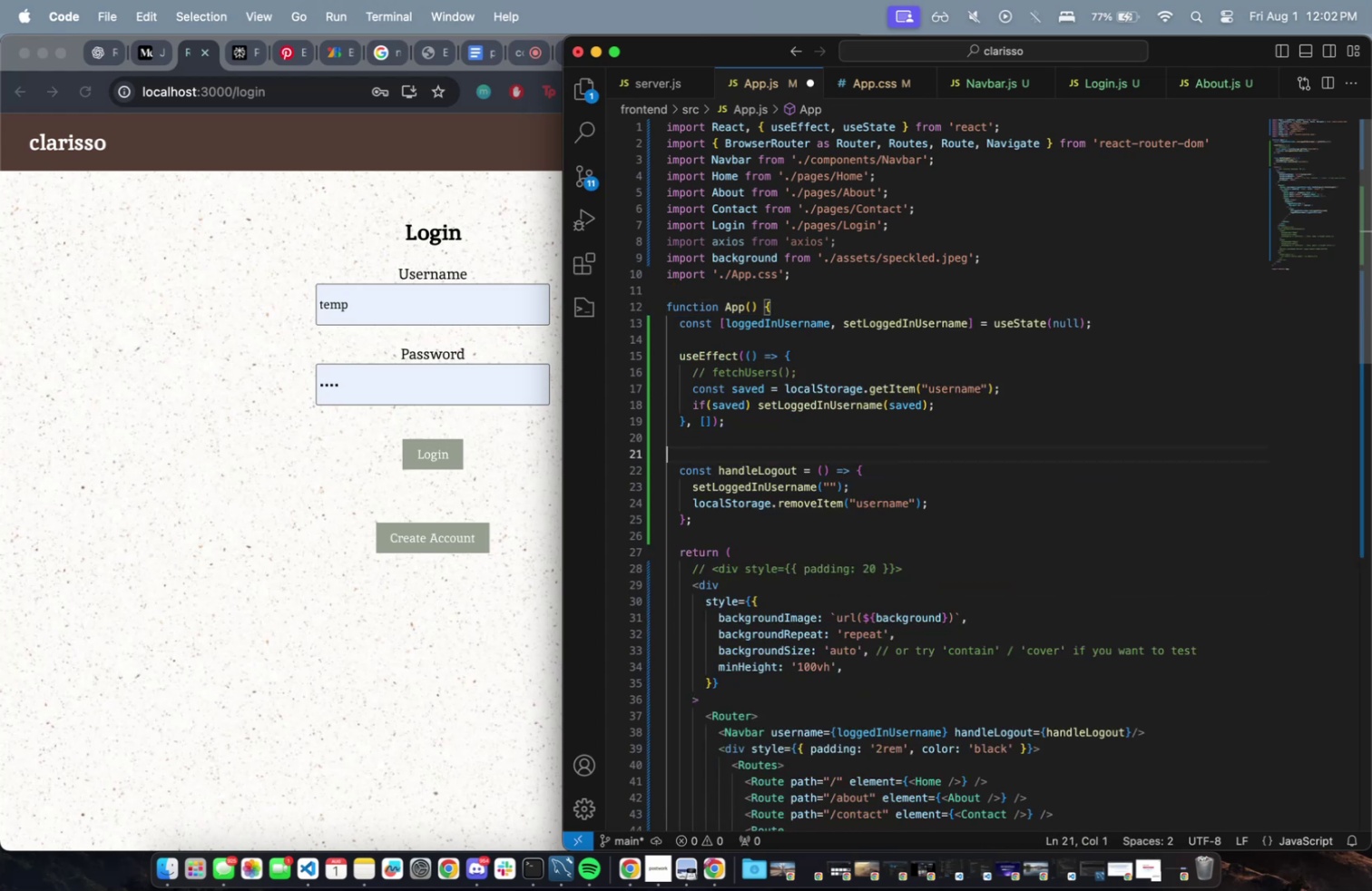 
key(Backspace)
 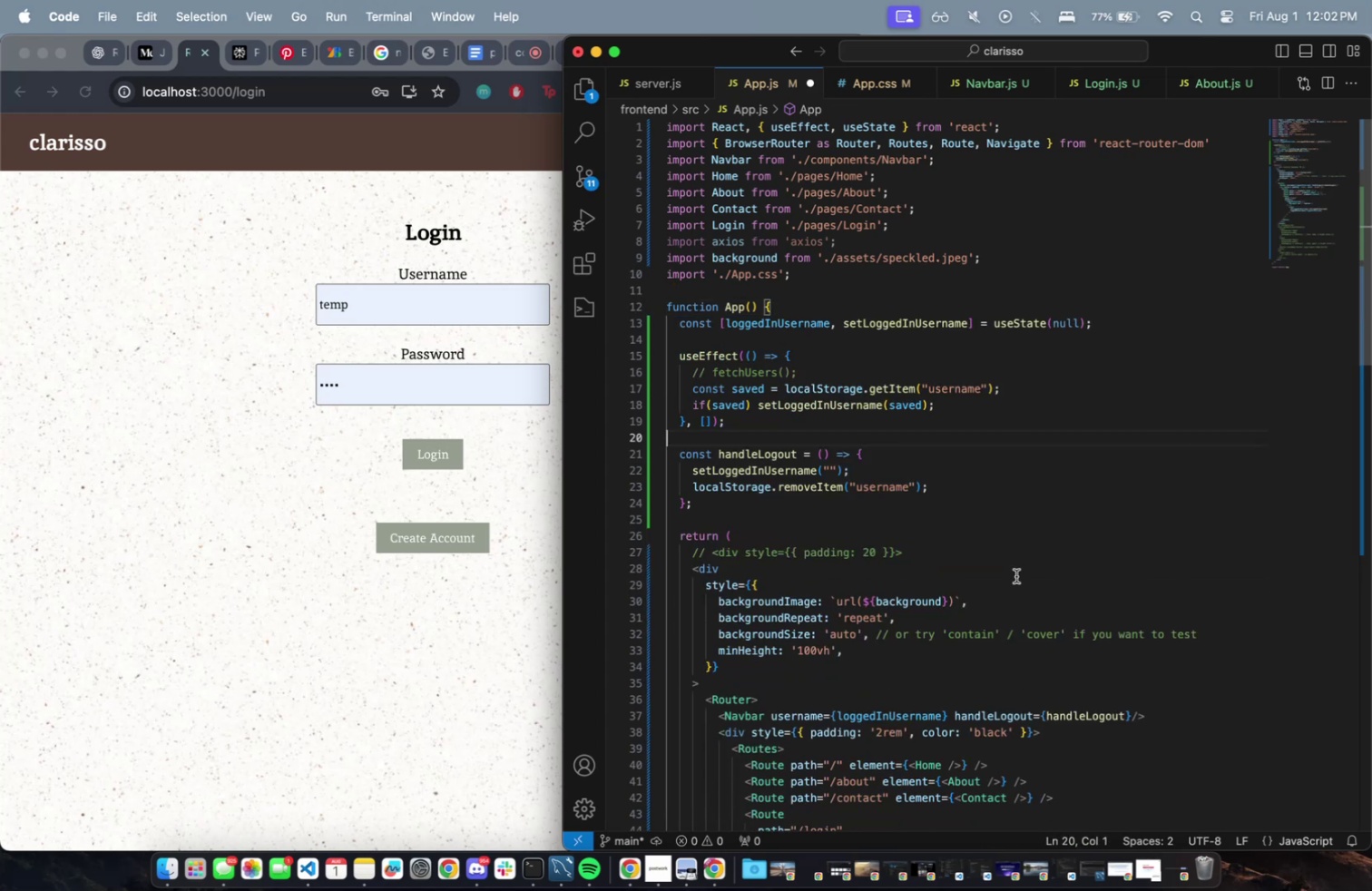 
left_click([1000, 546])
 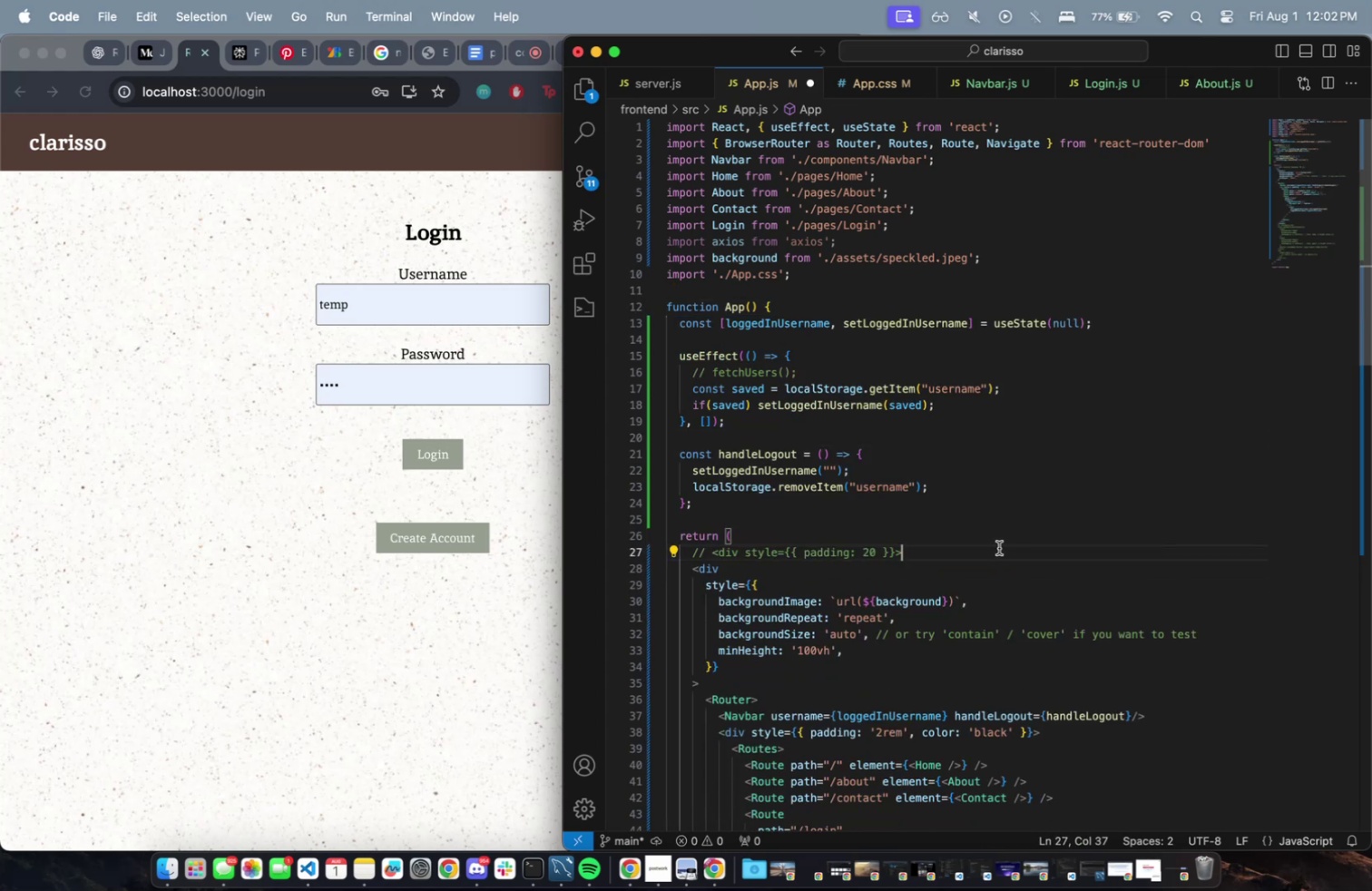 
key(Meta+Backspace)
 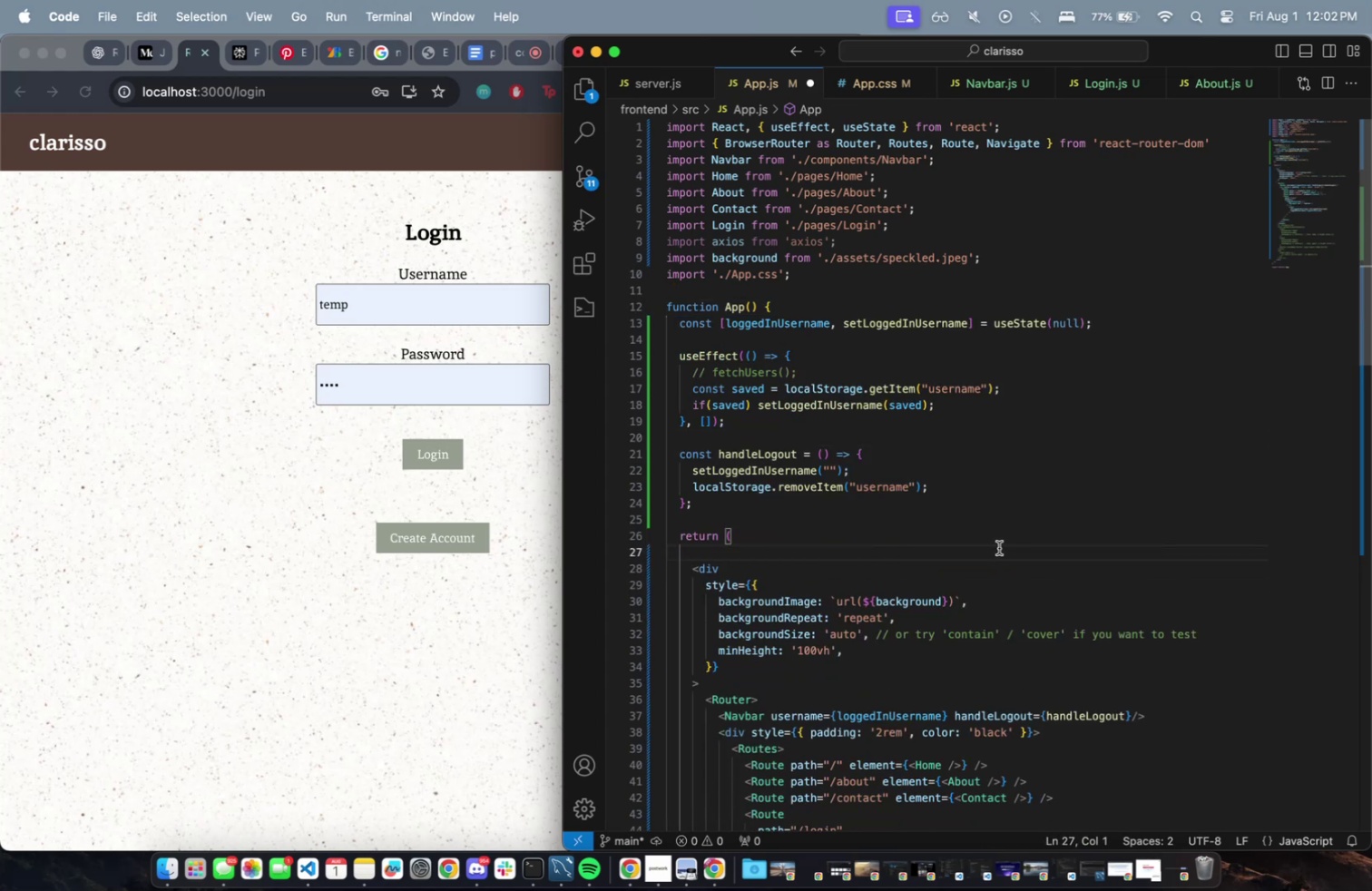 
key(Meta+Backspace)
 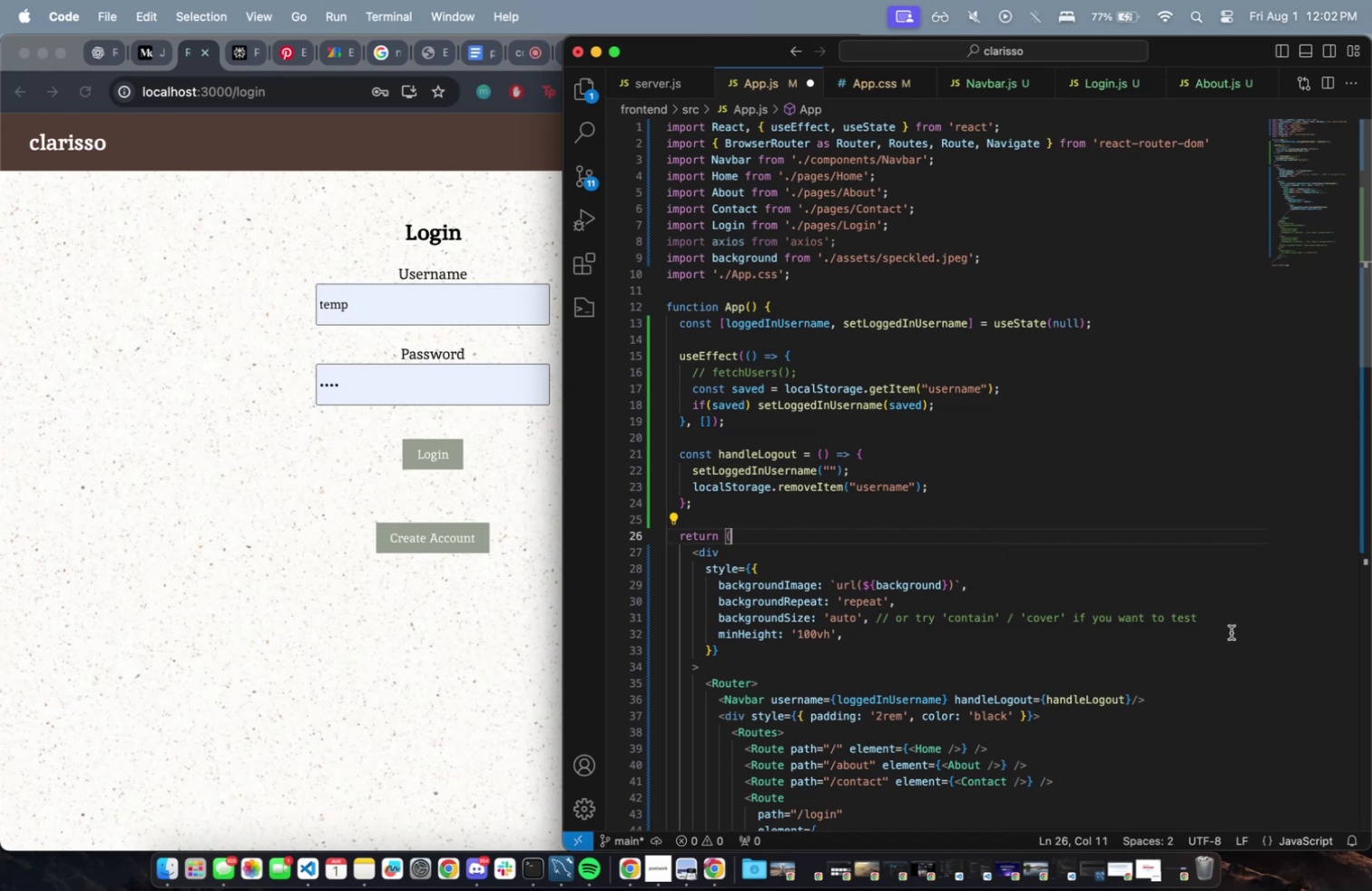 
left_click_drag(start_coordinate=[1224, 618], to_coordinate=[878, 612])
 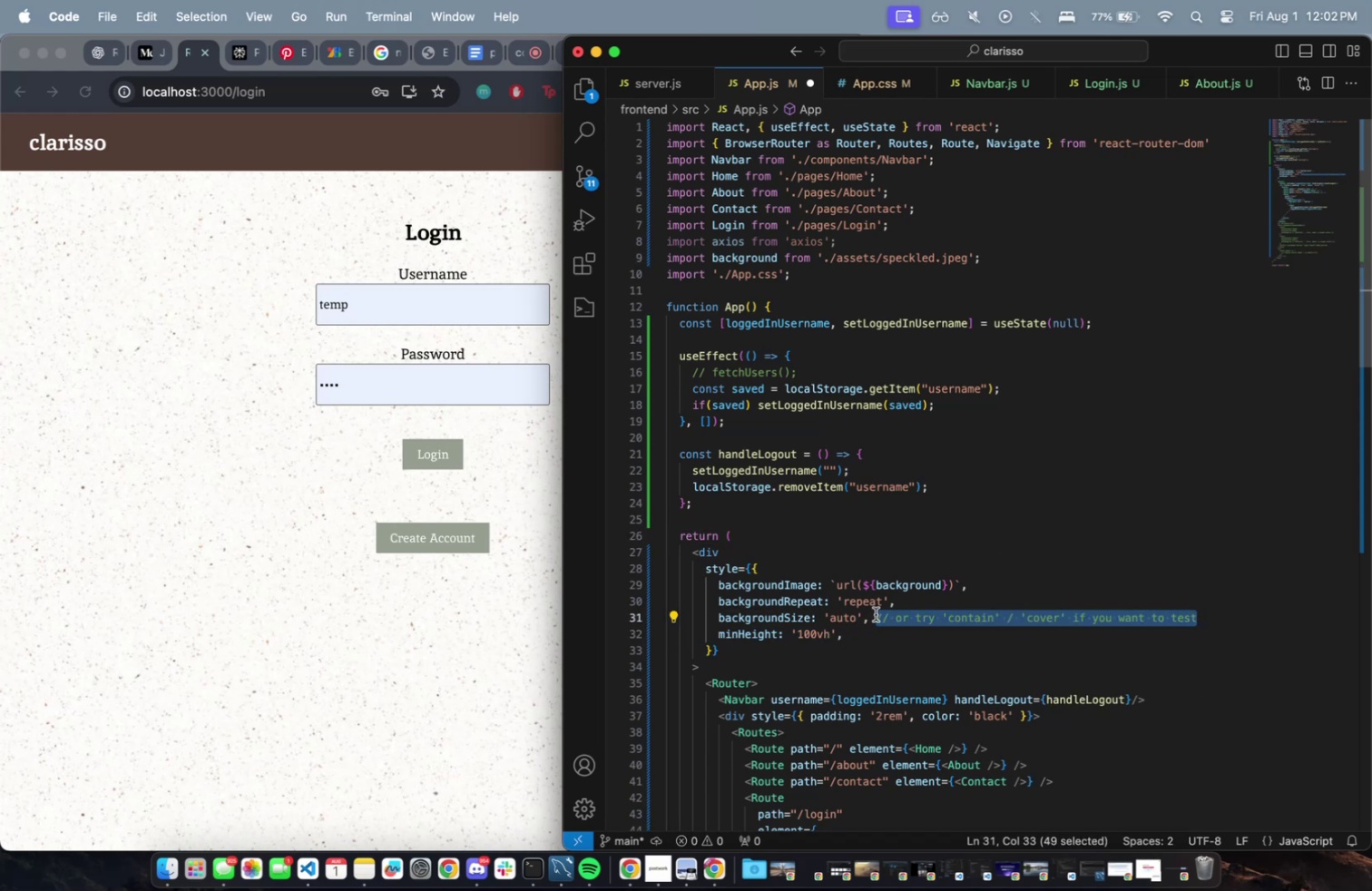 
key(Backspace)
 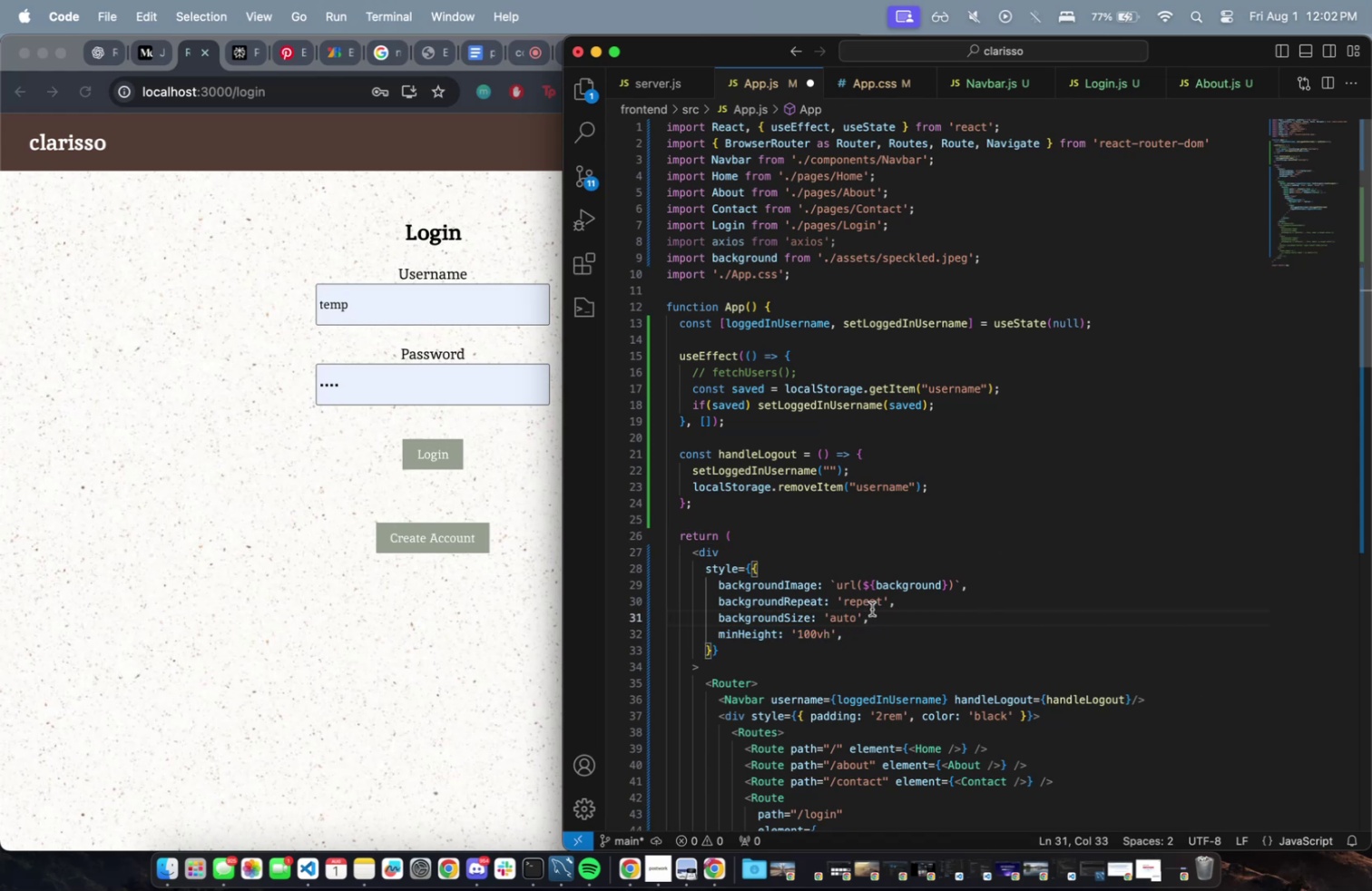 
key(Meta+CommandLeft)
 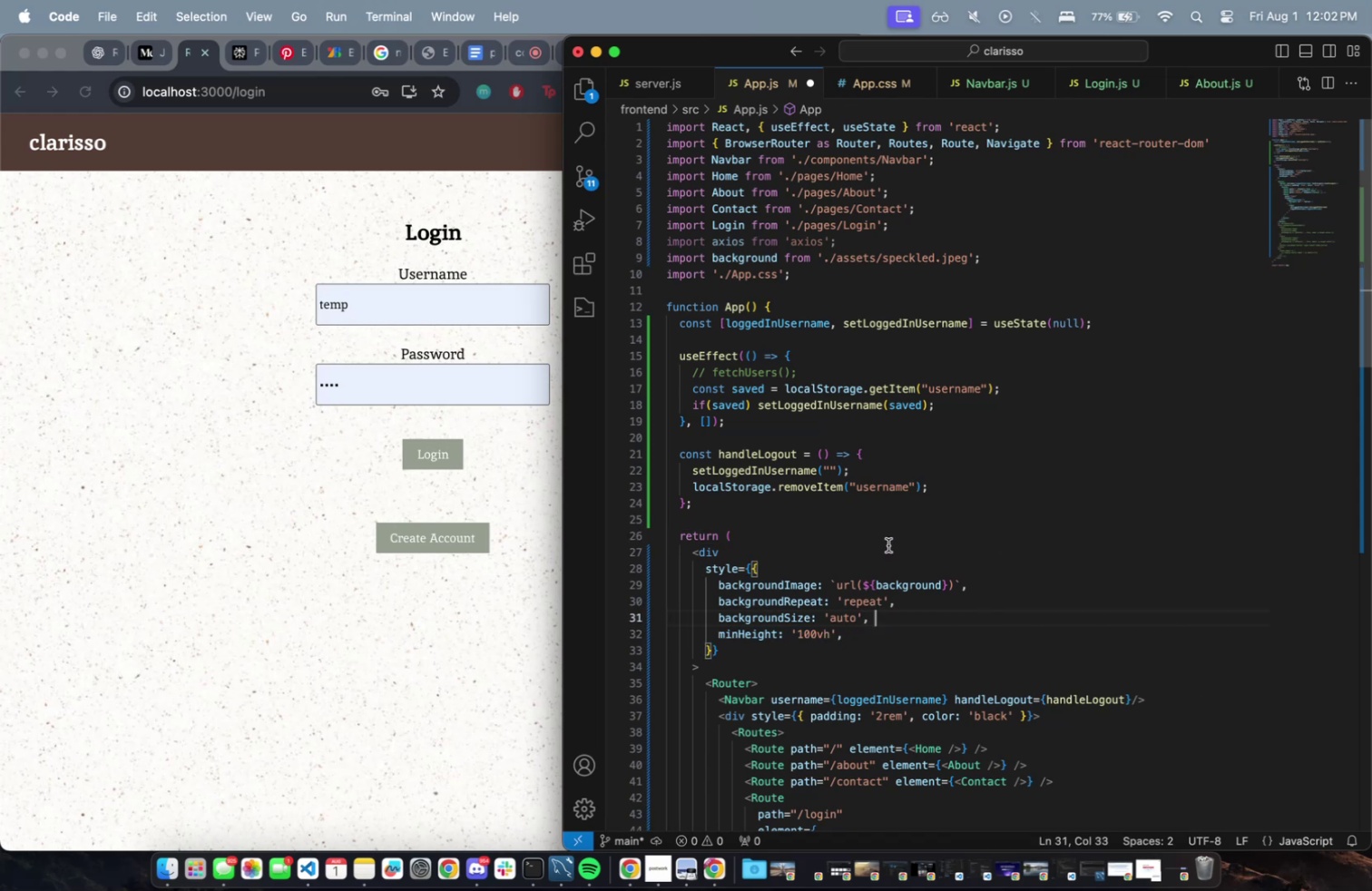 
key(Meta+S)
 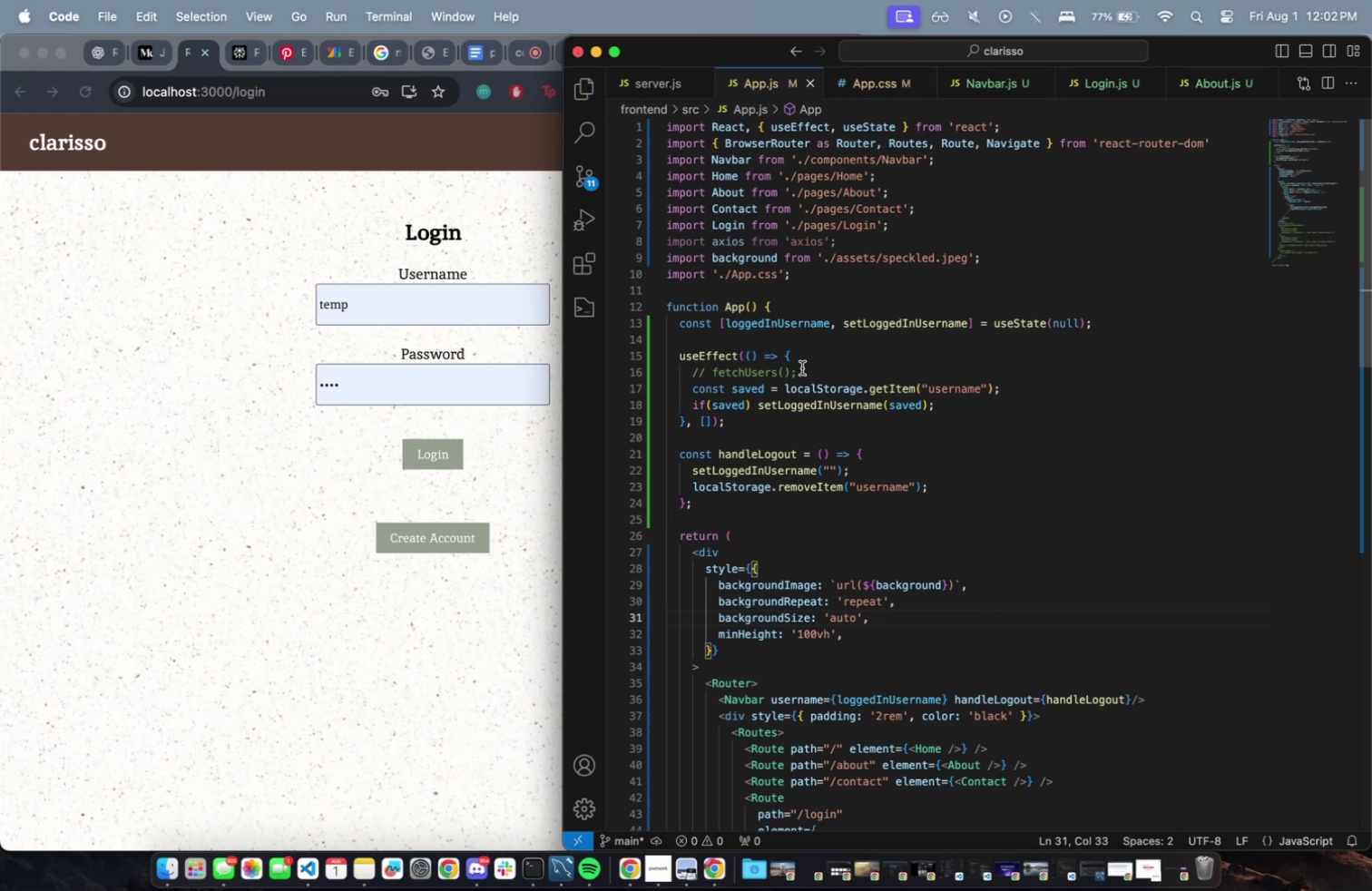 
left_click([814, 369])
 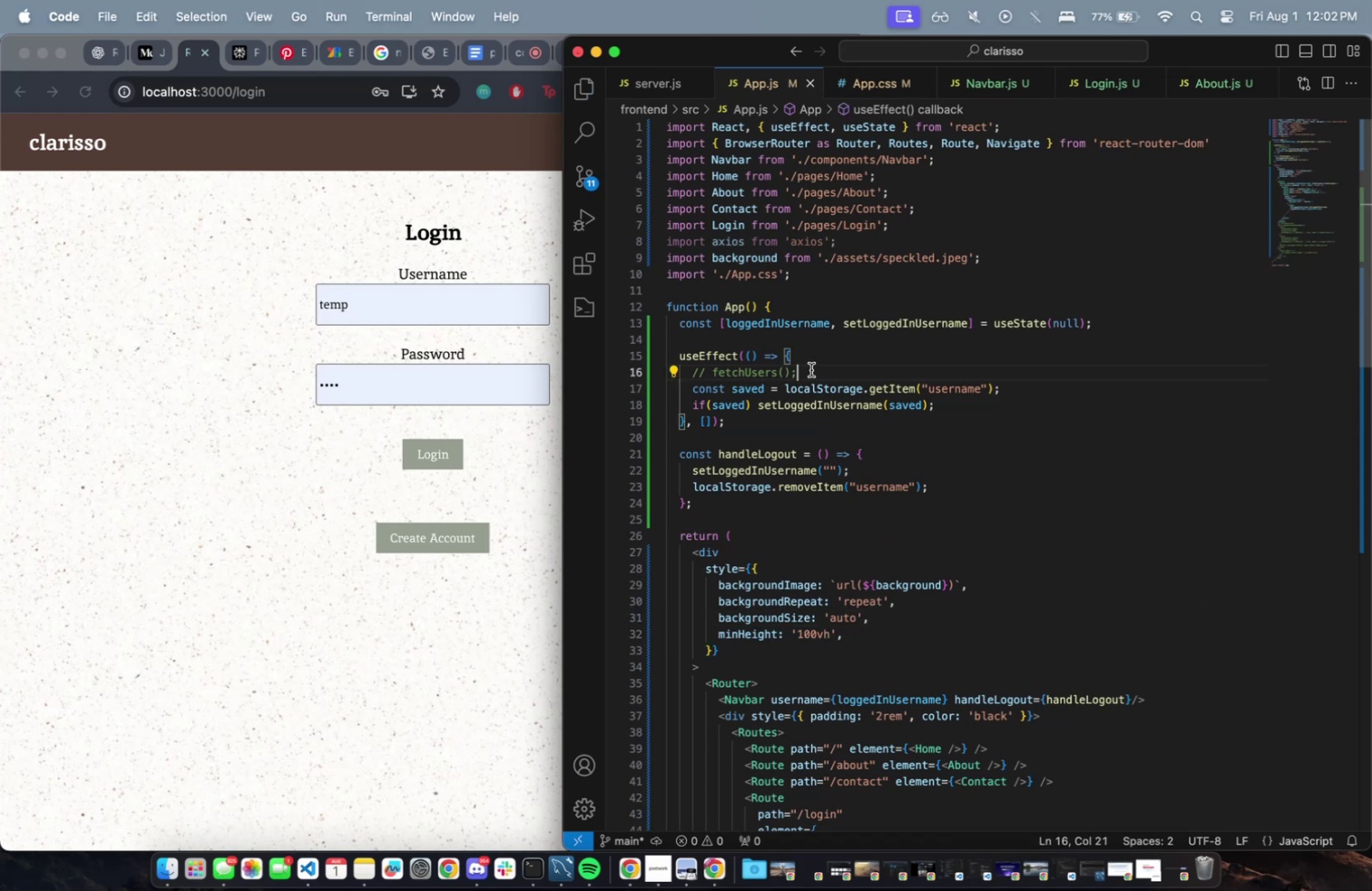 
key(Meta+Backspace)
 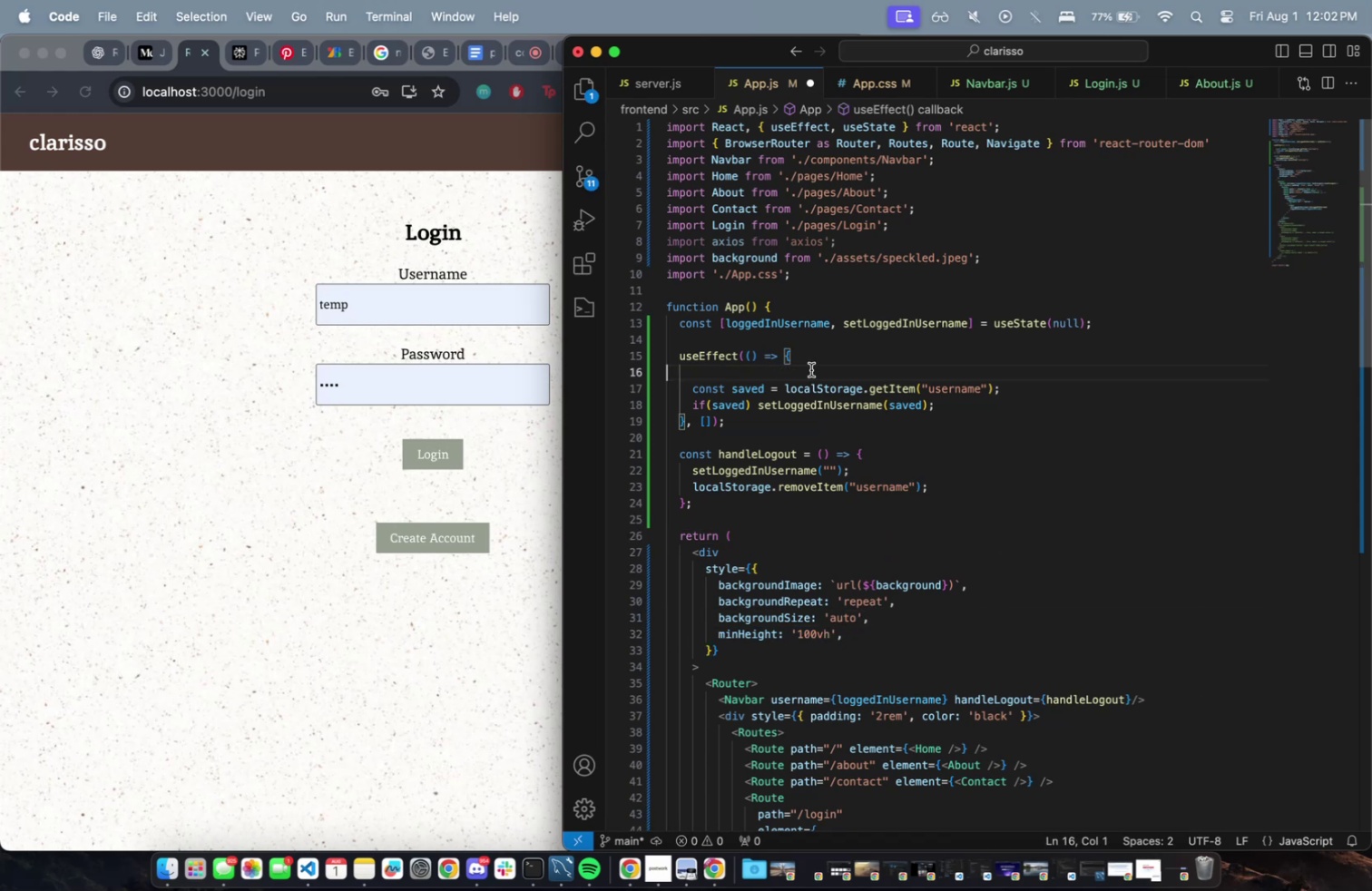 
key(Meta+Backspace)
 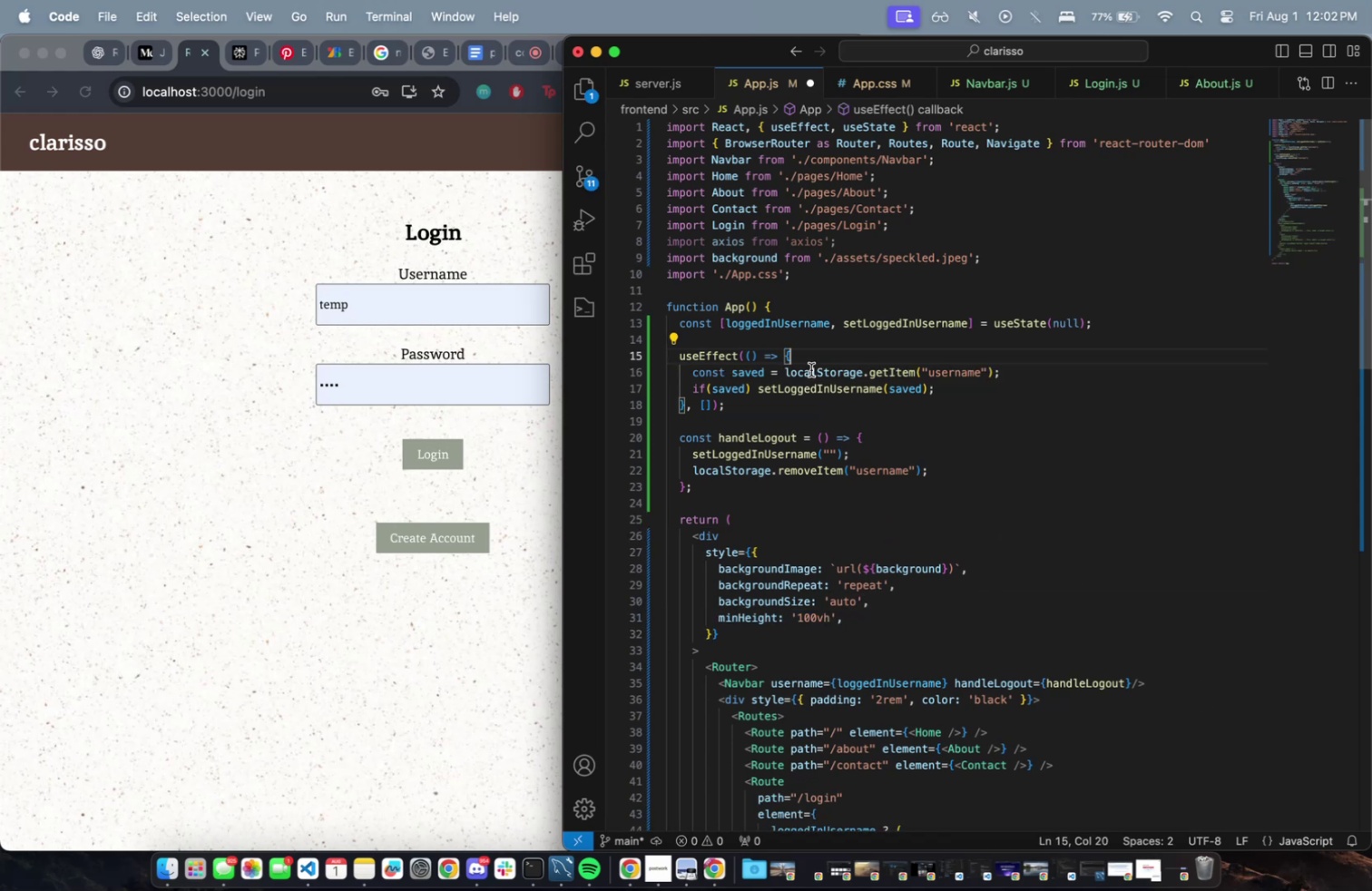 
key(Meta+S)
 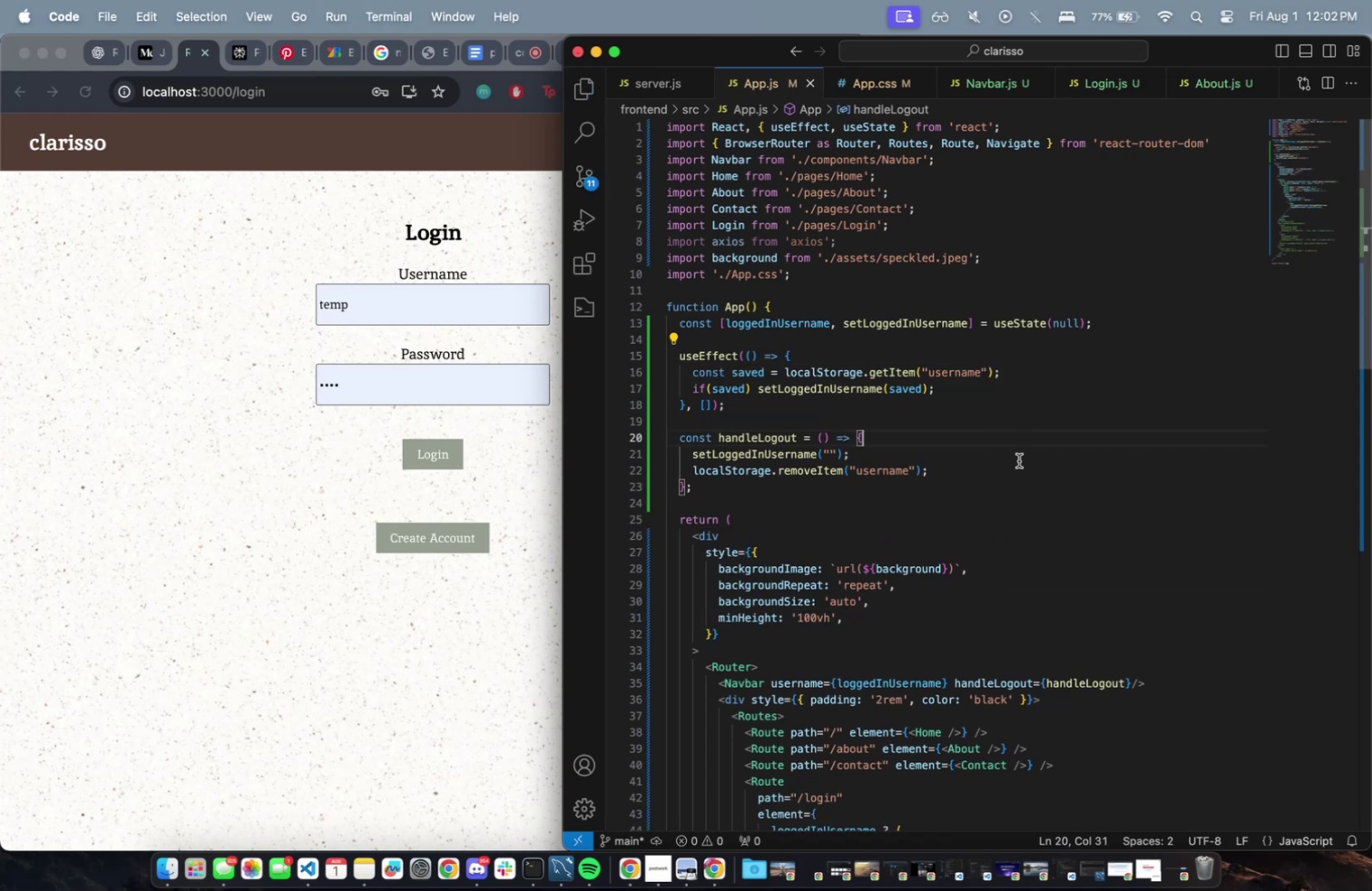 
scroll: coordinate [1017, 476], scroll_direction: down, amount: 9.0
 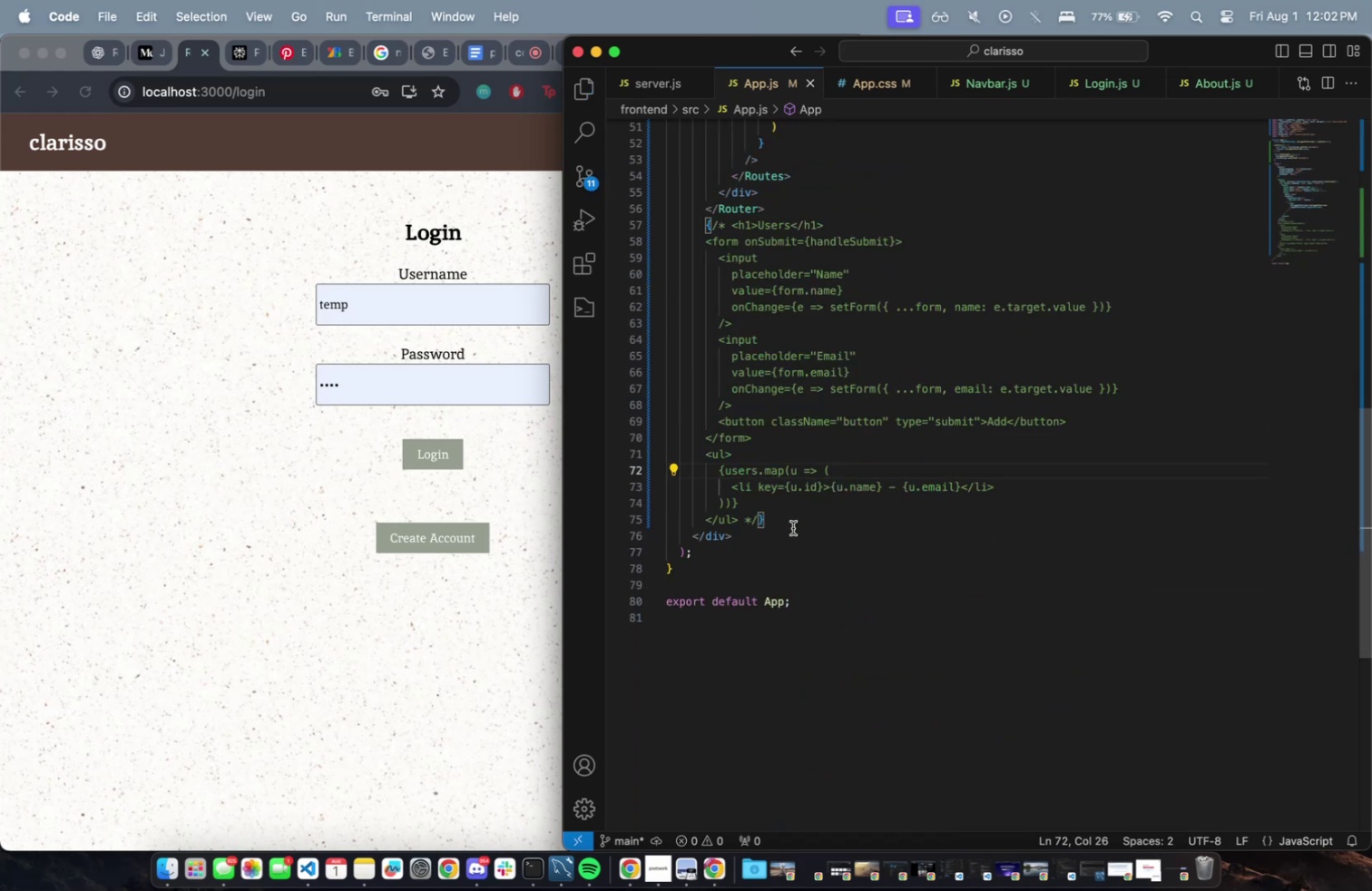 
left_click_drag(start_coordinate=[778, 518], to_coordinate=[681, 226])
 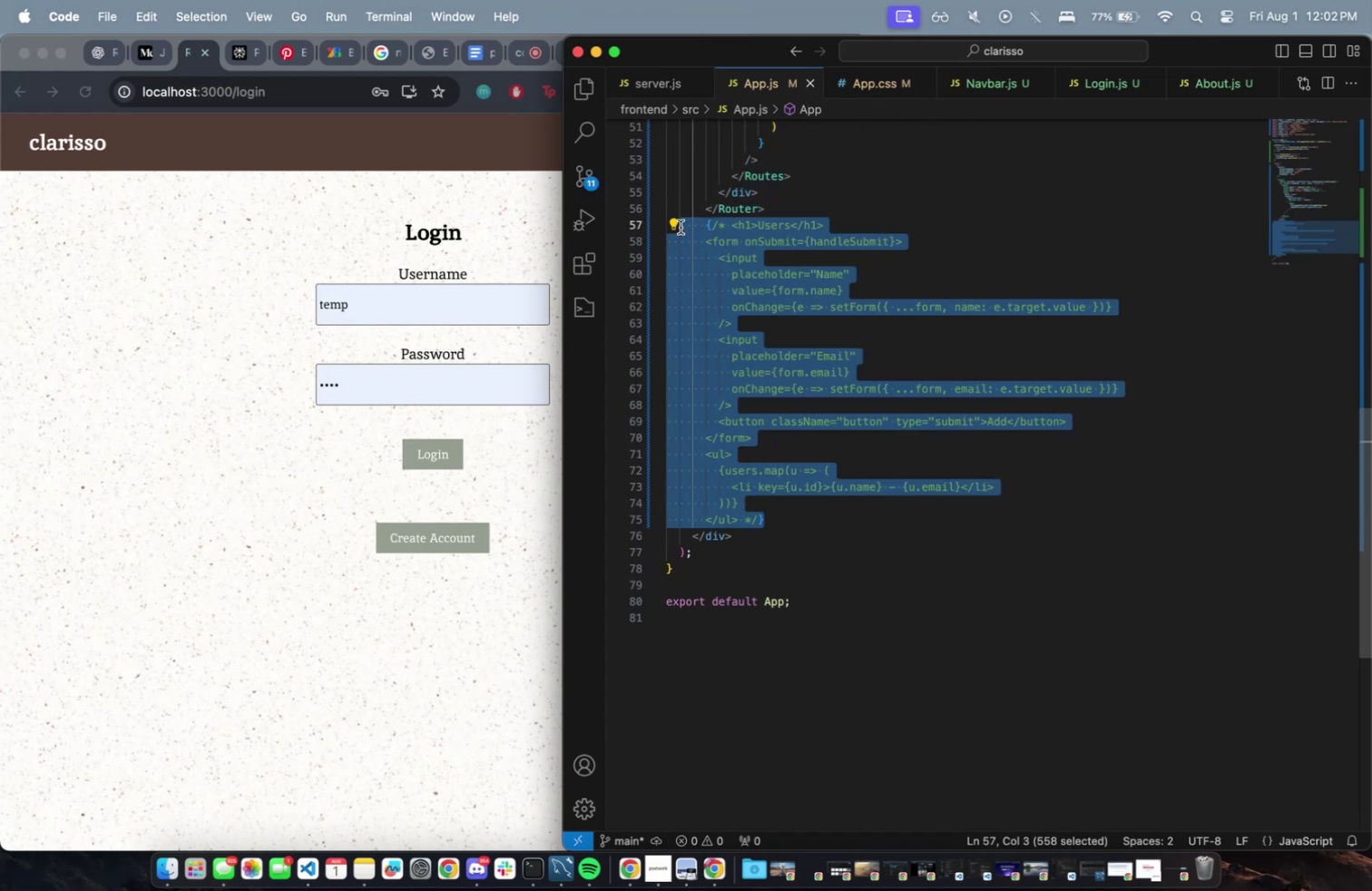 
key(Backspace)
 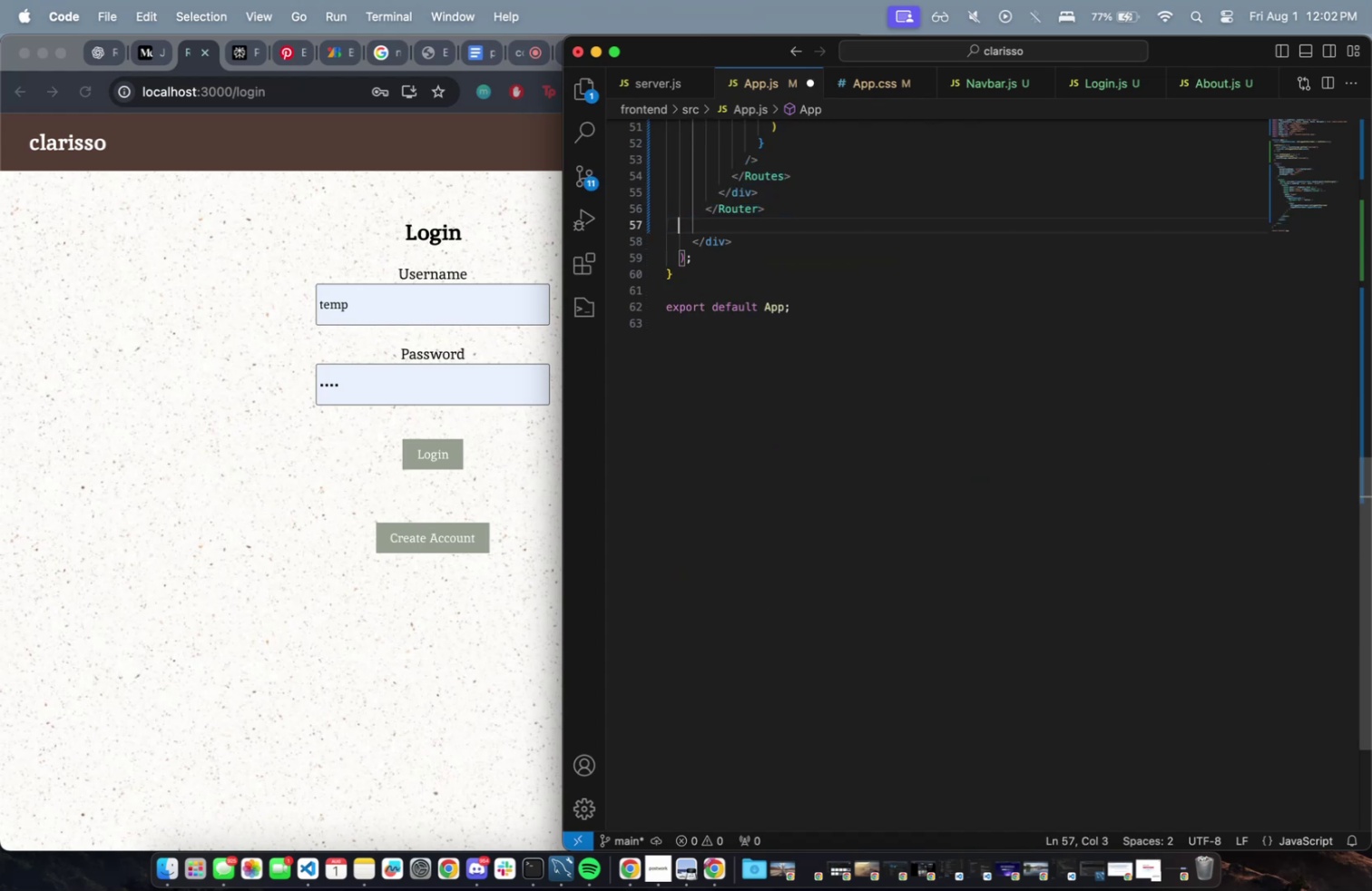 
key(Backspace)
 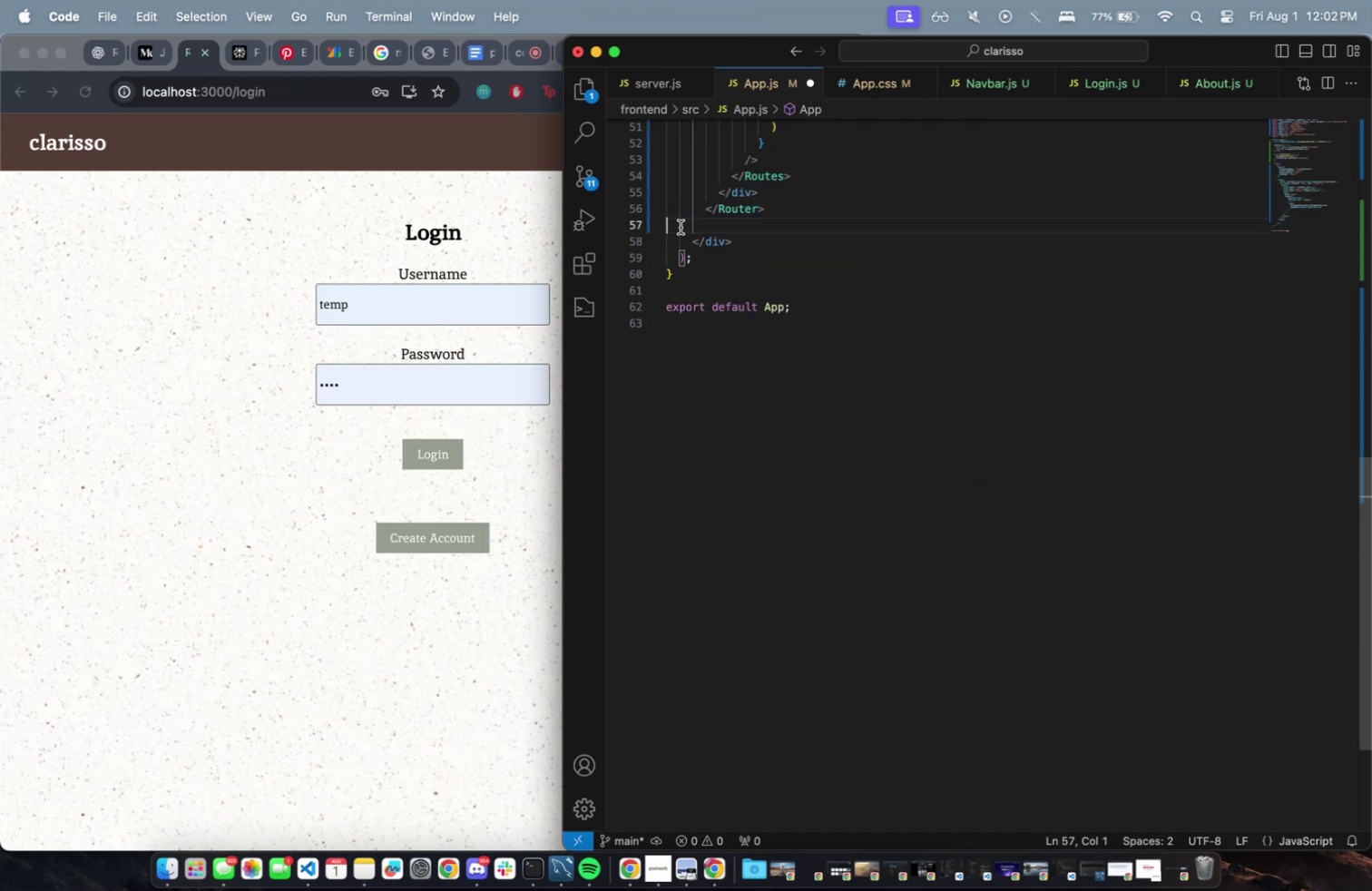 
key(Backspace)
 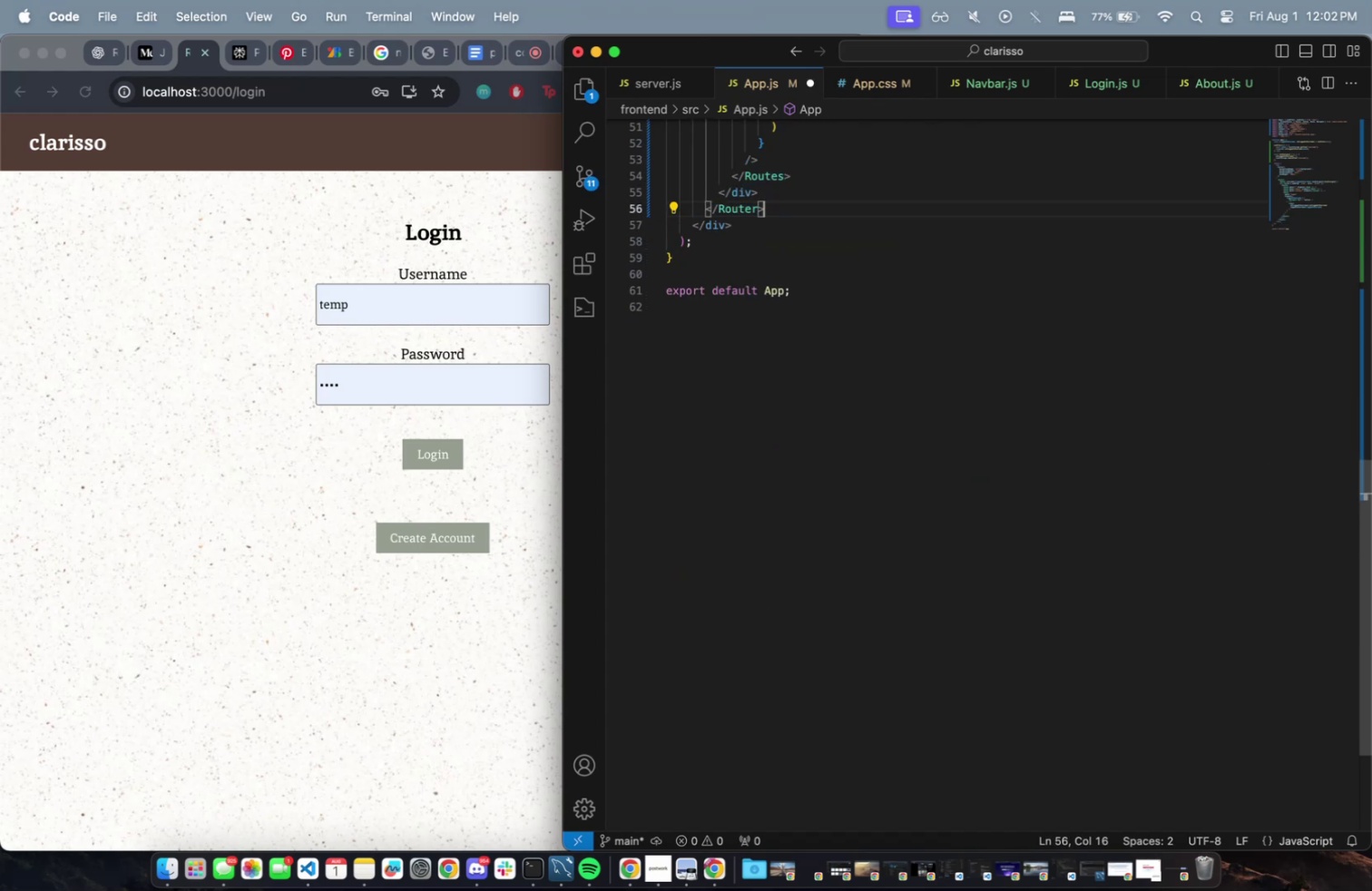 
key(Meta+CommandLeft)
 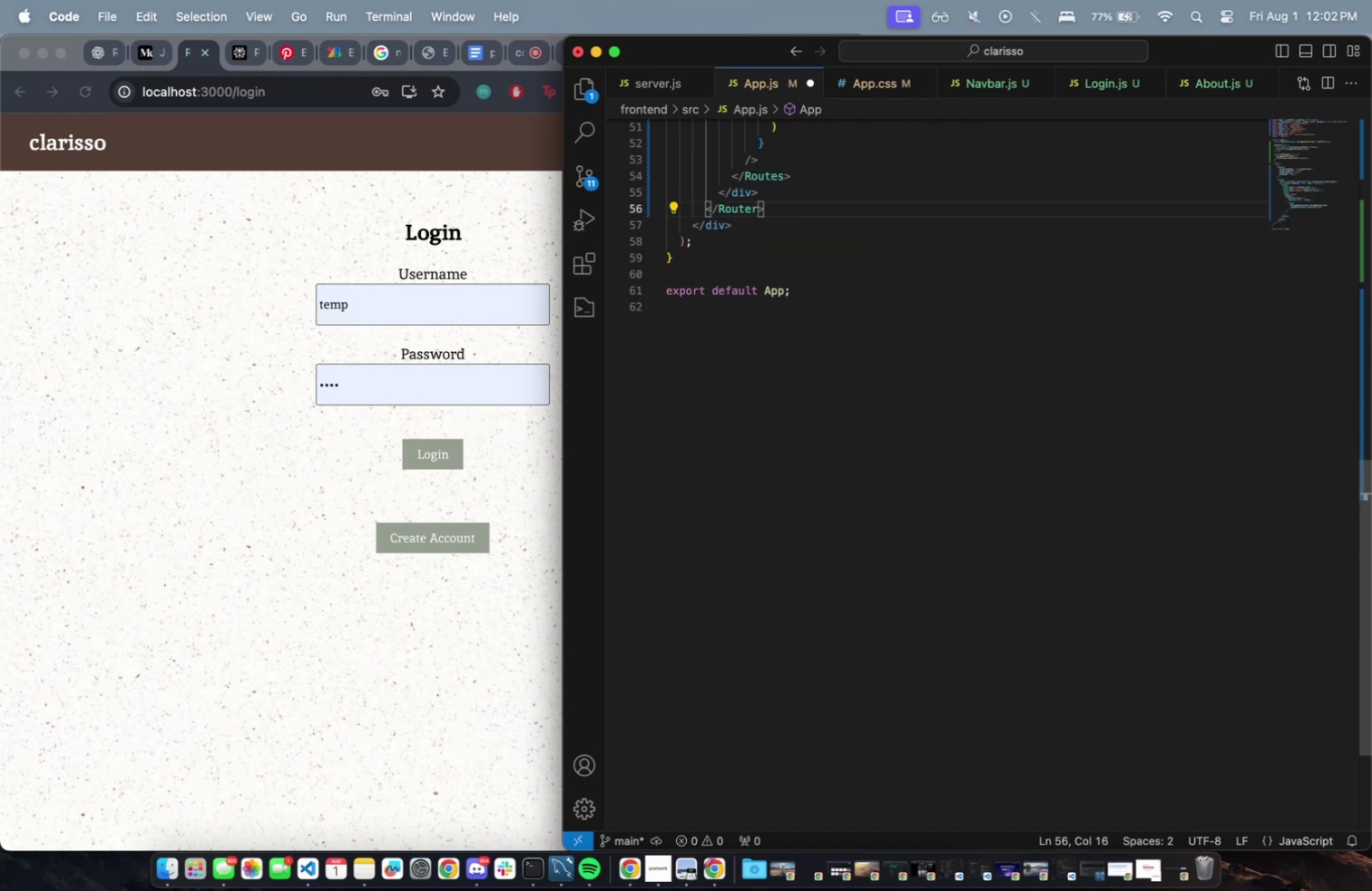 
key(Meta+S)
 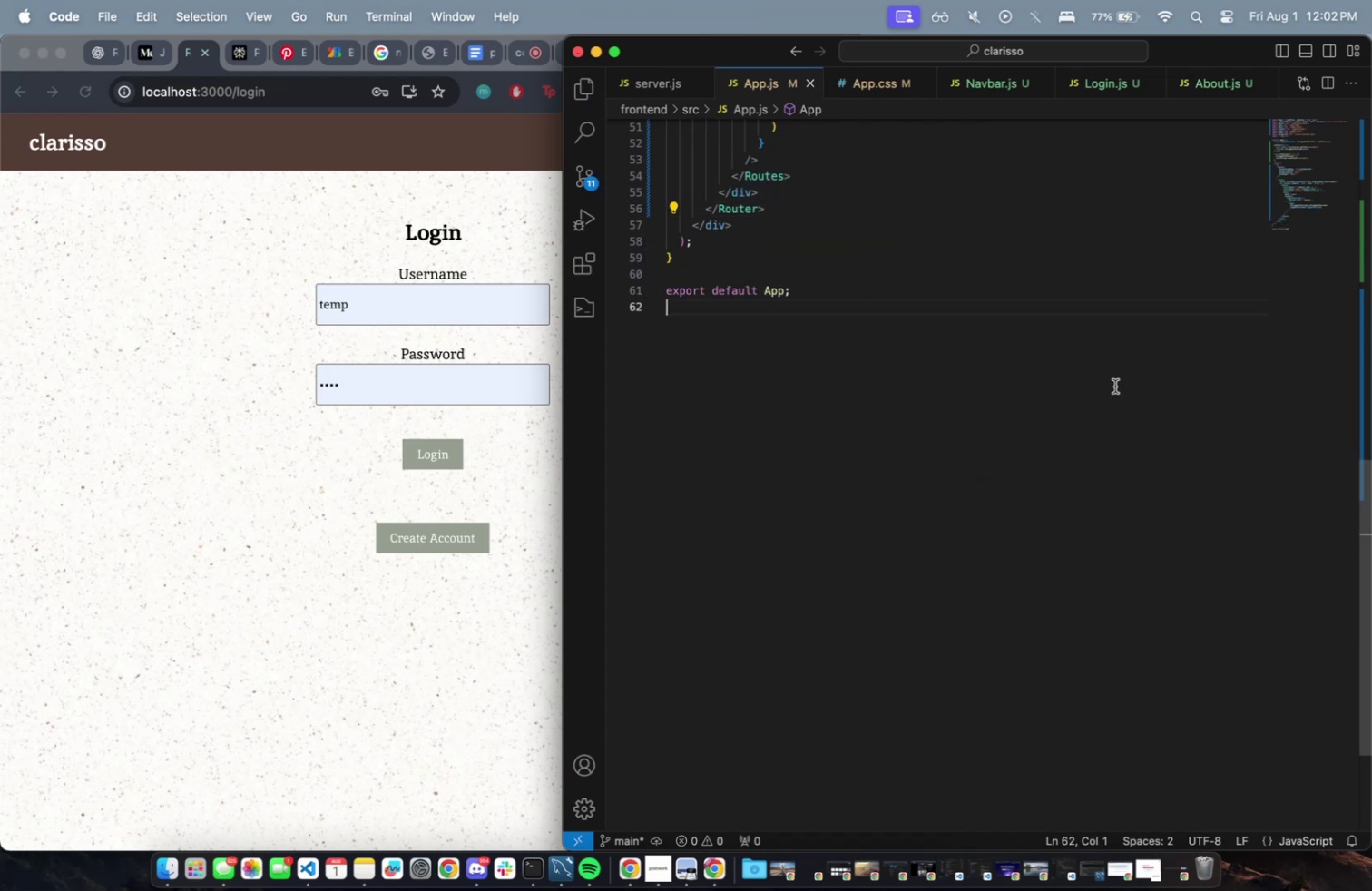 
scroll: coordinate [1033, 411], scroll_direction: up, amount: 11.0
 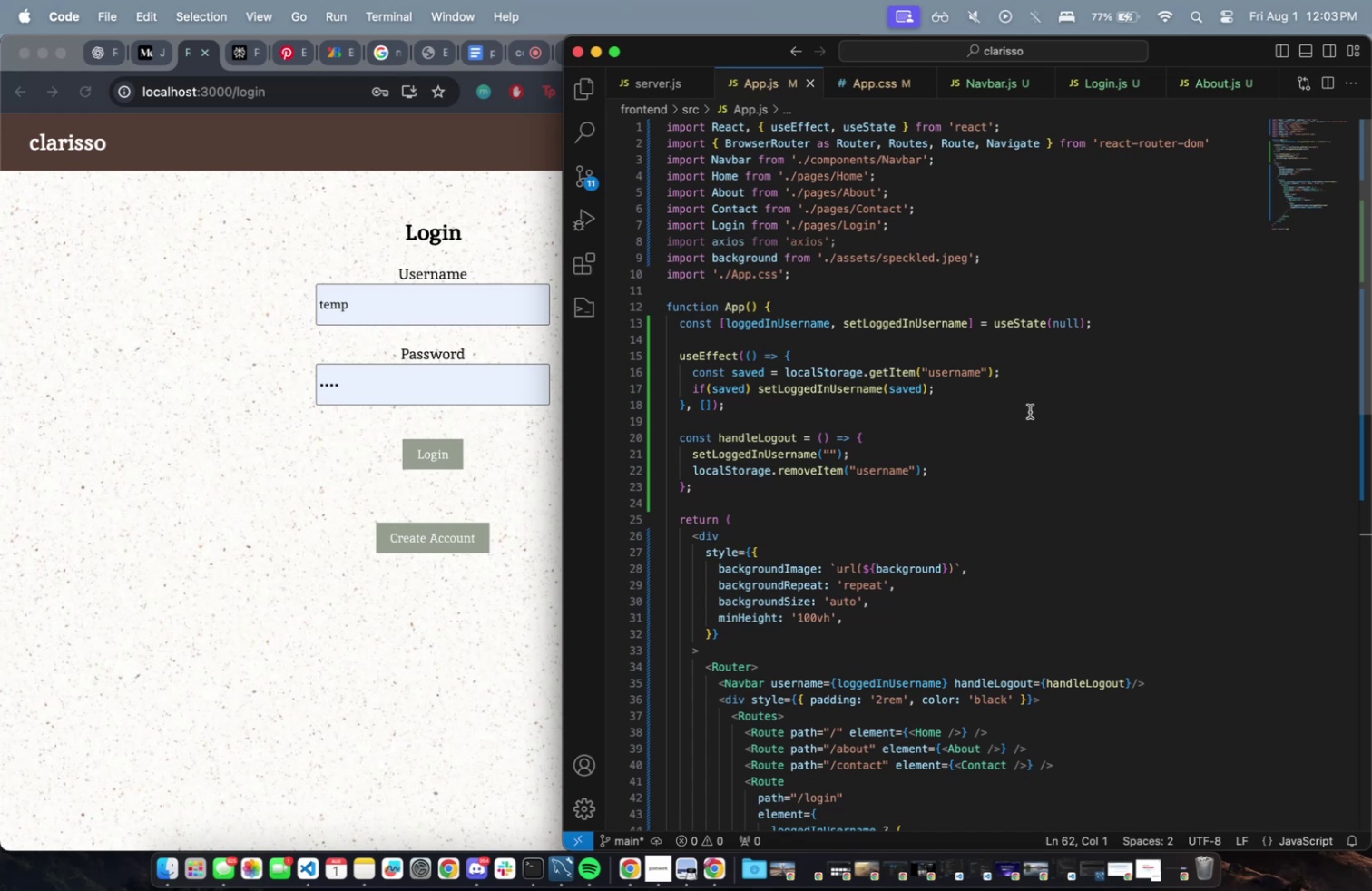 
wait(18.24)
 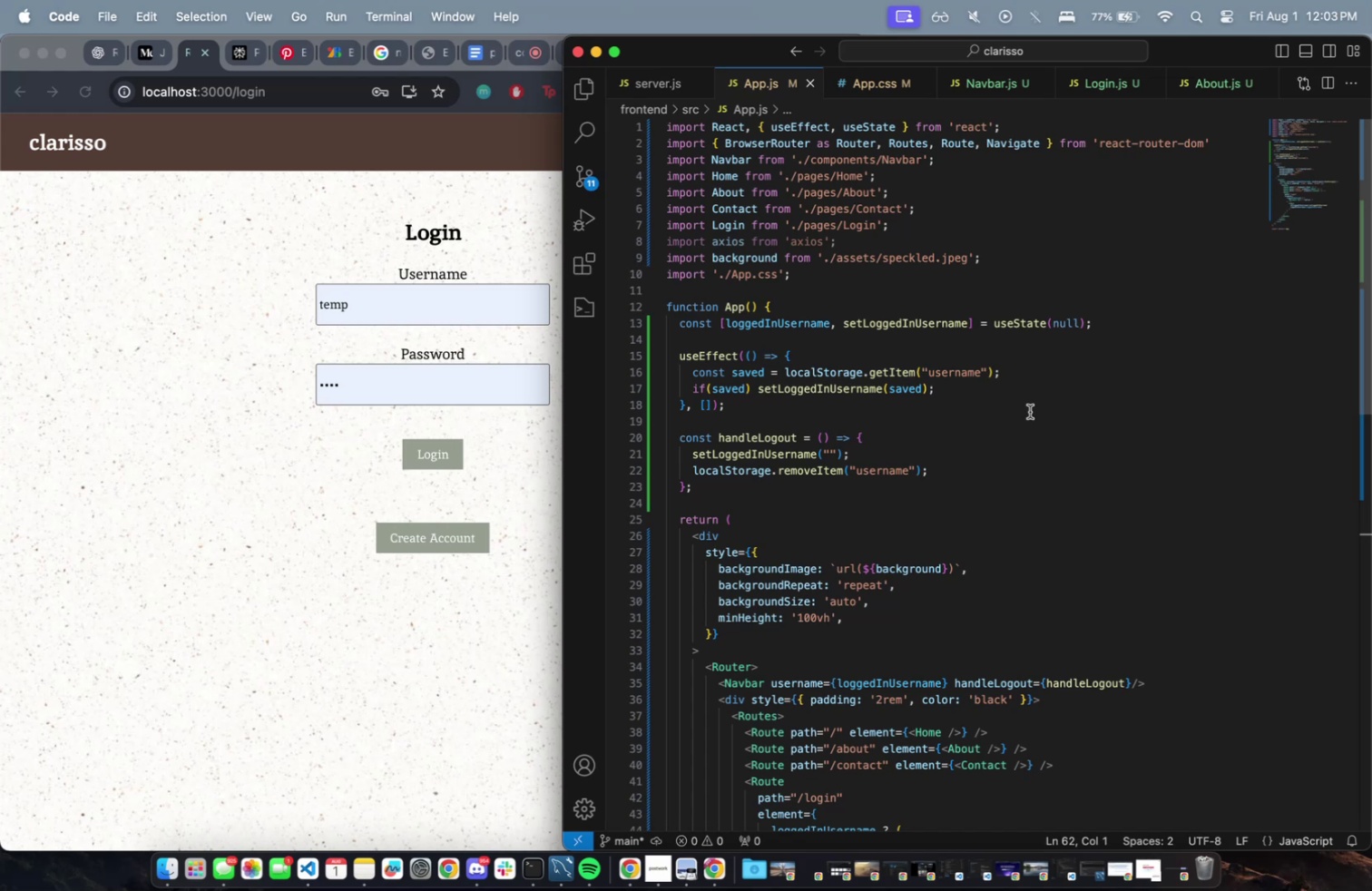 
left_click_drag(start_coordinate=[1079, 420], to_coordinate=[1083, 418])
 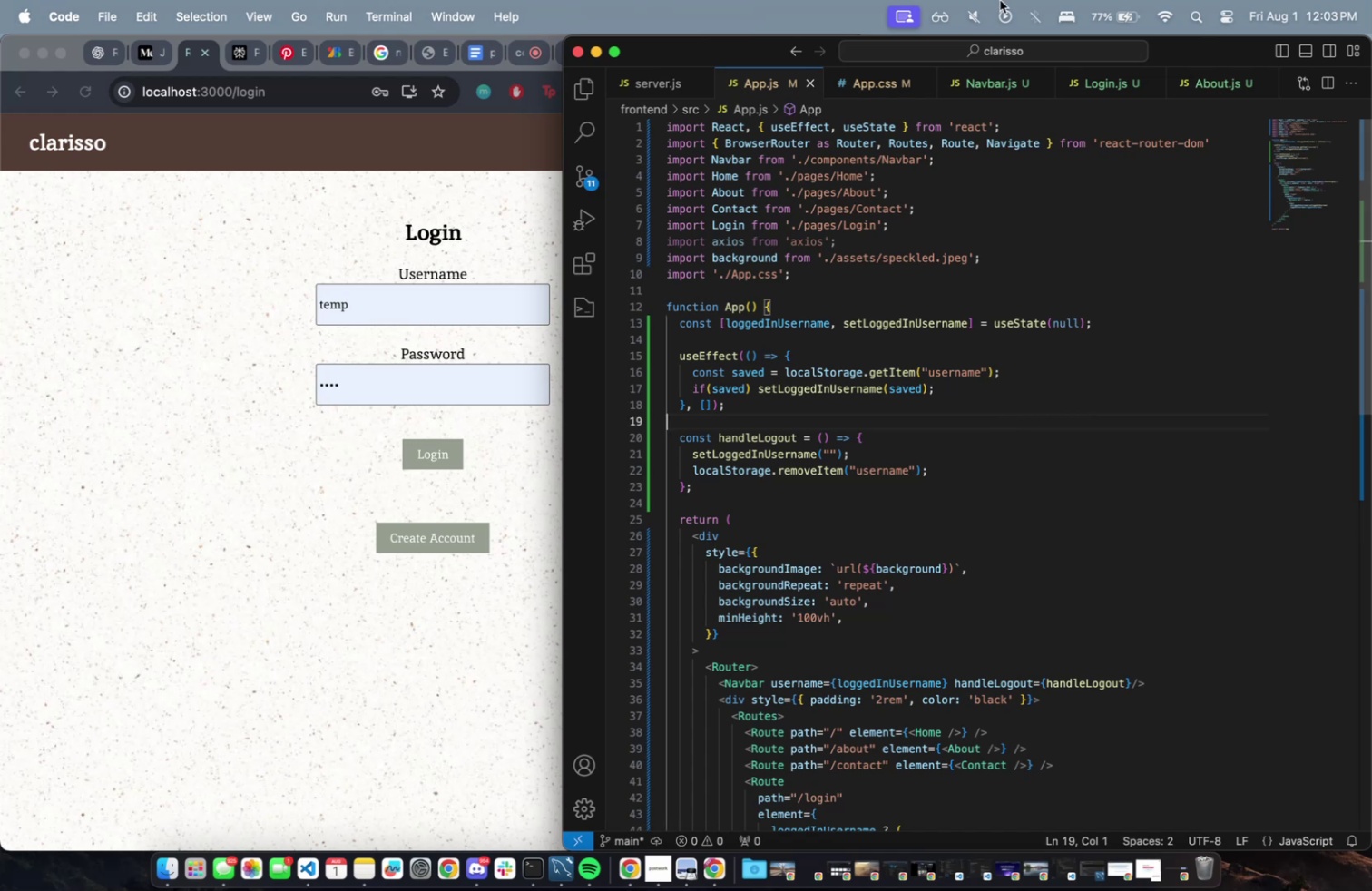 
left_click([989, 92])
 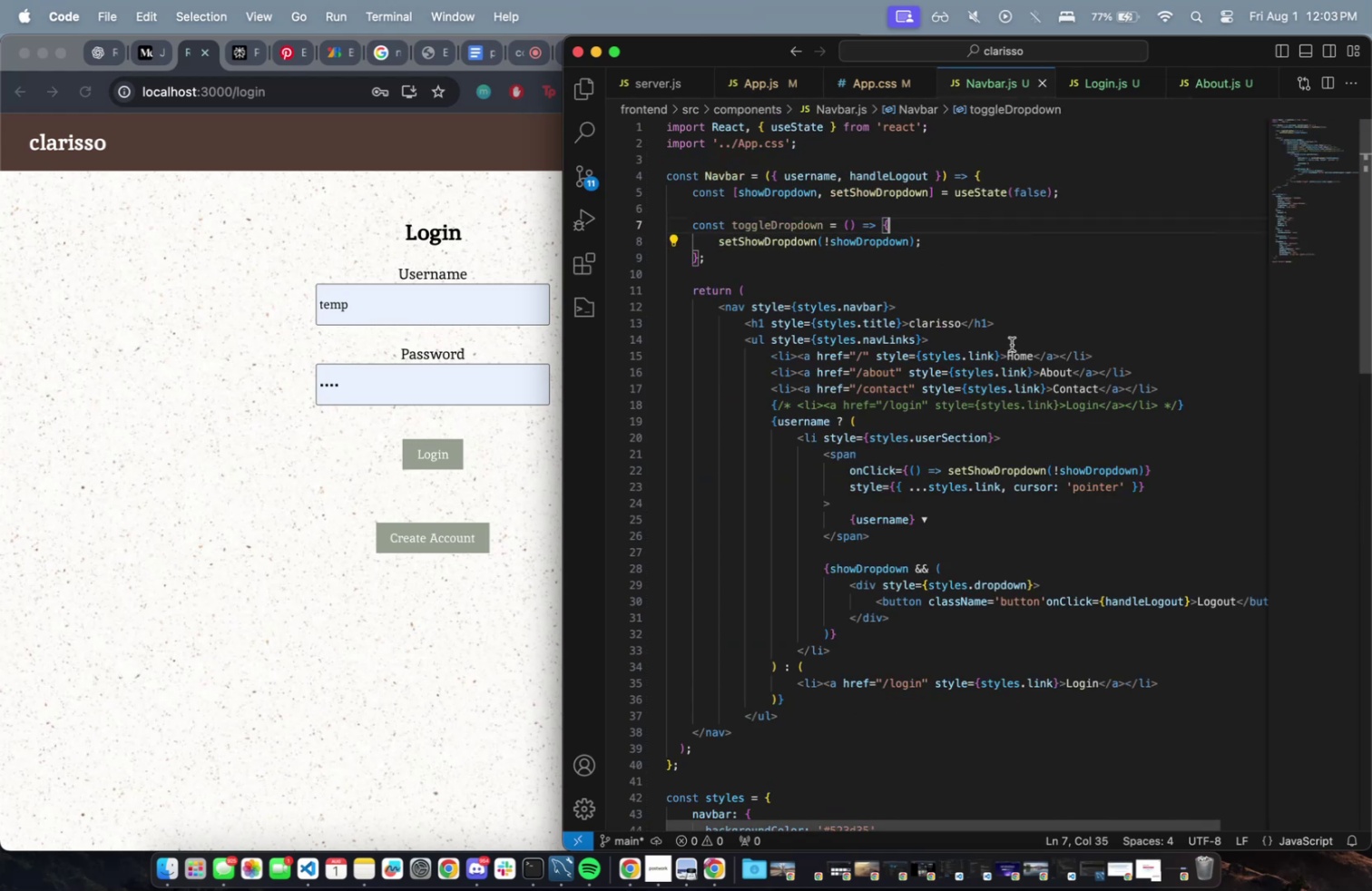 
scroll: coordinate [1031, 356], scroll_direction: down, amount: 1.0
 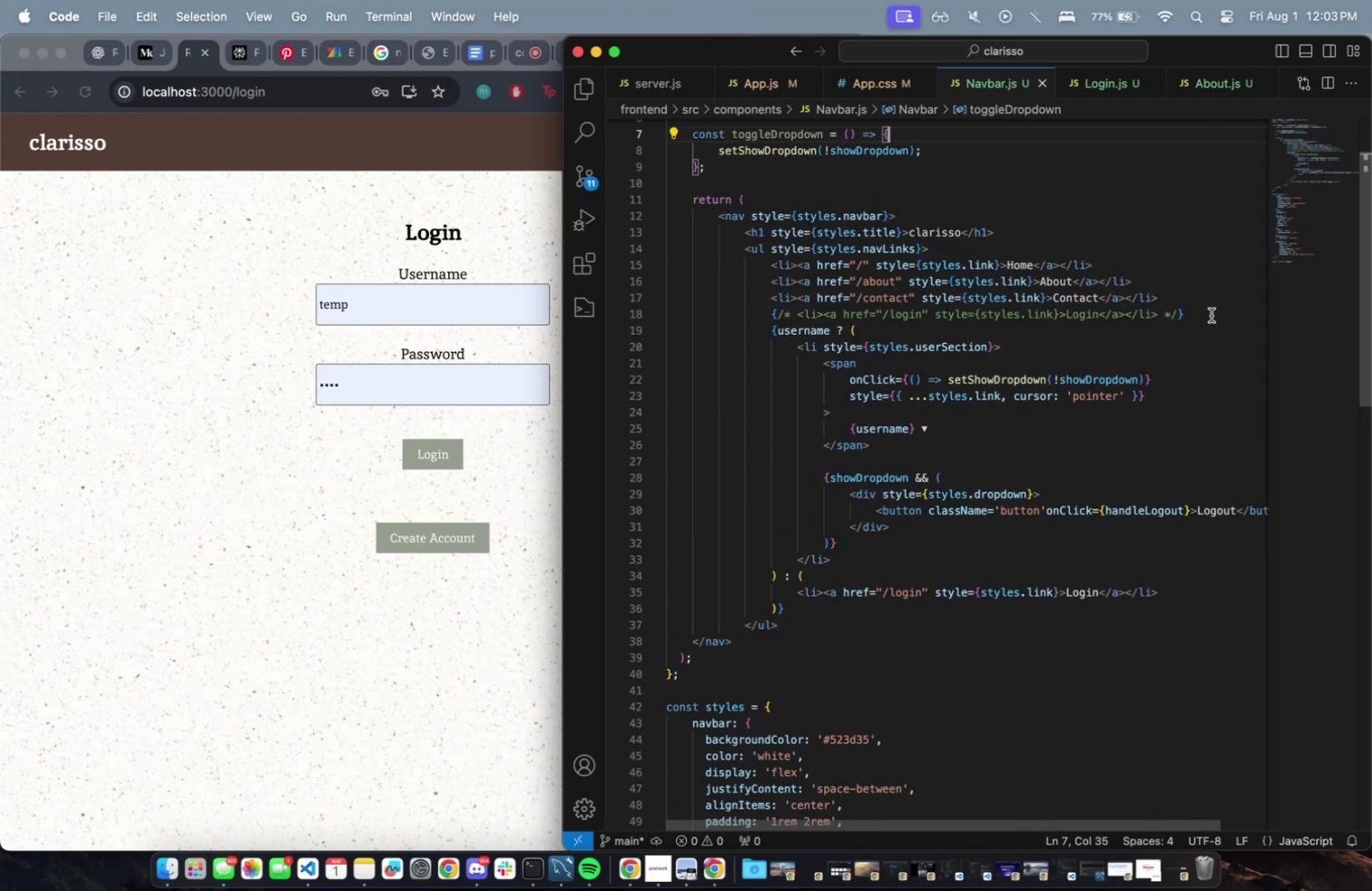 
left_click([1211, 316])
 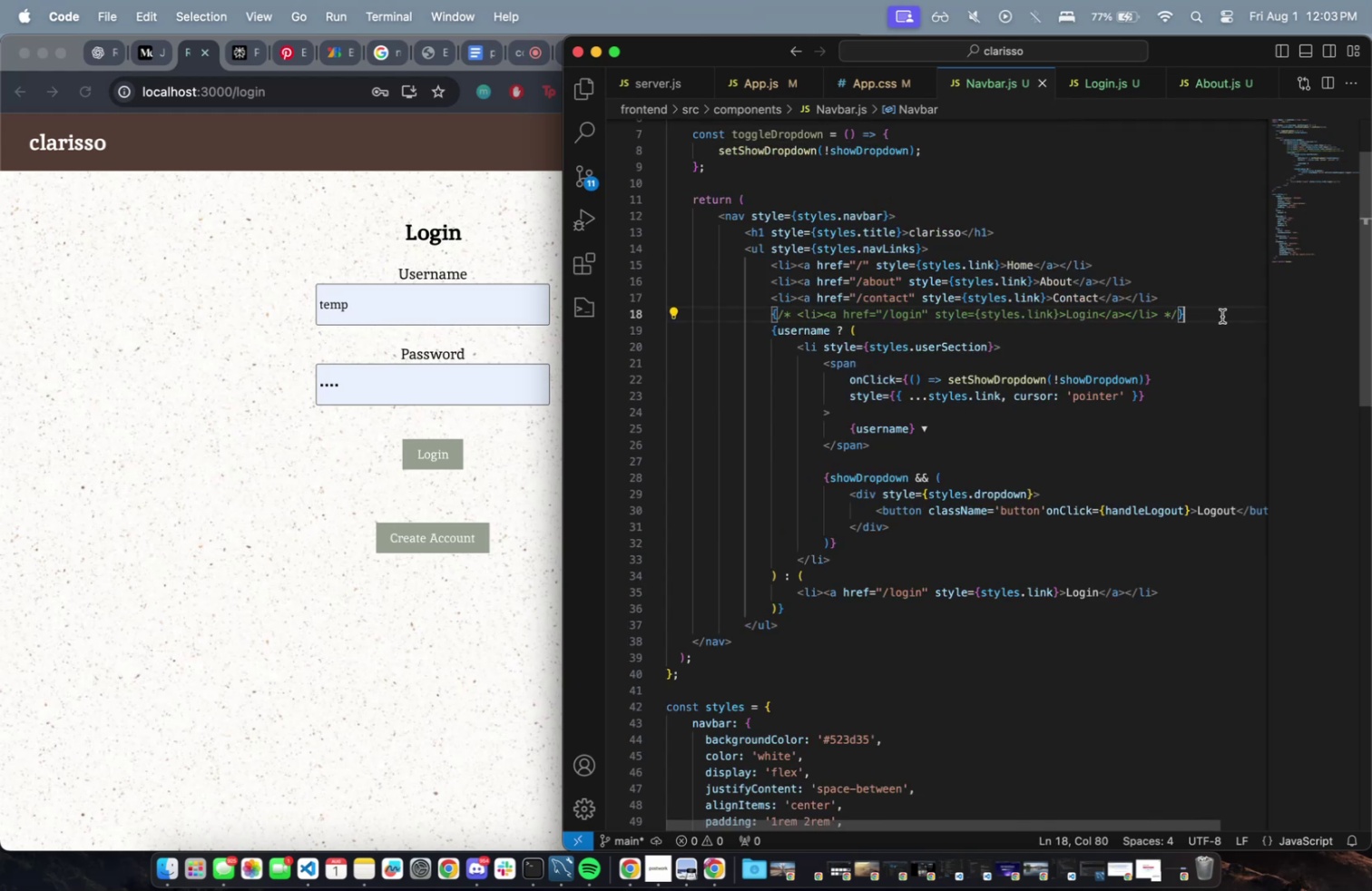 
key(Meta+Backspace)
 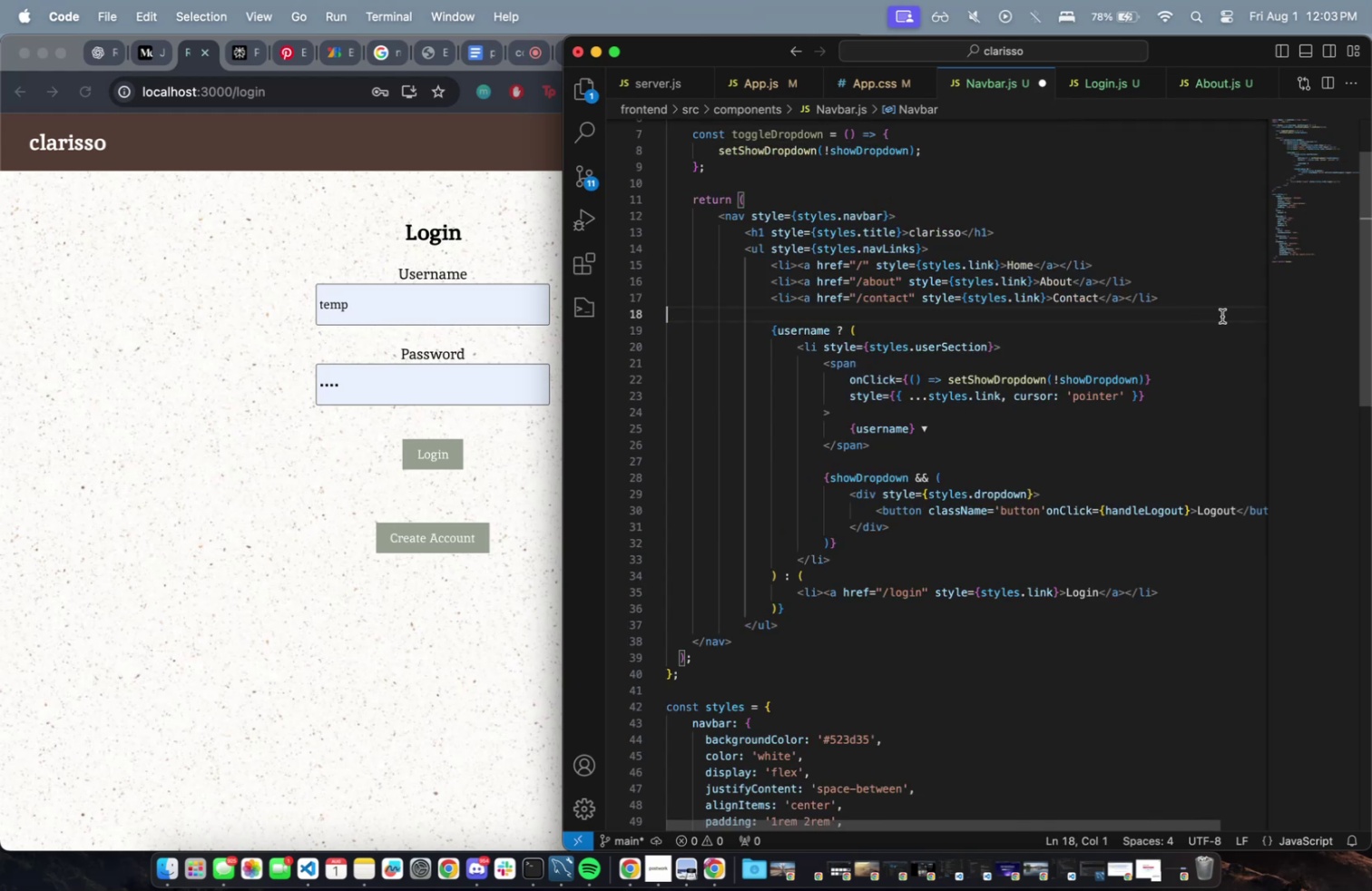 
key(Meta+Backspace)
 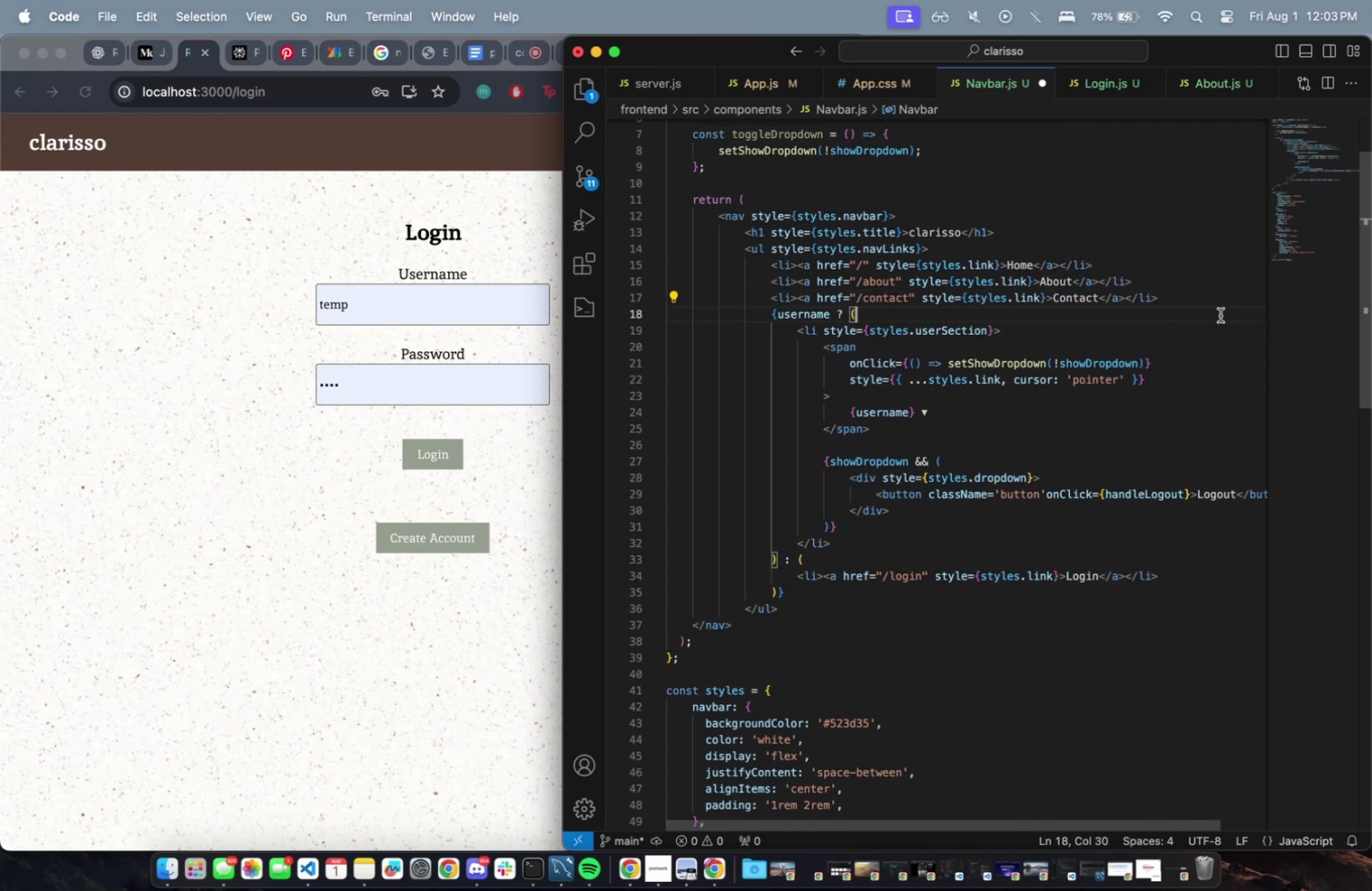 
scroll: coordinate [1220, 315], scroll_direction: down, amount: 1.0
 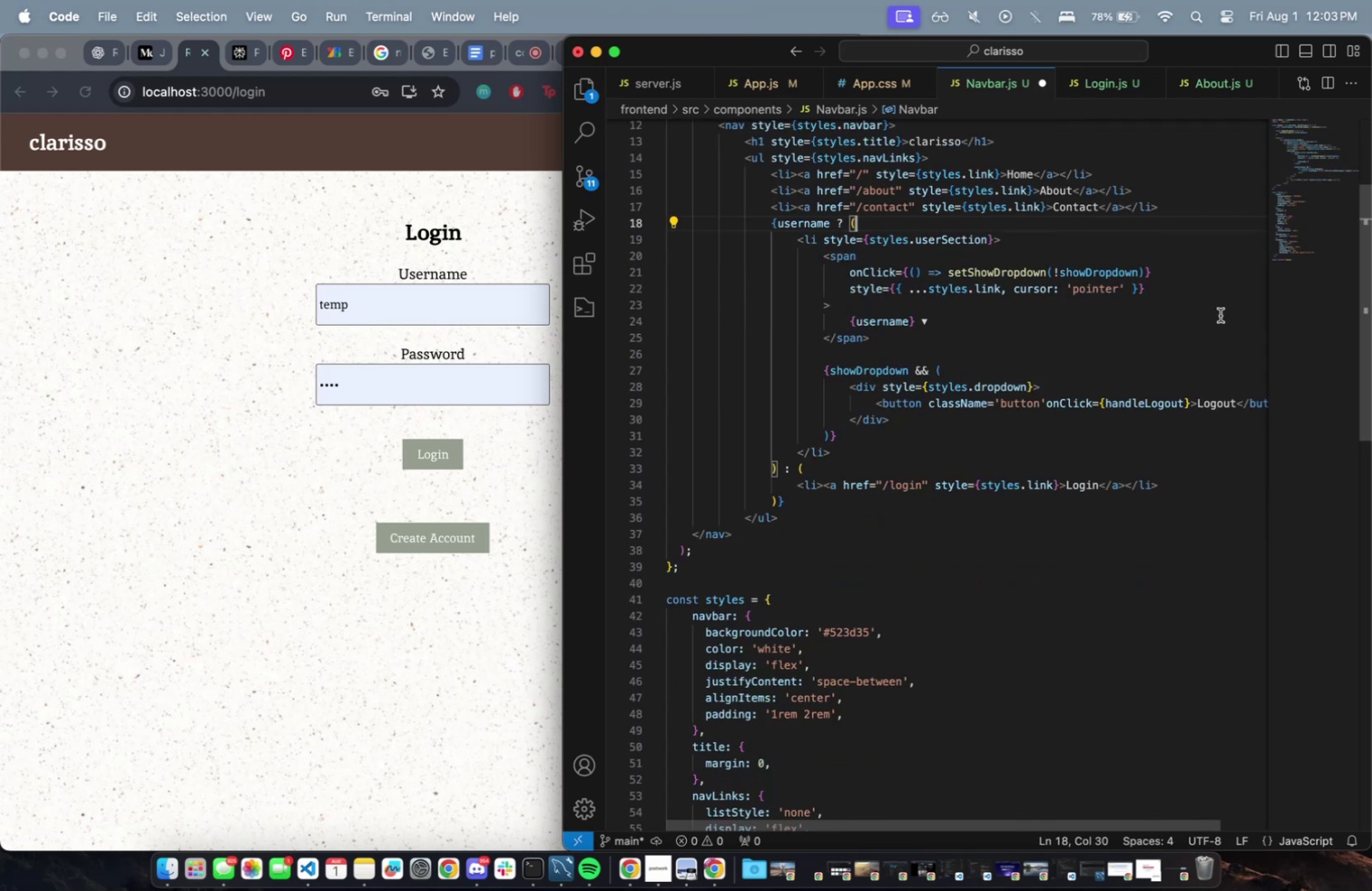 
key(Meta+S)
 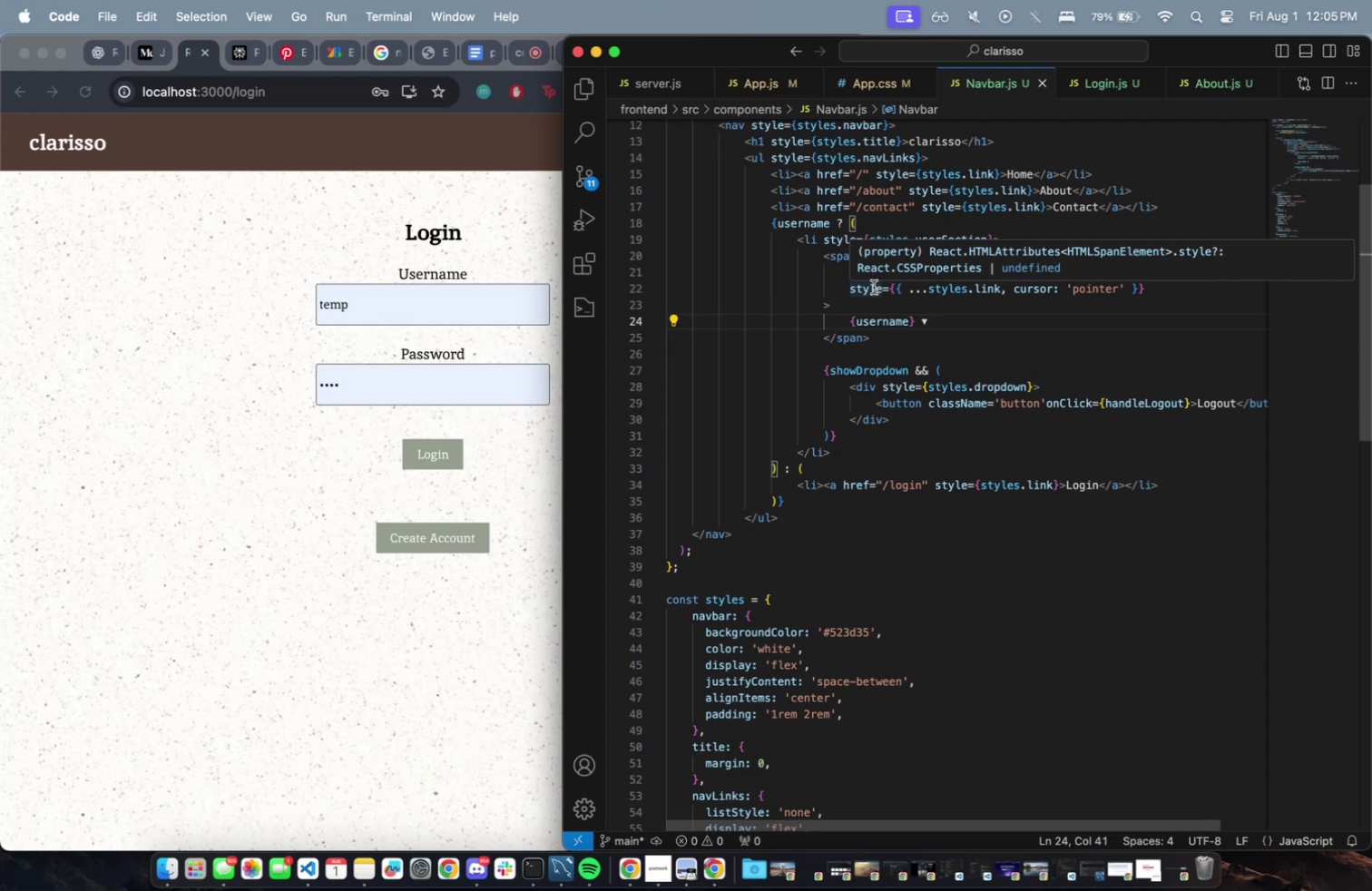 
wait(116.54)
 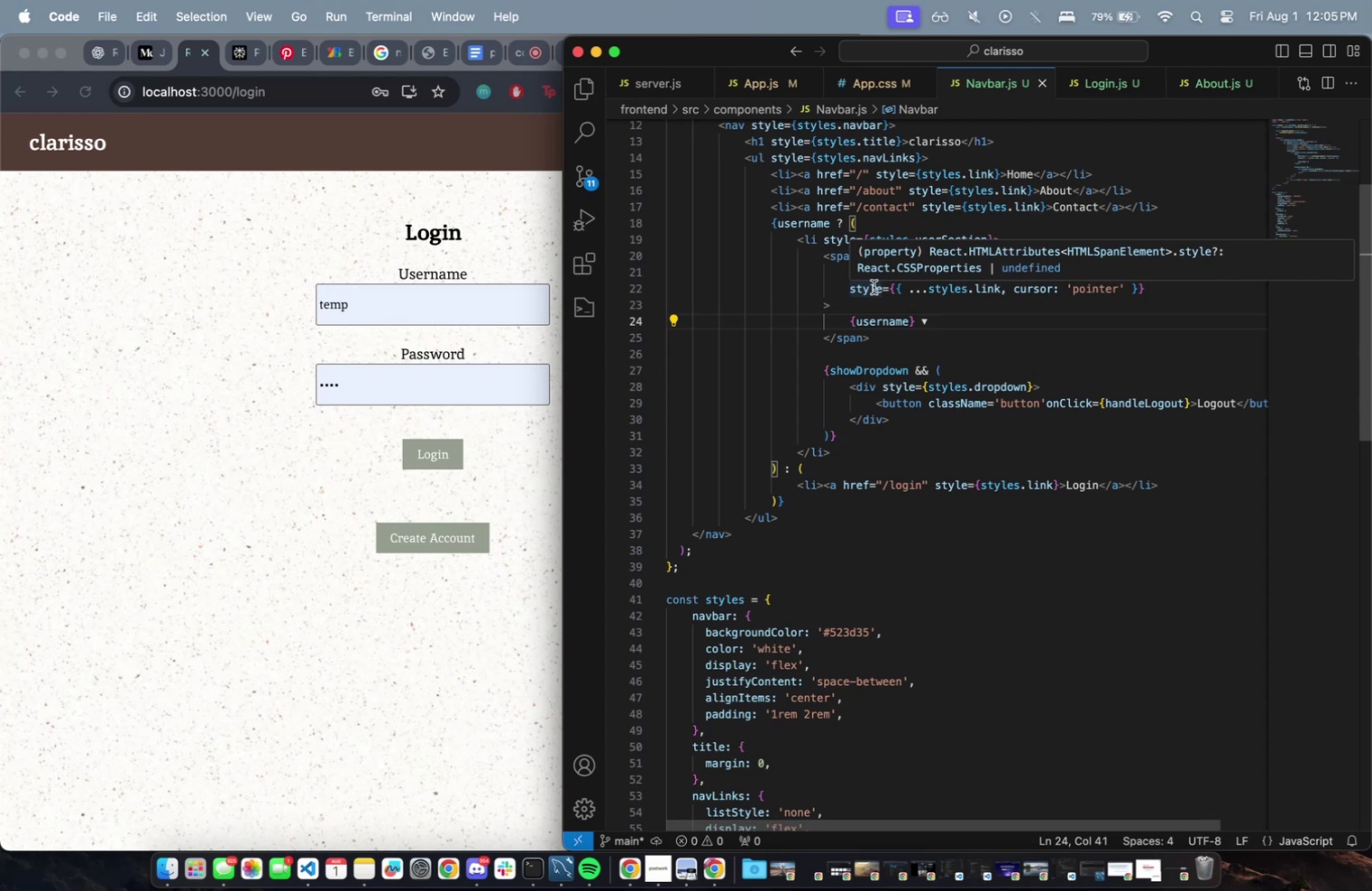 
left_click([874, 287])
 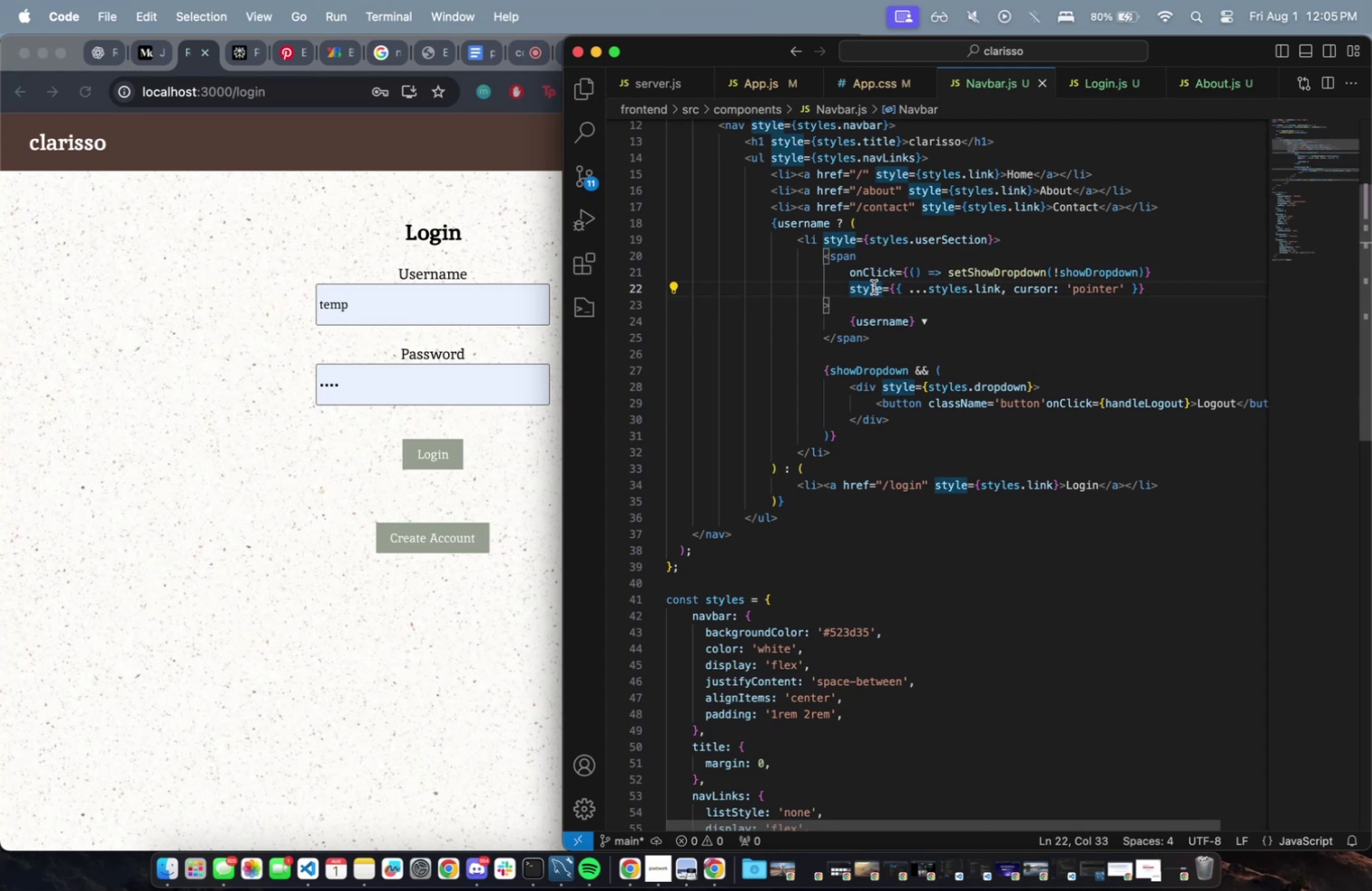 
left_click([613, 201])
 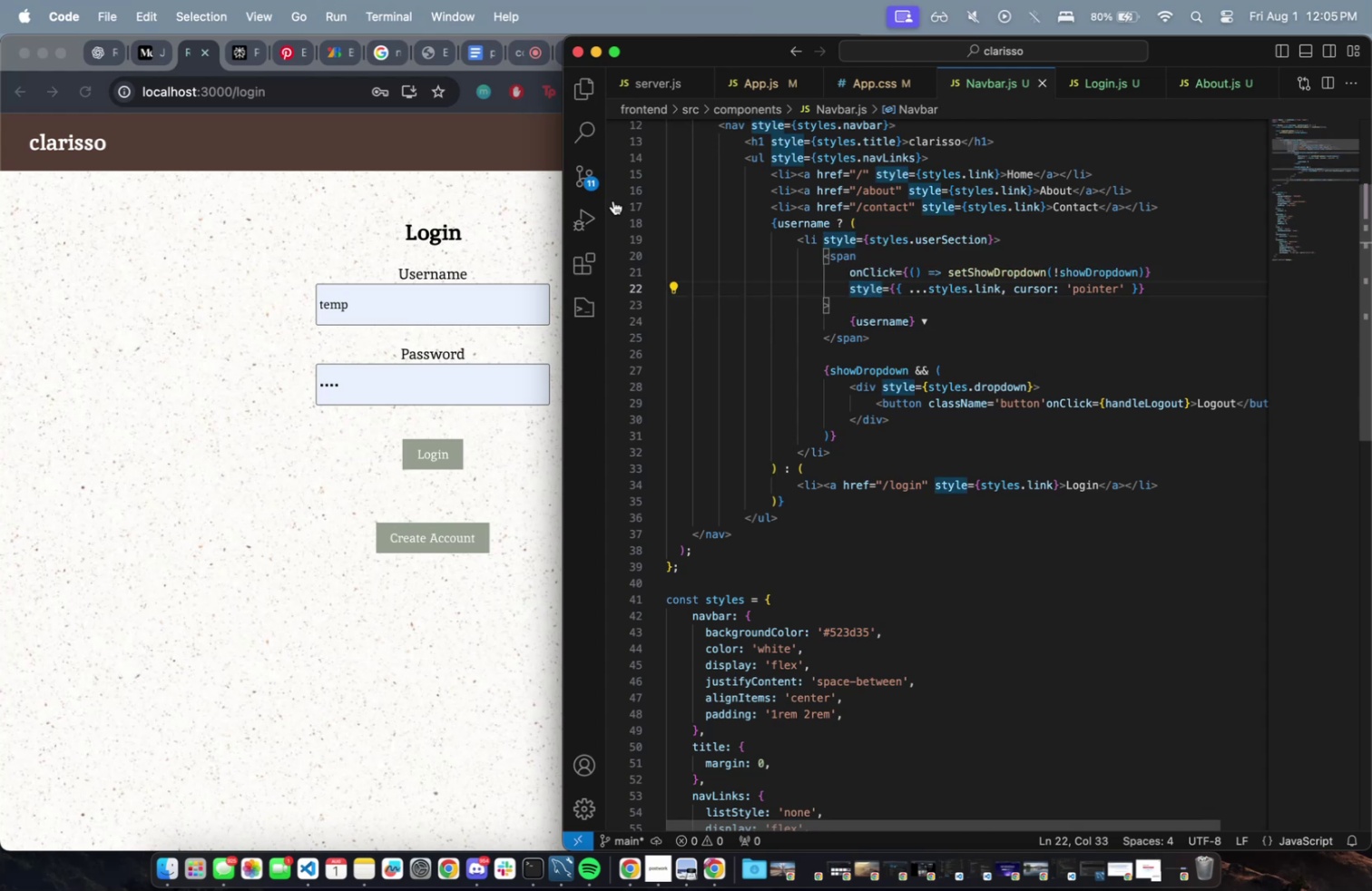 
left_click([613, 201])
 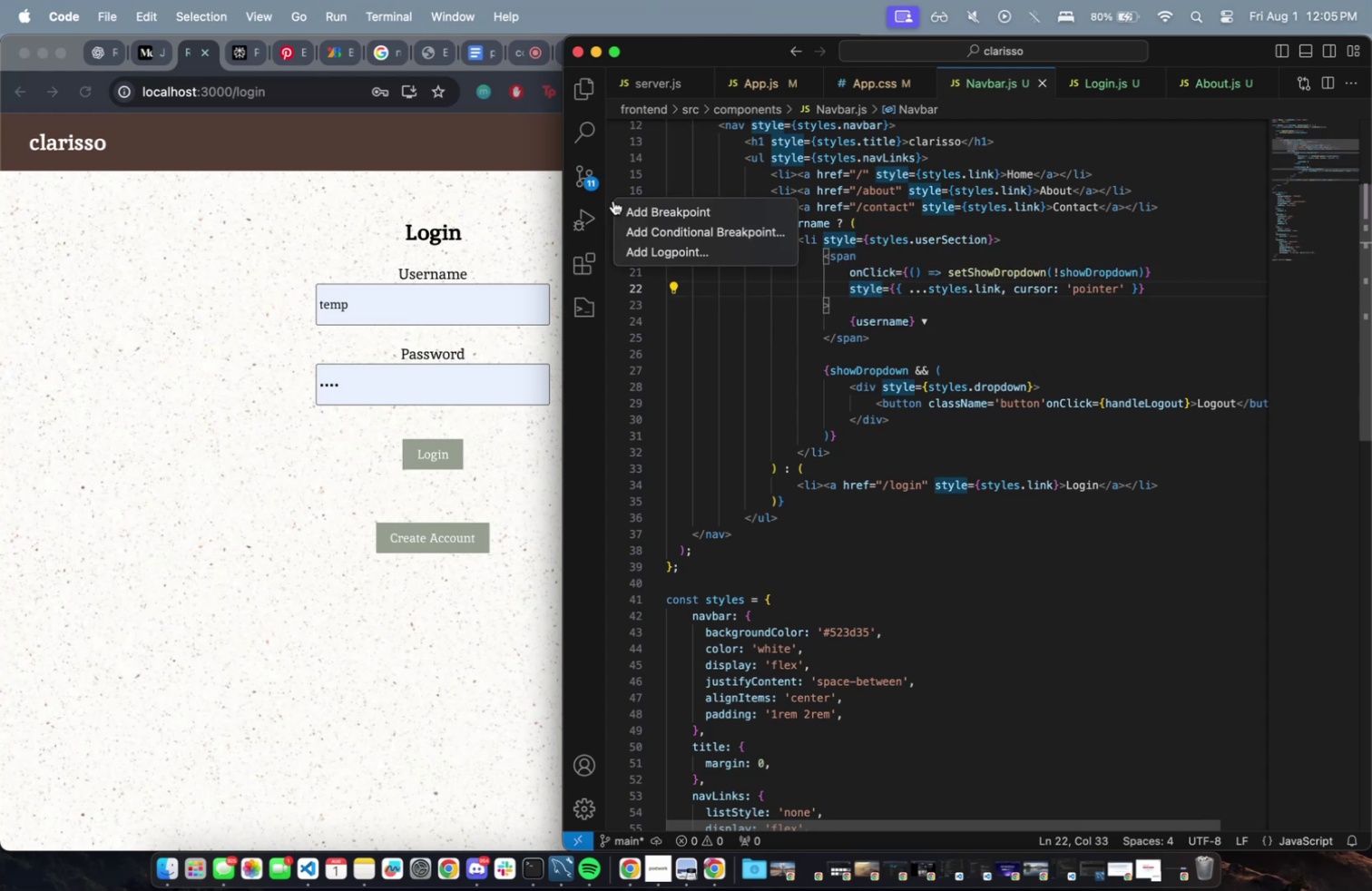 
right_click([613, 201])
 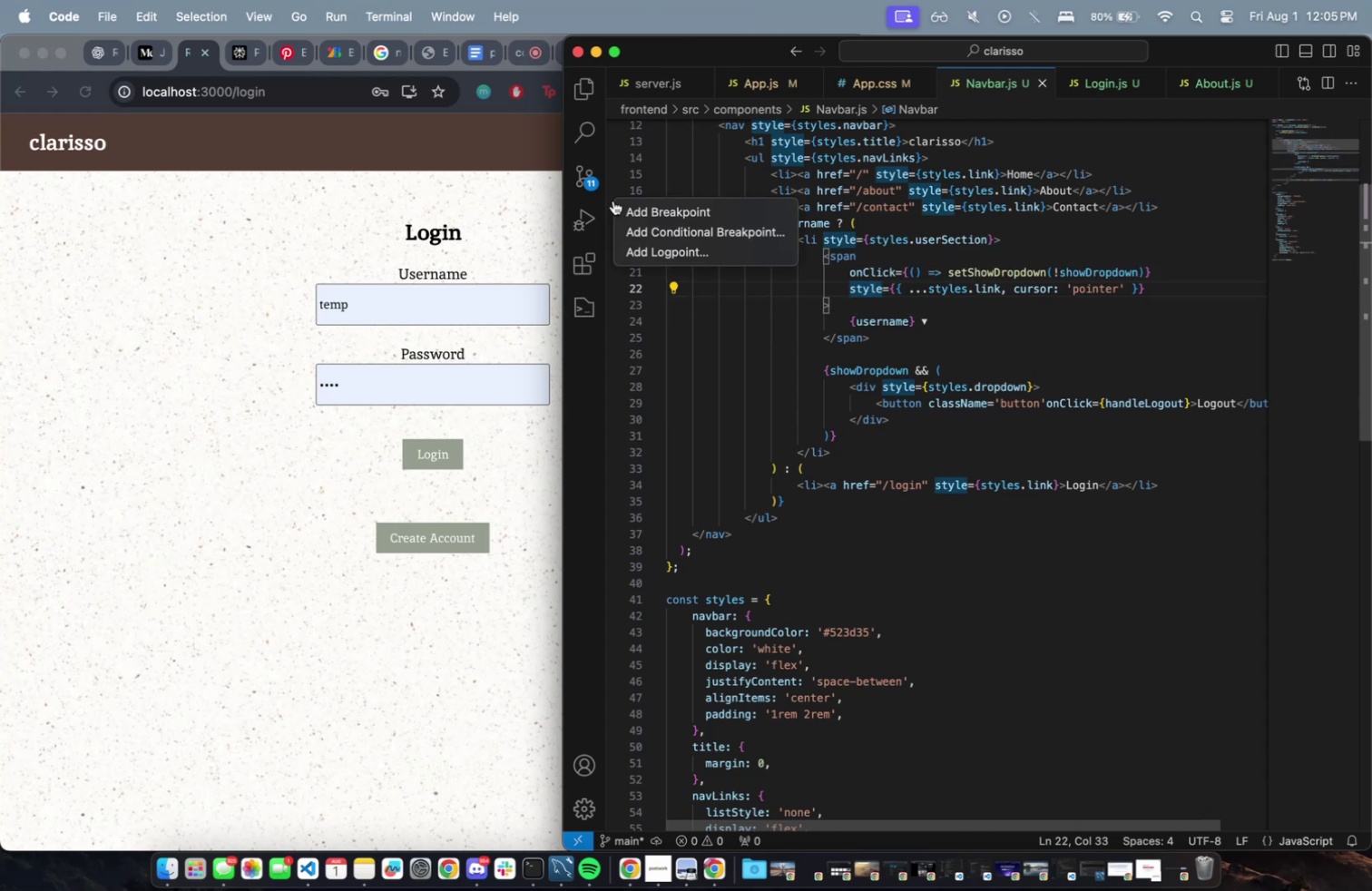 
left_click([613, 201])
 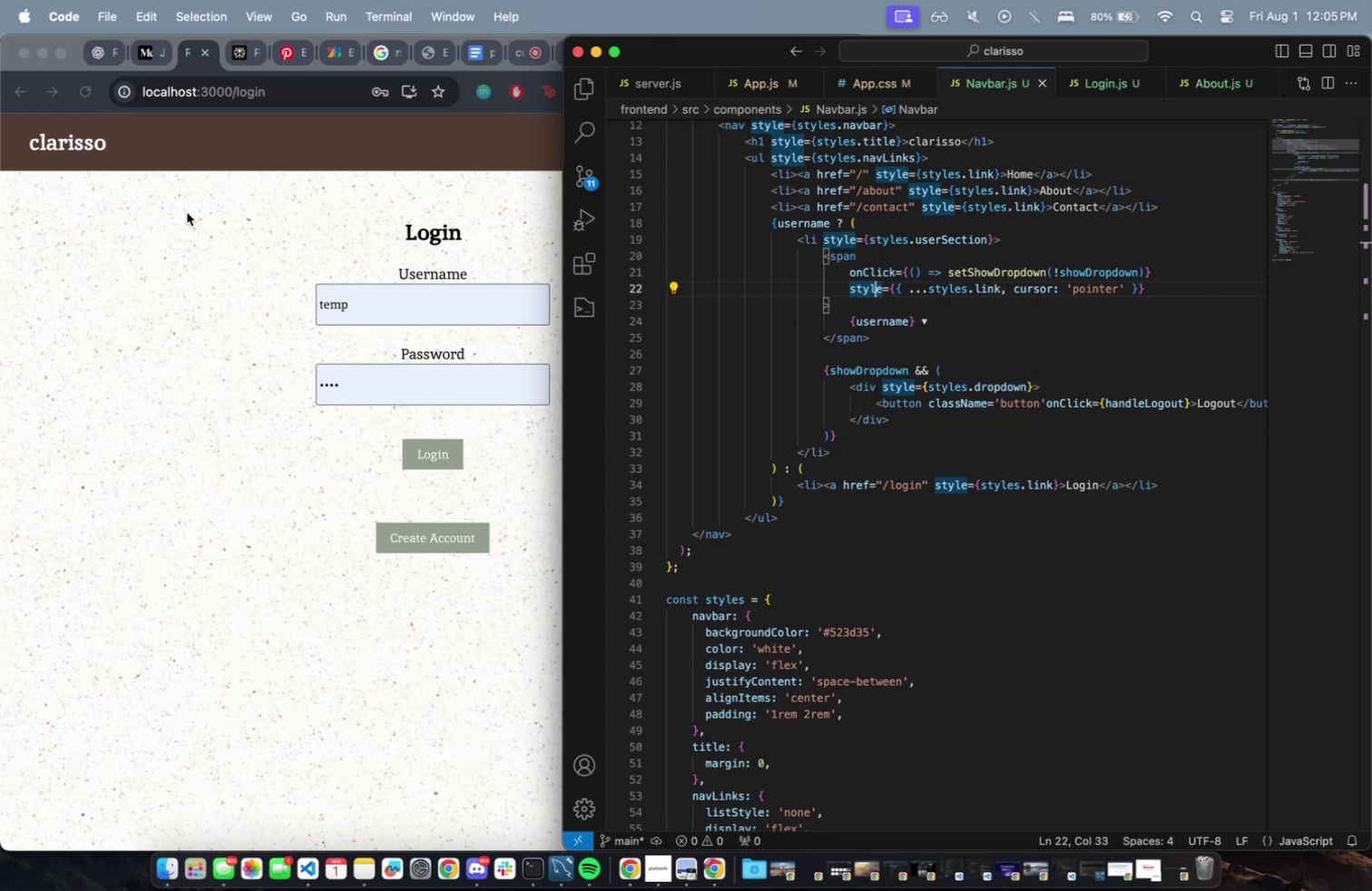 
wait(27.05)
 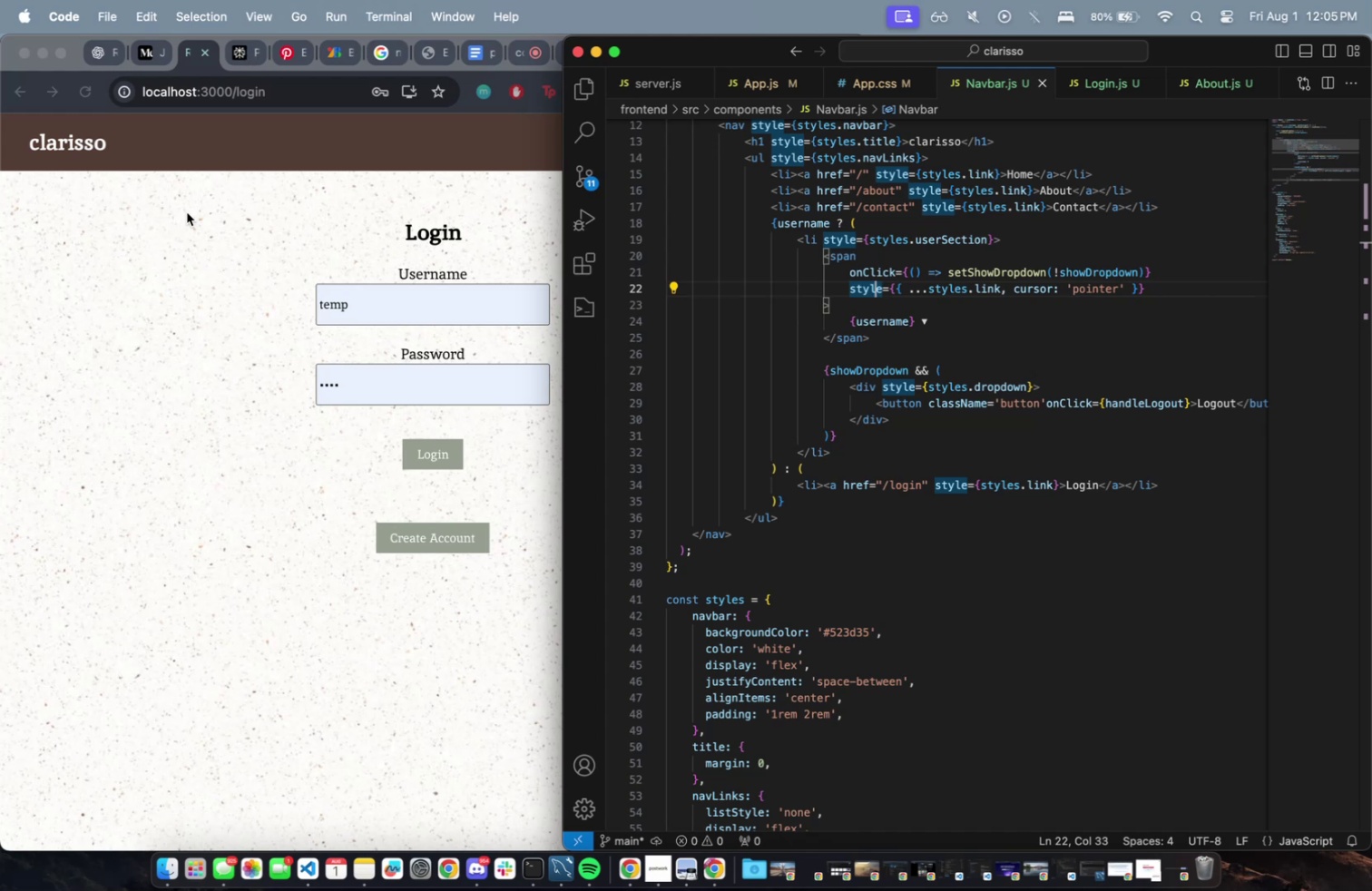 
left_click([207, 201])
 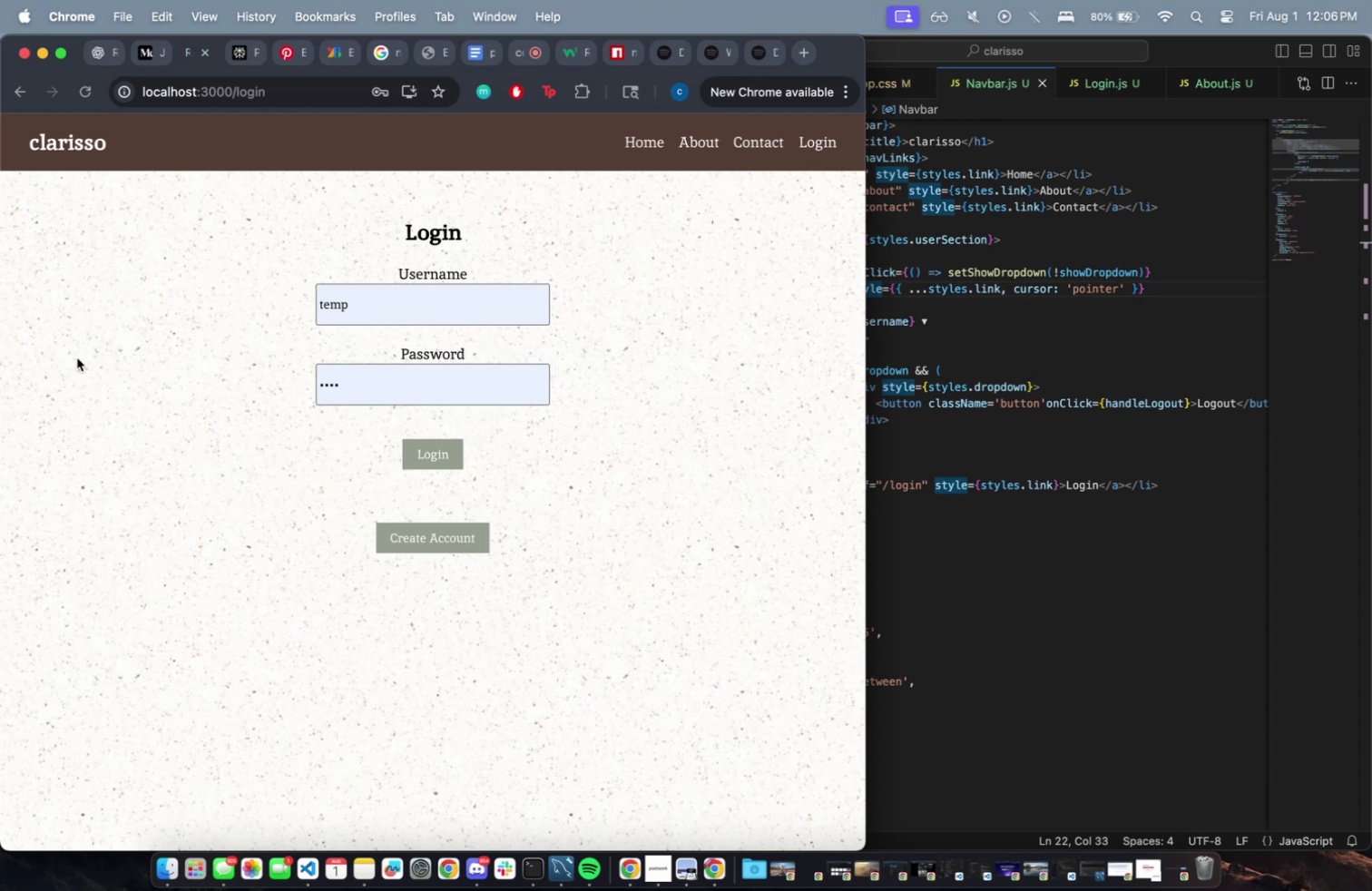 
wait(25.37)
 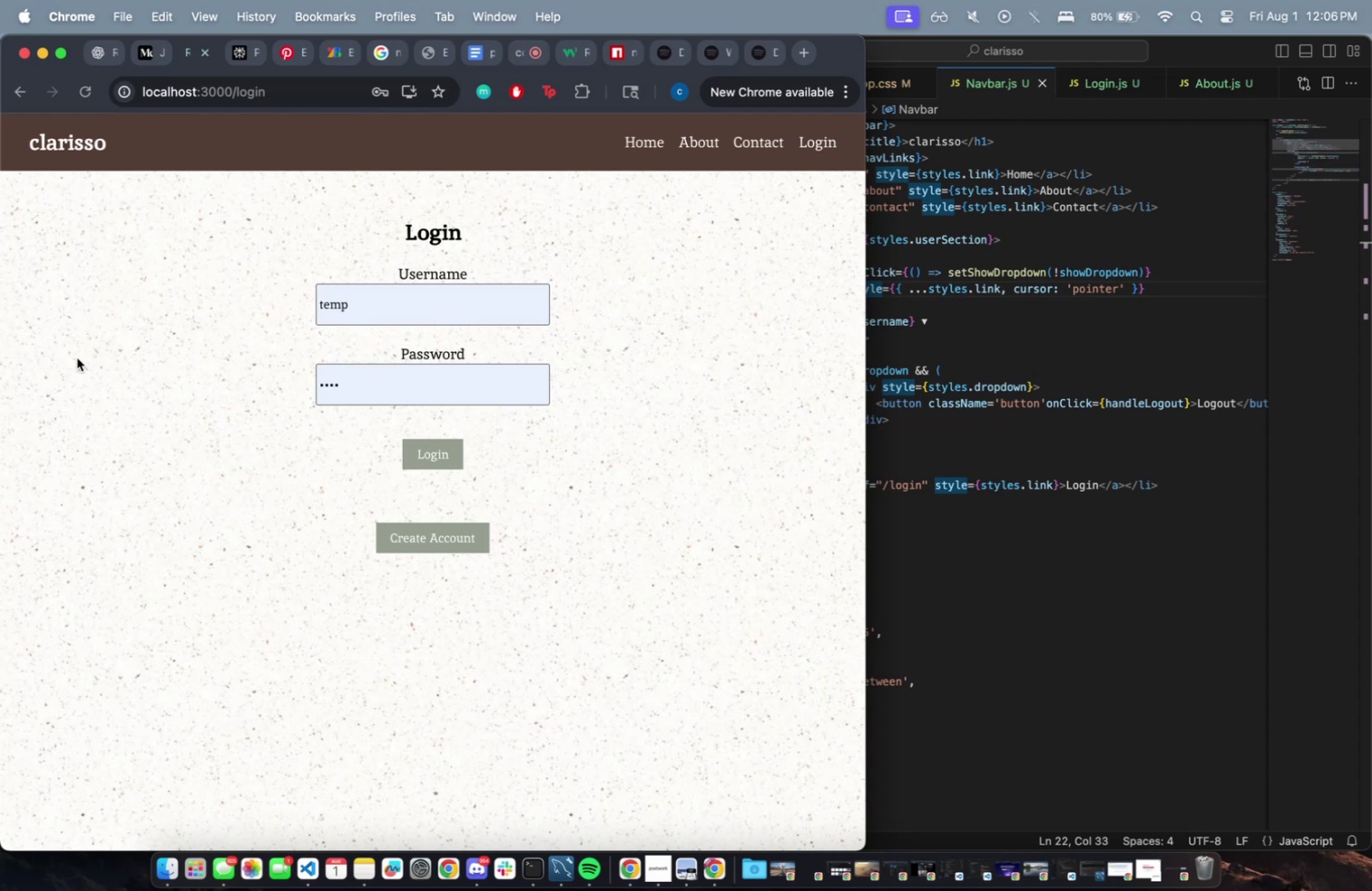 
scroll: coordinate [334, 608], scroll_direction: up, amount: 2.0
 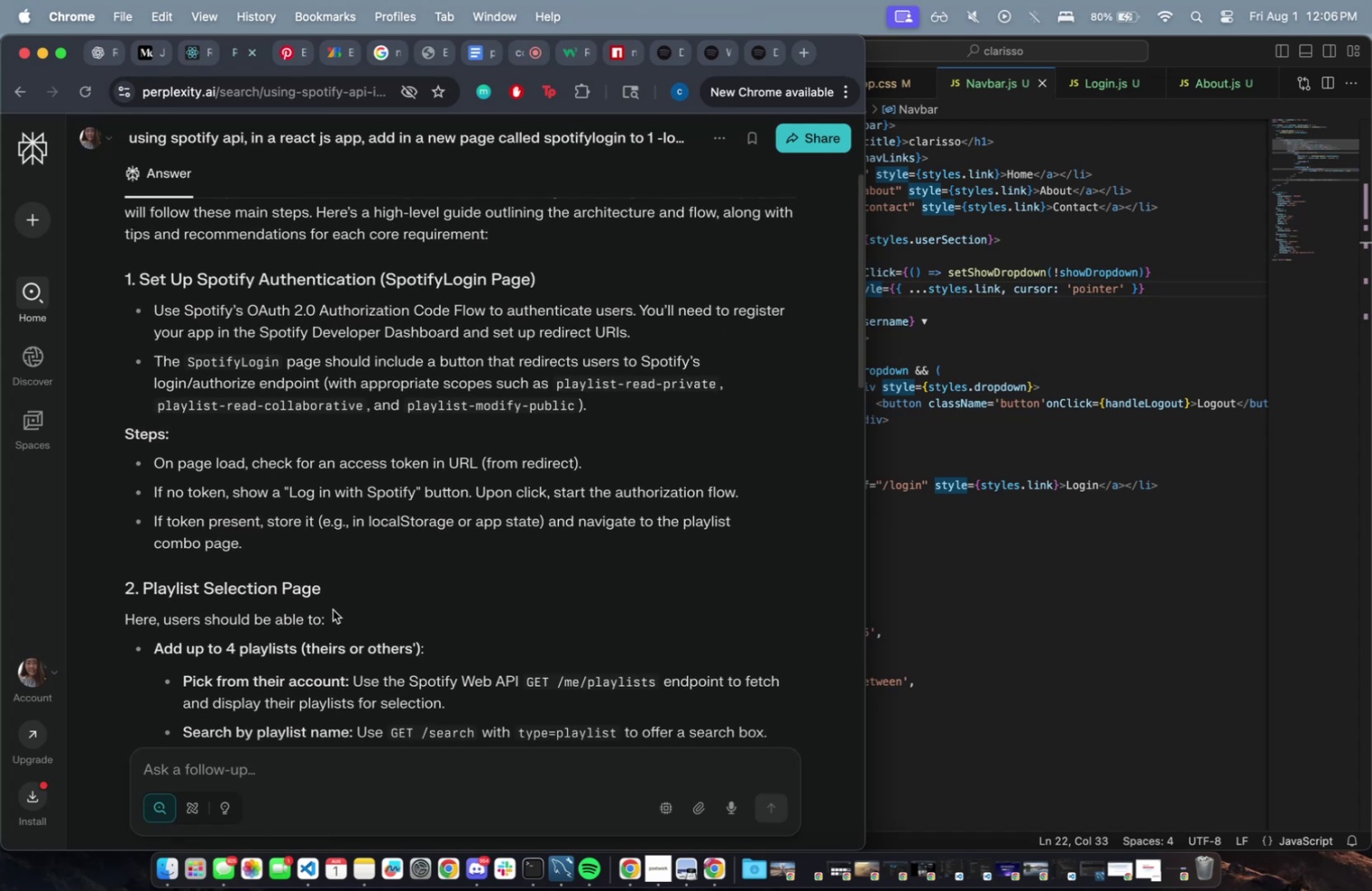 
scroll: coordinate [333, 607], scroll_direction: down, amount: 31.0
 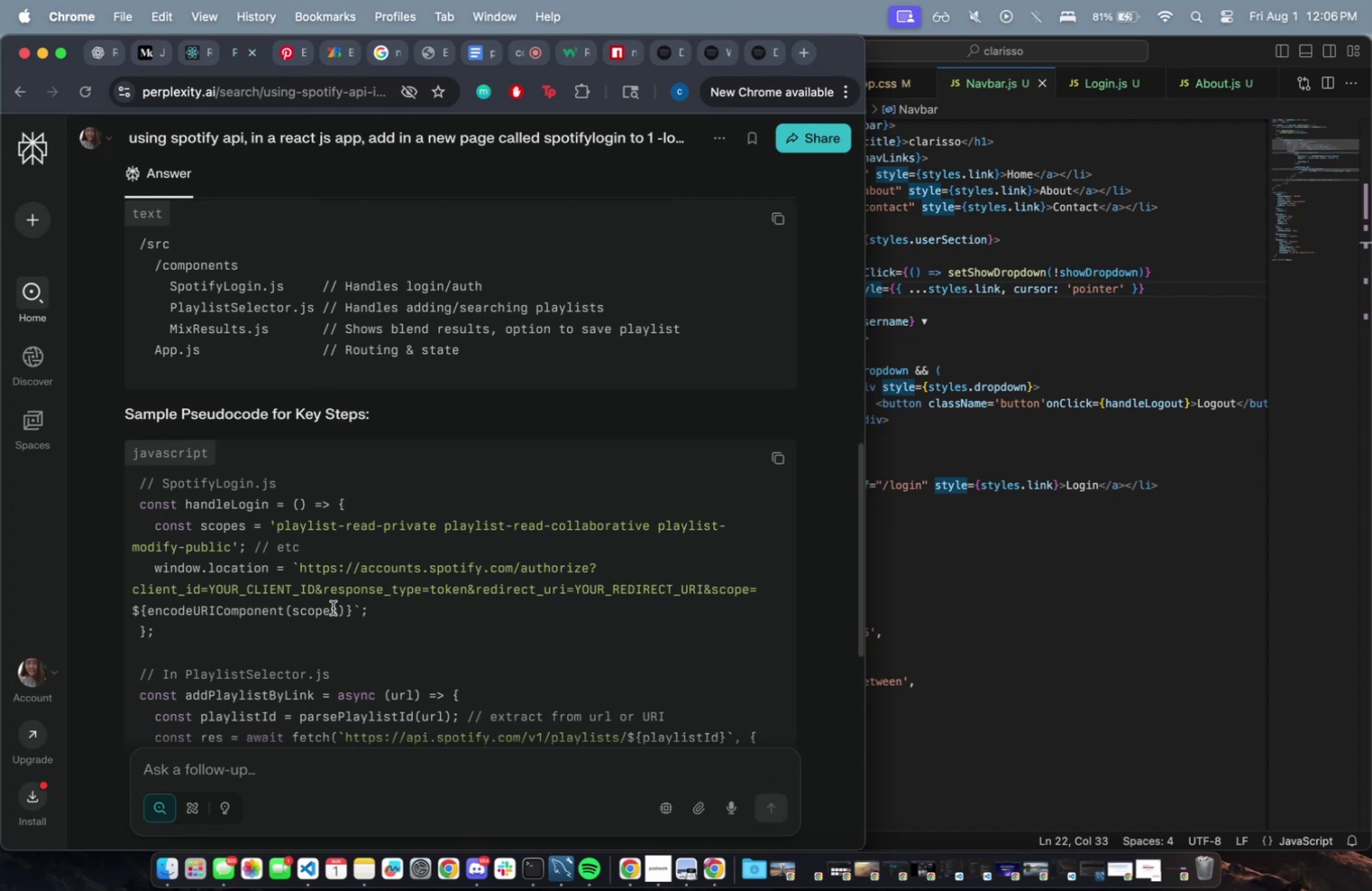 
scroll: coordinate [304, 640], scroll_direction: up, amount: 4.0
 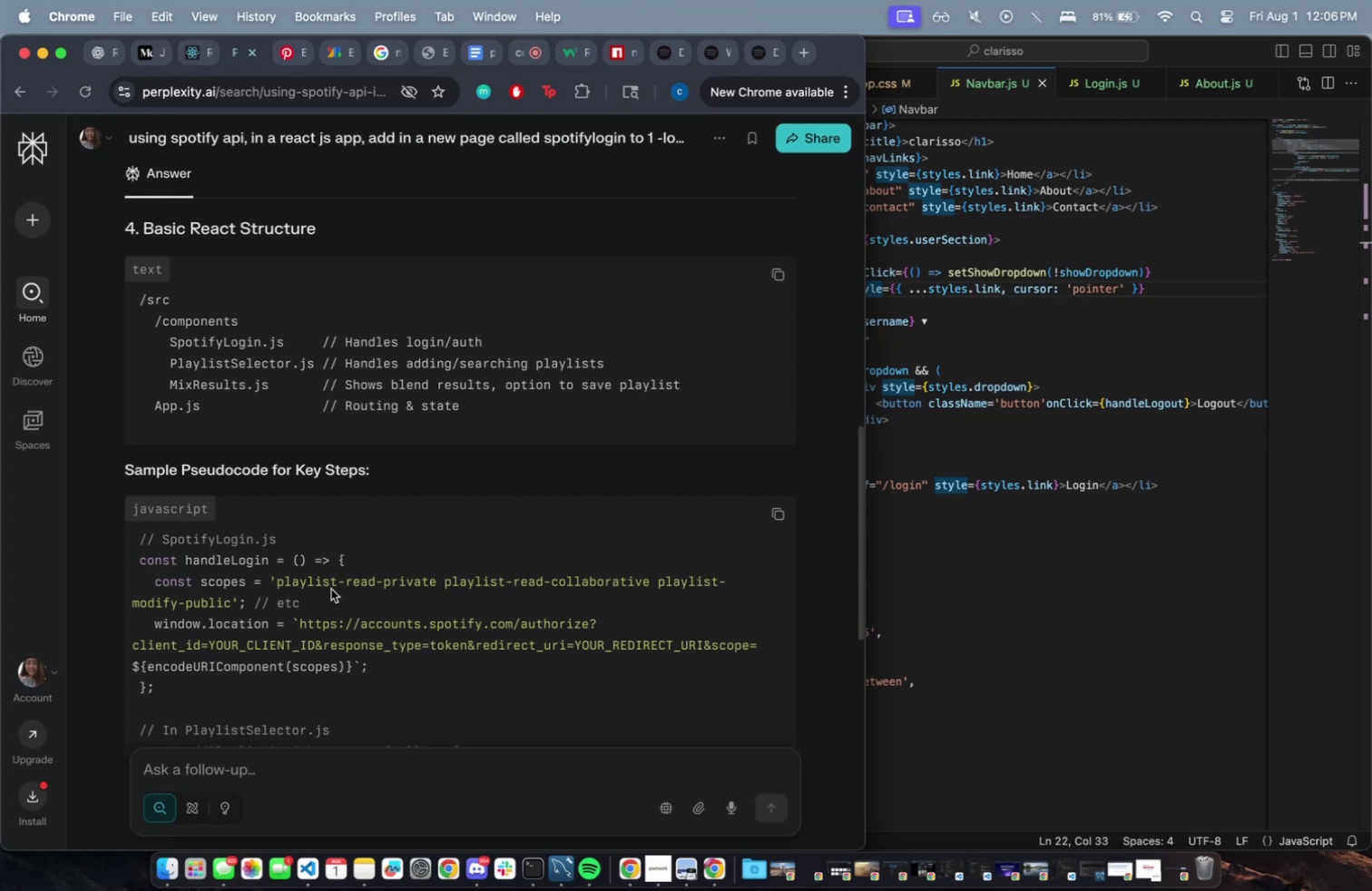 
wait(11.47)
 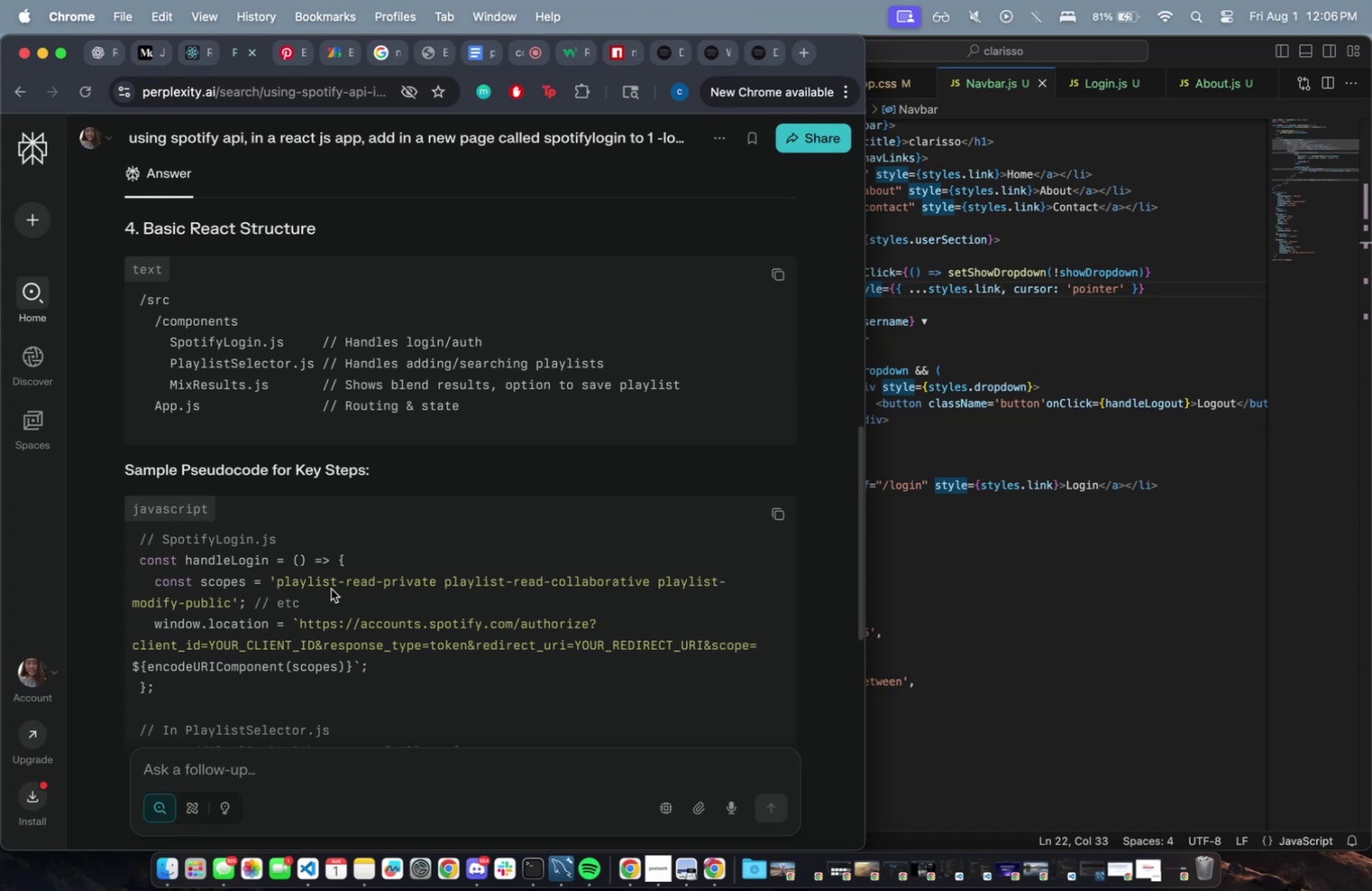 
scroll: coordinate [576, 181], scroll_direction: up, amount: 8.0
 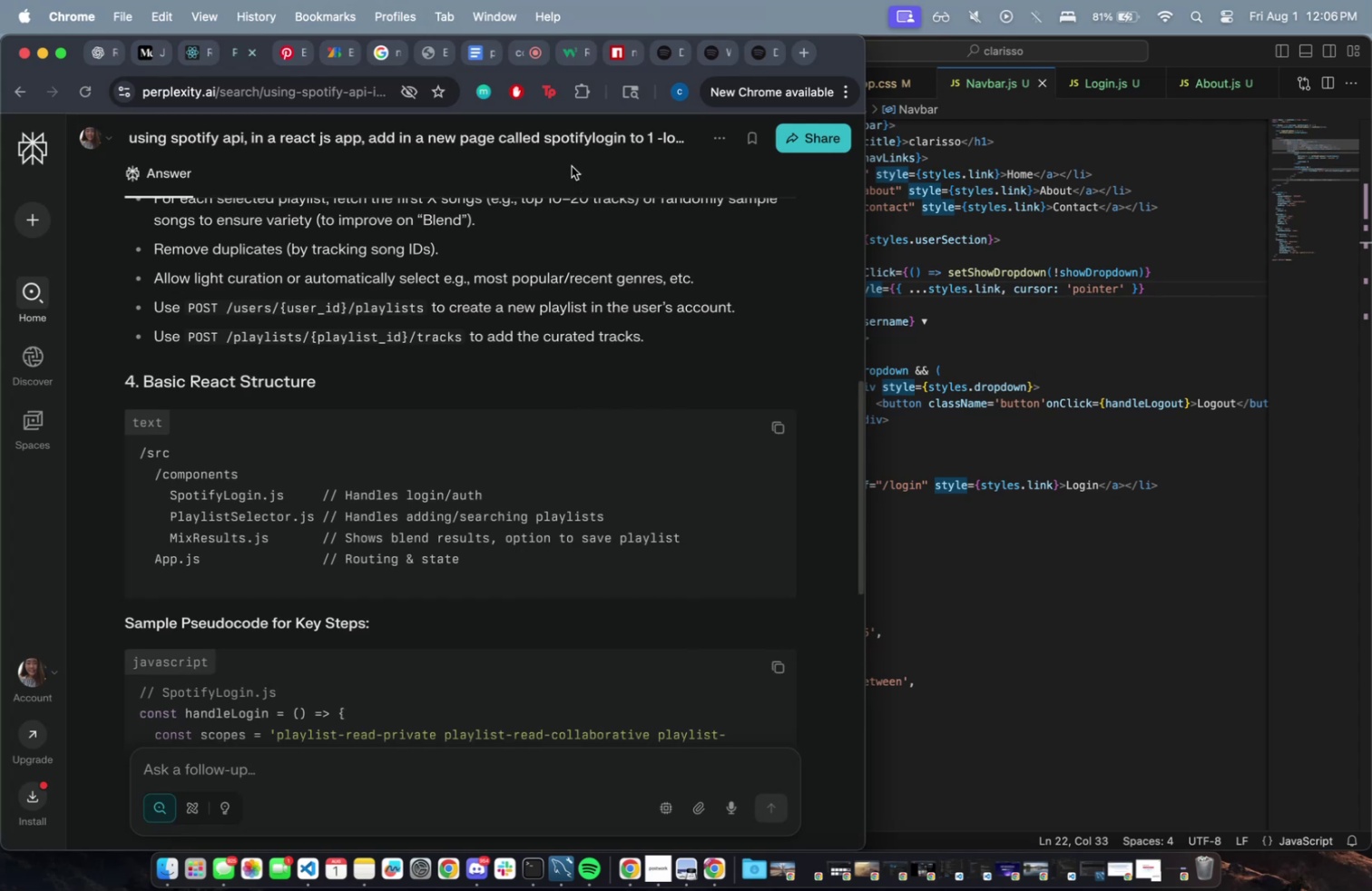 
wait(8.68)
 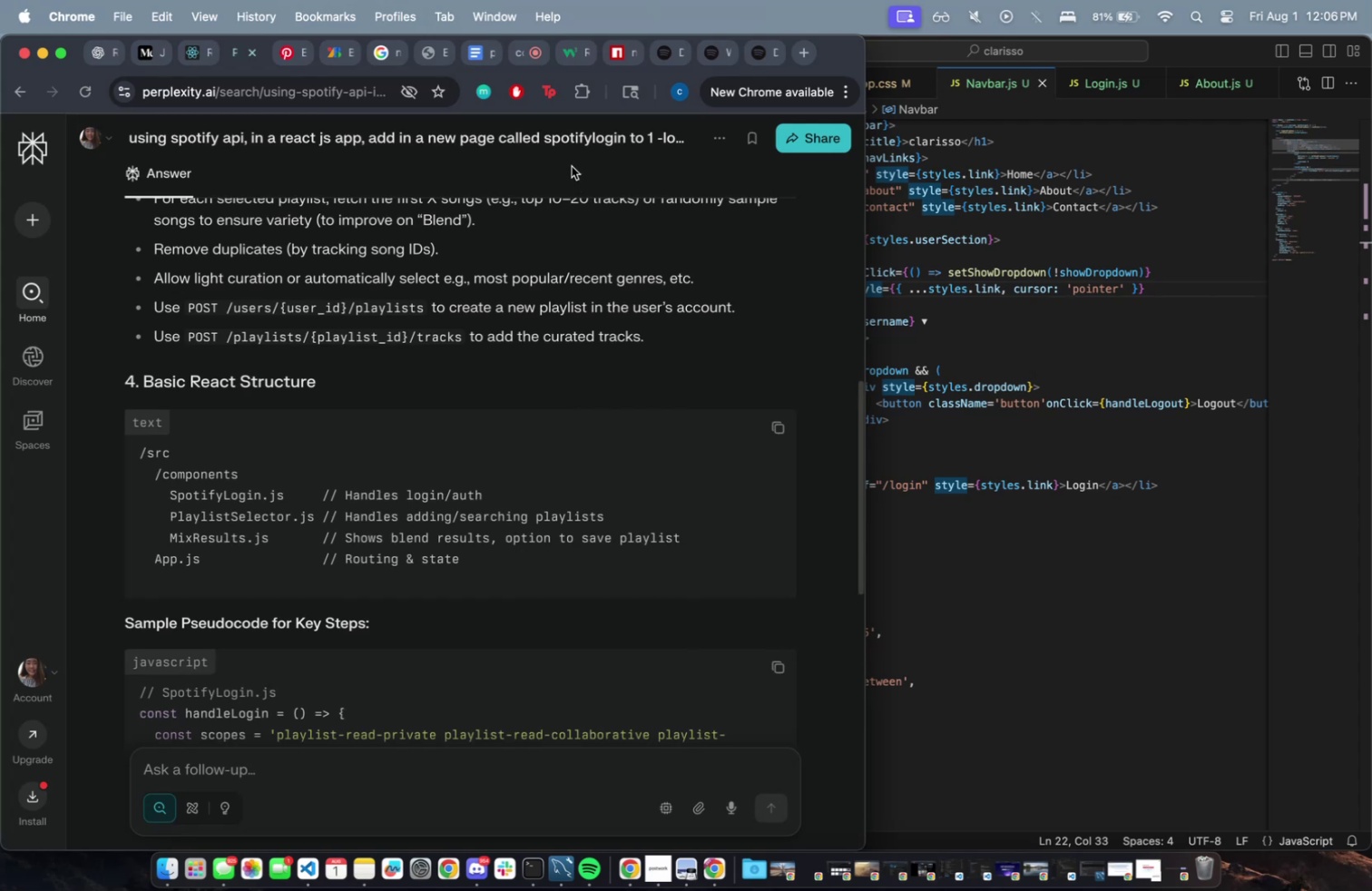 
scroll: coordinate [578, 429], scroll_direction: up, amount: 13.0
 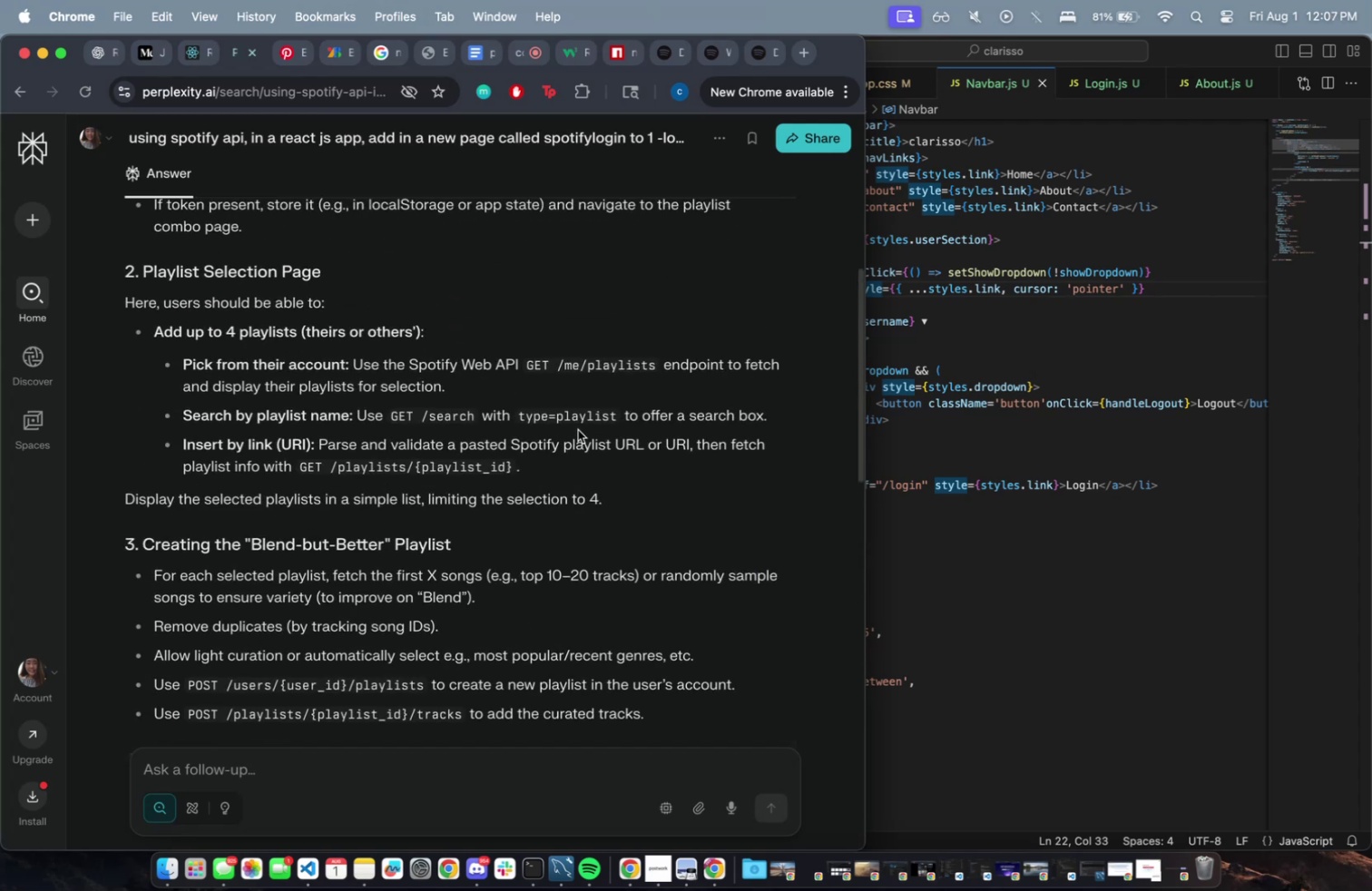 
scroll: coordinate [577, 423], scroll_direction: down, amount: 11.0
 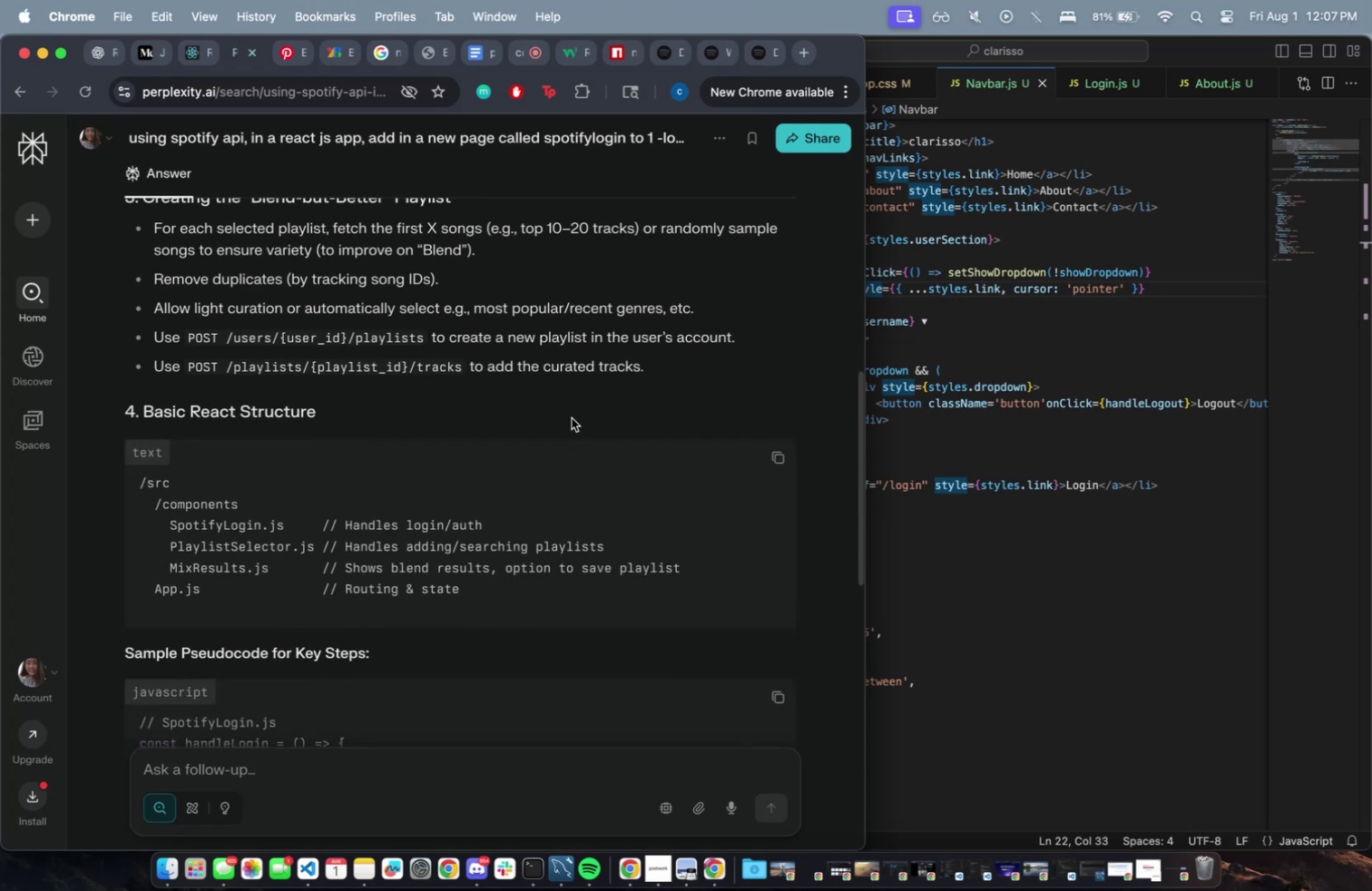 
wait(6.46)
 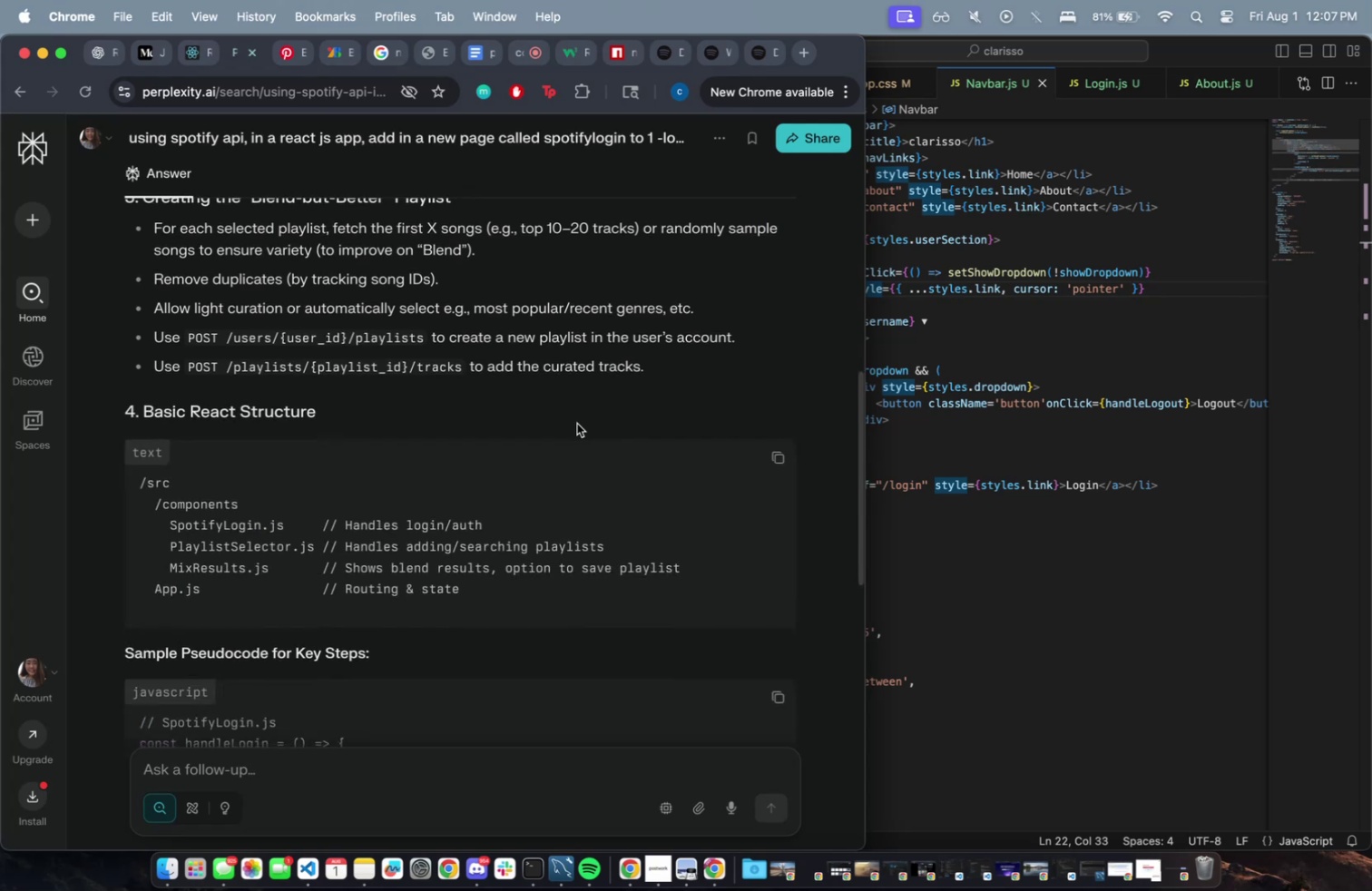 
scroll: coordinate [516, 362], scroll_direction: up, amount: 13.0
 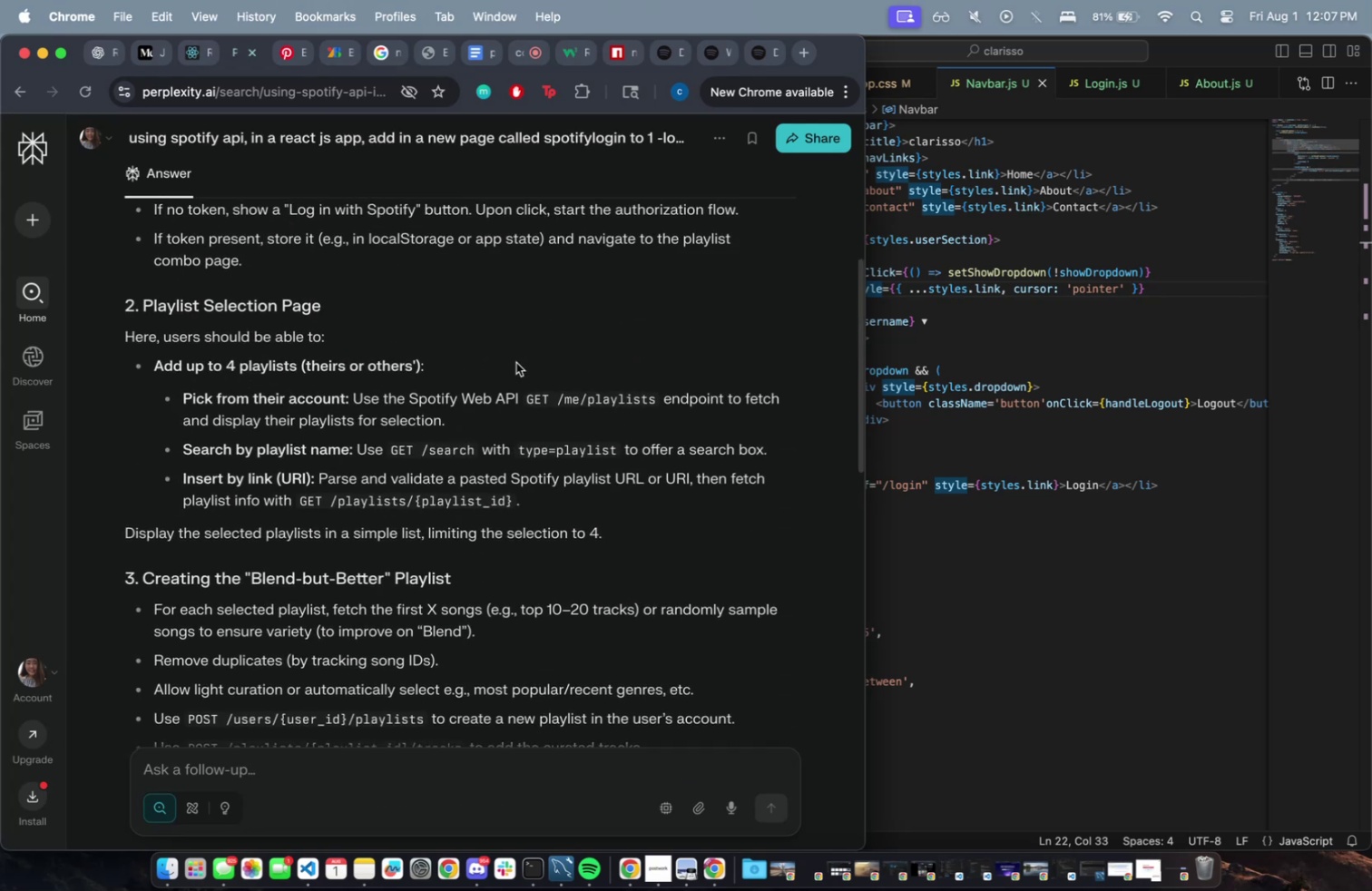 
scroll: coordinate [516, 318], scroll_direction: down, amount: 2.0
 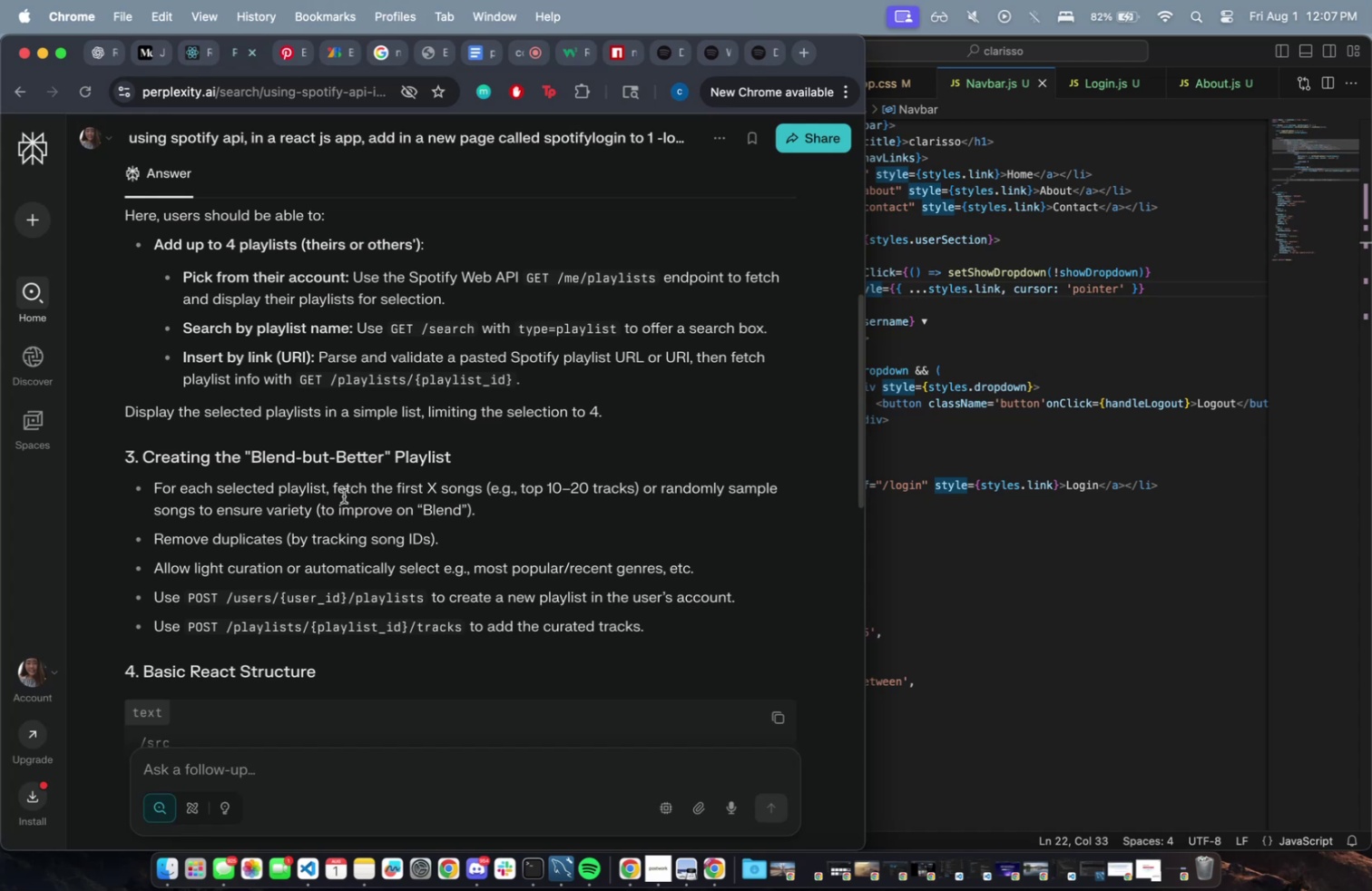 
wait(25.44)
 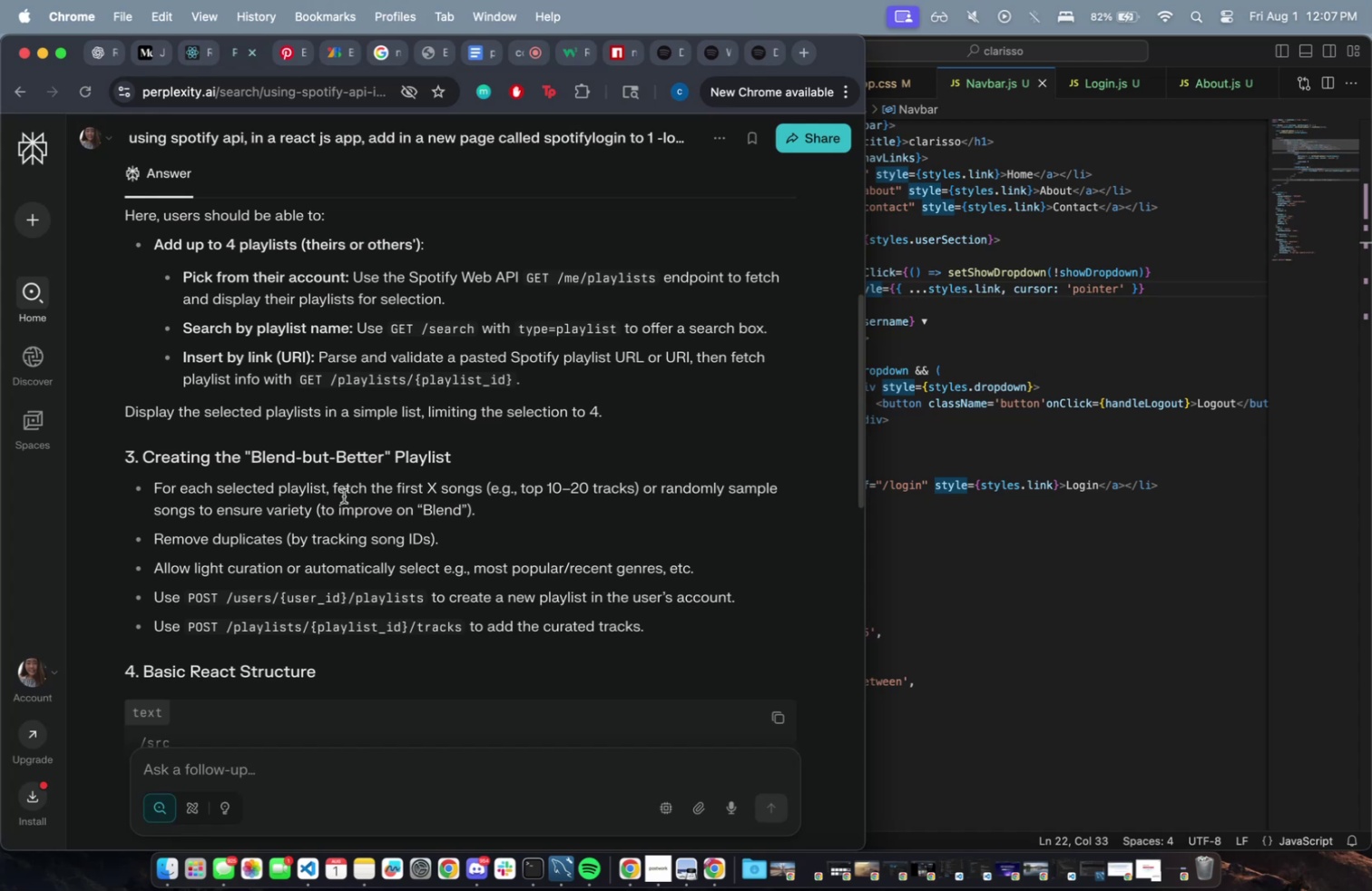 
scroll: coordinate [326, 575], scroll_direction: up, amount: 8.0
 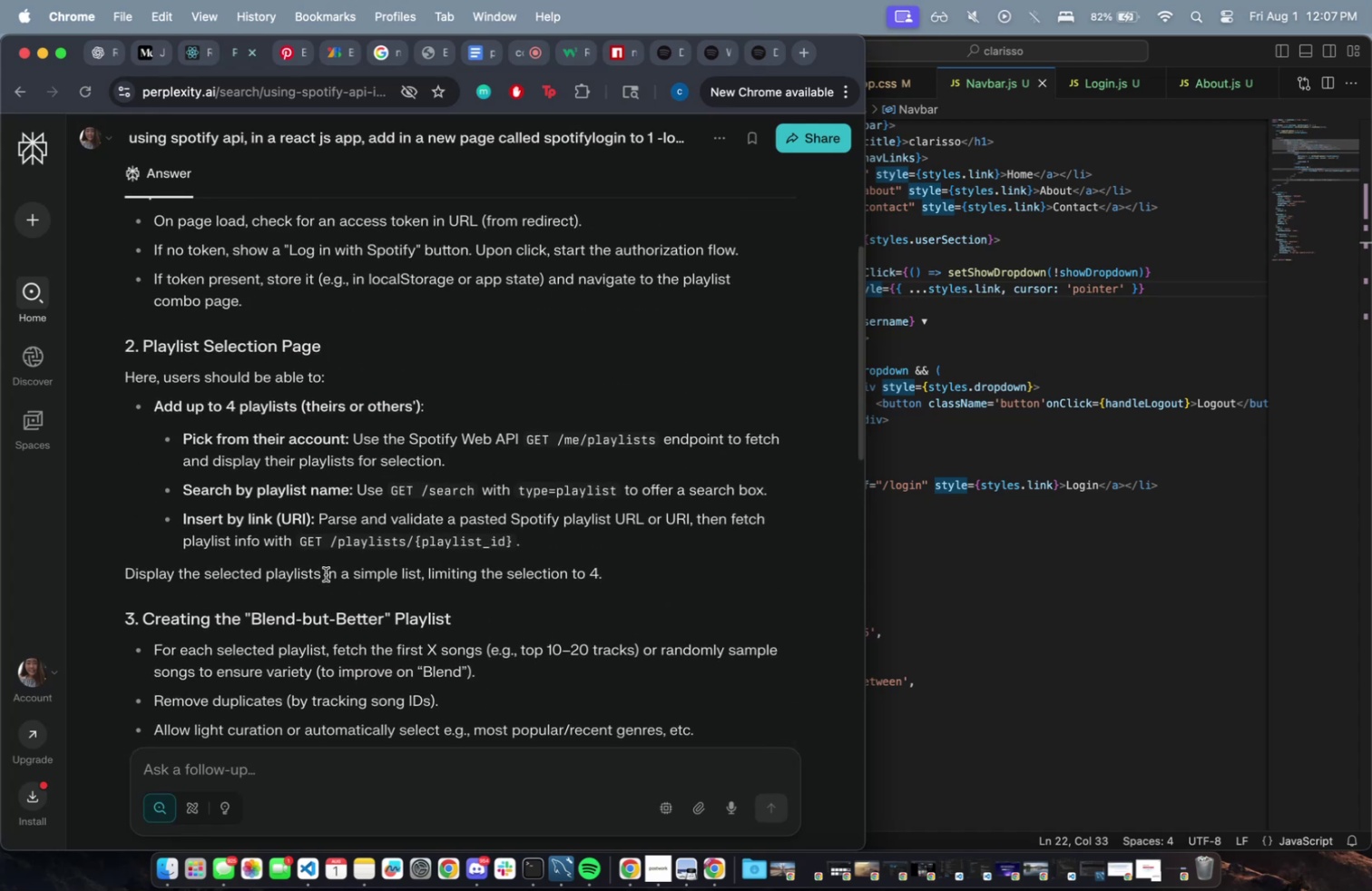 
scroll: coordinate [327, 568], scroll_direction: down, amount: 12.0
 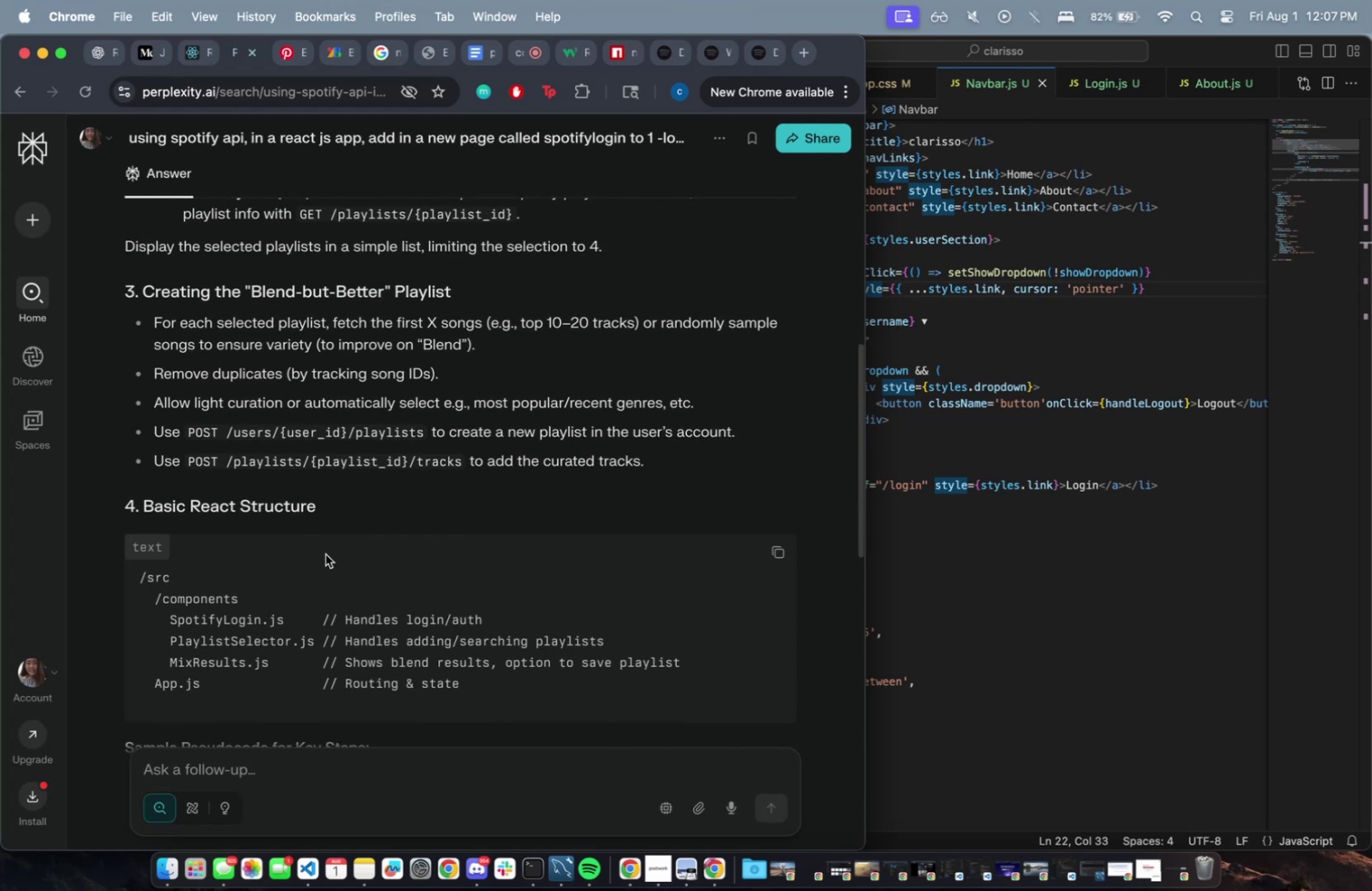 
wait(6.52)
 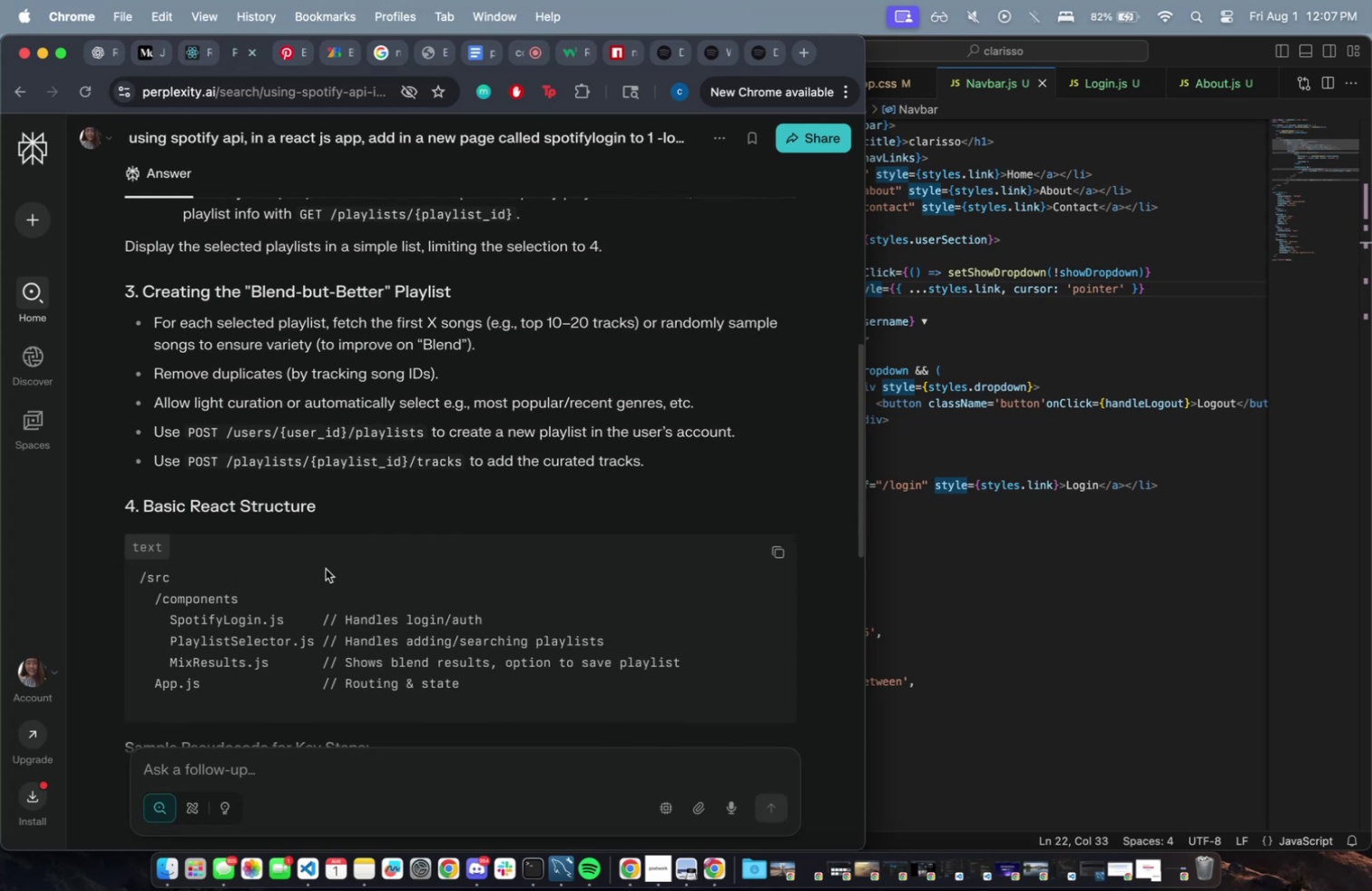 
scroll: coordinate [326, 553], scroll_direction: down, amount: 9.0
 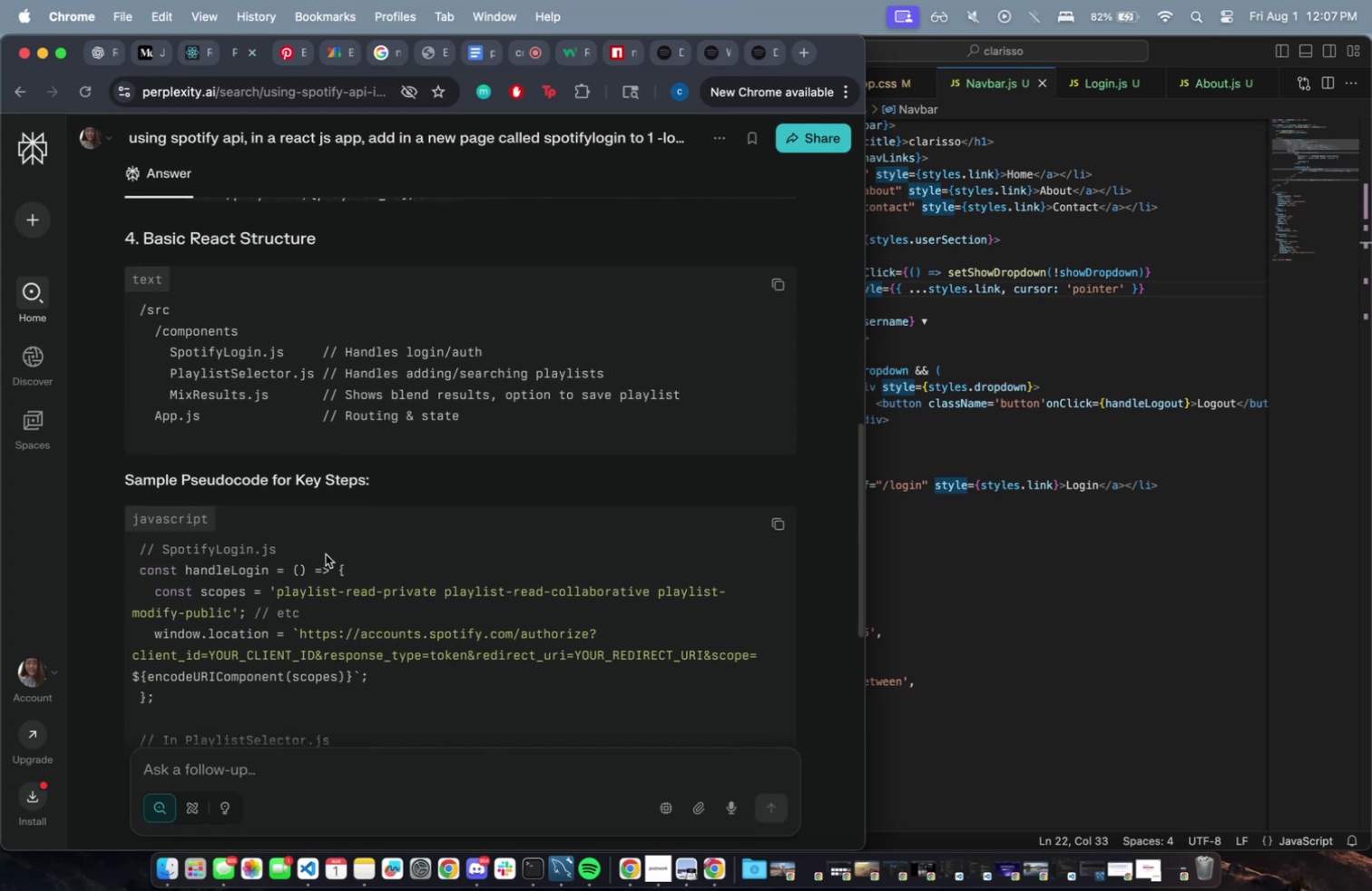 
scroll: coordinate [326, 553], scroll_direction: up, amount: 4.0
 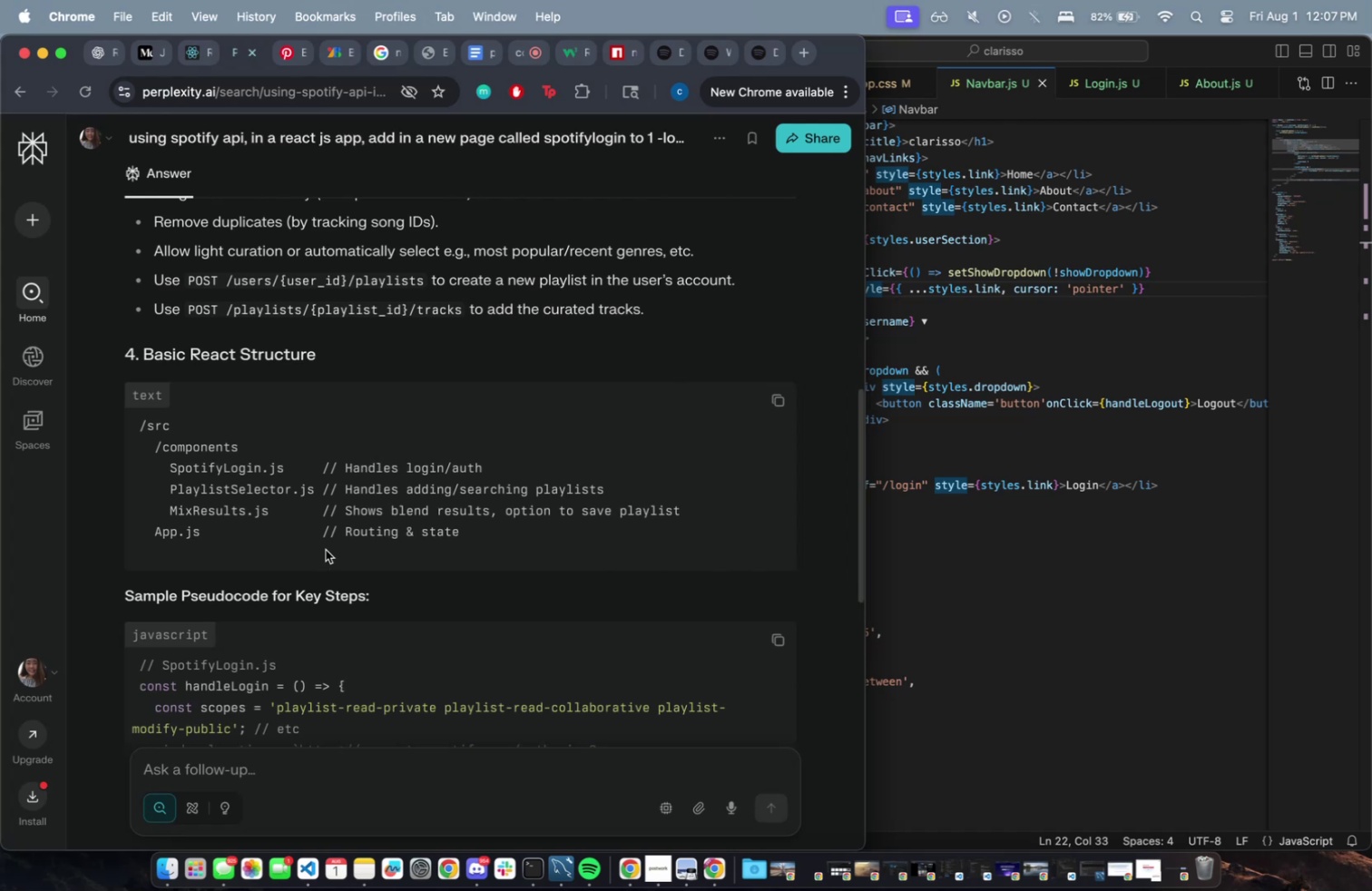 
wait(5.48)
 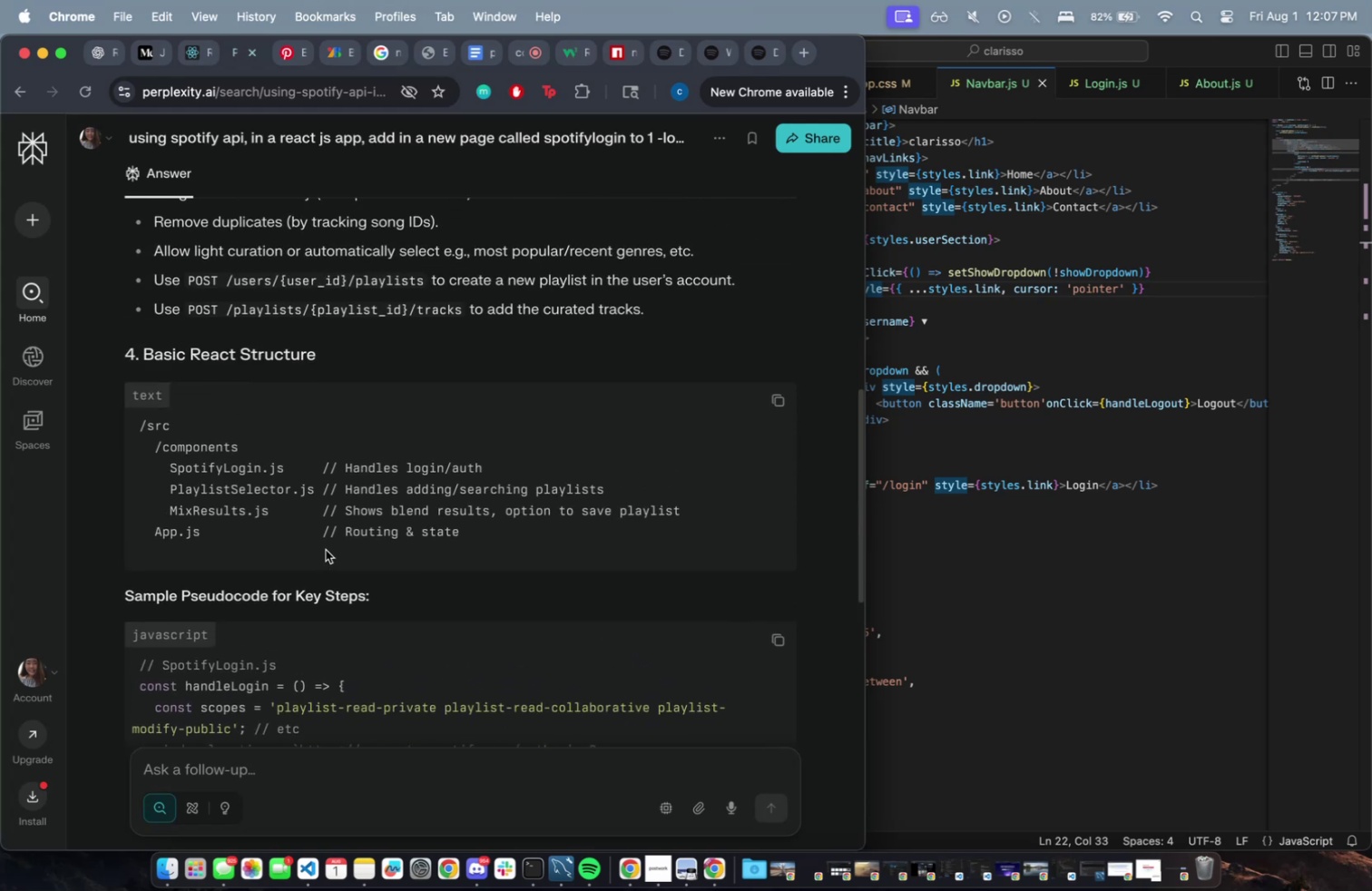 
scroll: coordinate [466, 441], scroll_direction: down, amount: 1.0
 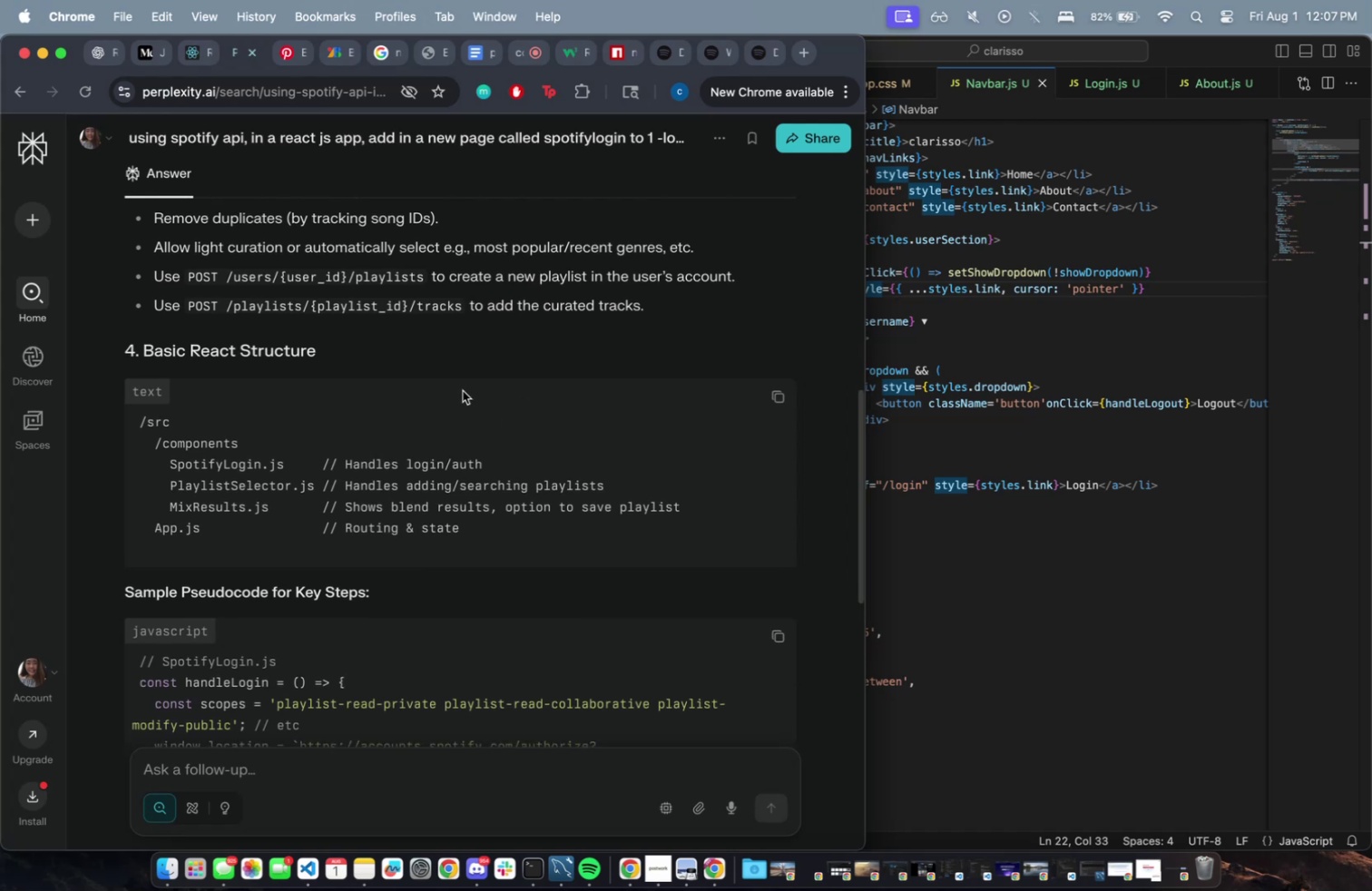 
left_click_drag(start_coordinate=[458, 369], to_coordinate=[475, 357])
 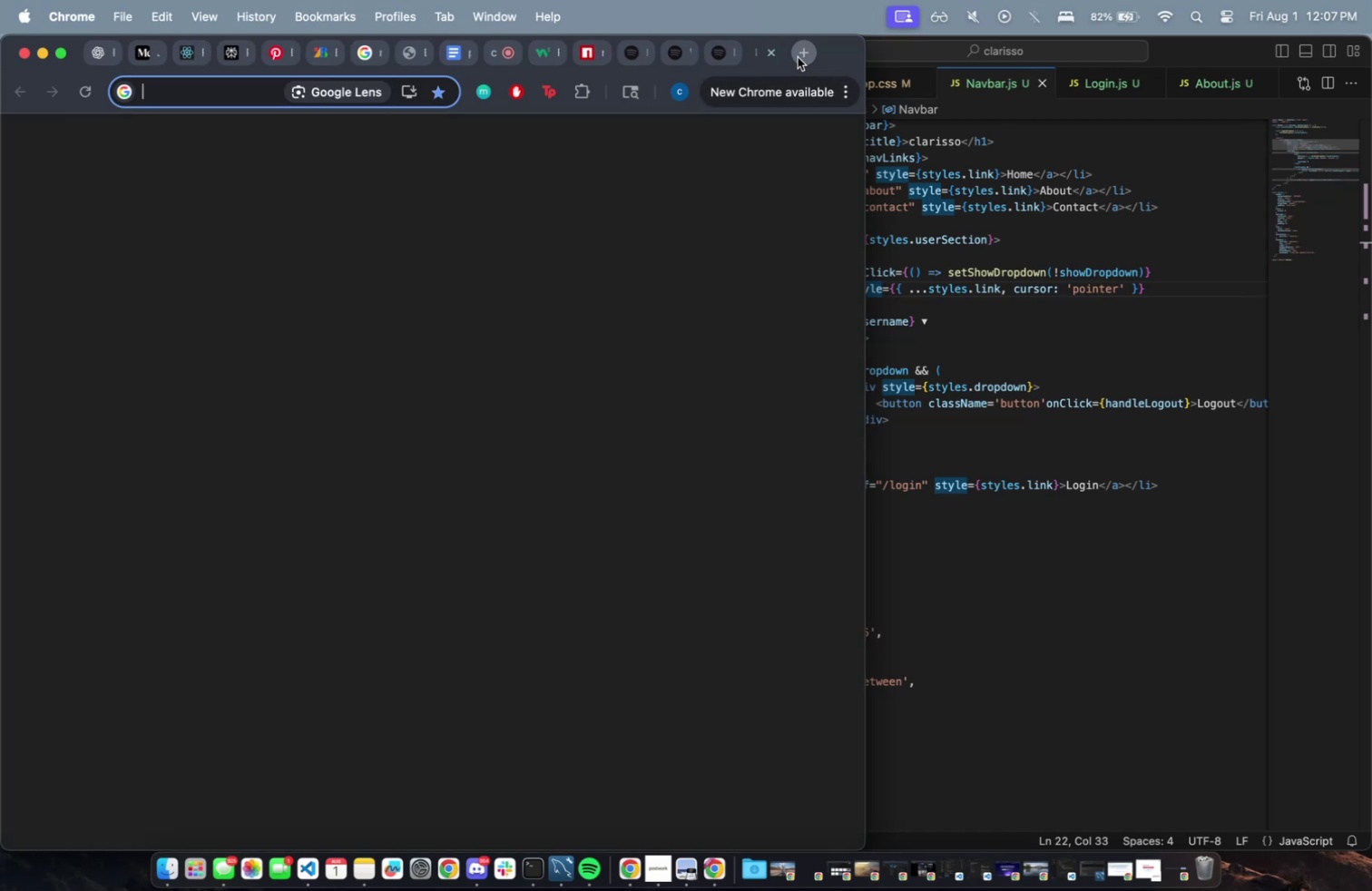 
type(who )
key(Backspace)
key(Backspace)
key(Backspace)
key(Backspace)
key(Backspace)
type(did someone at spotify make spotify wrapped)
 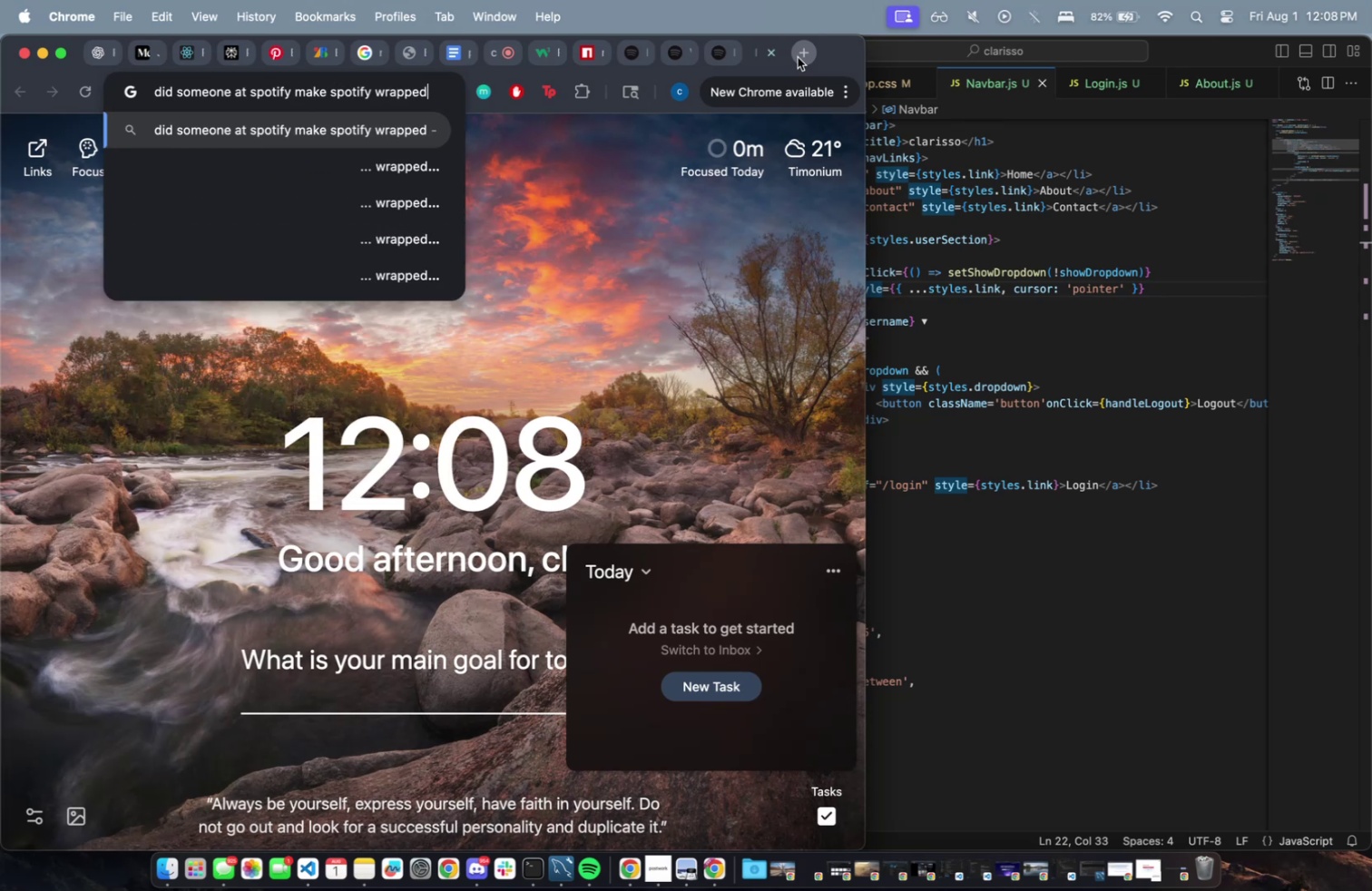 
key(Enter)
 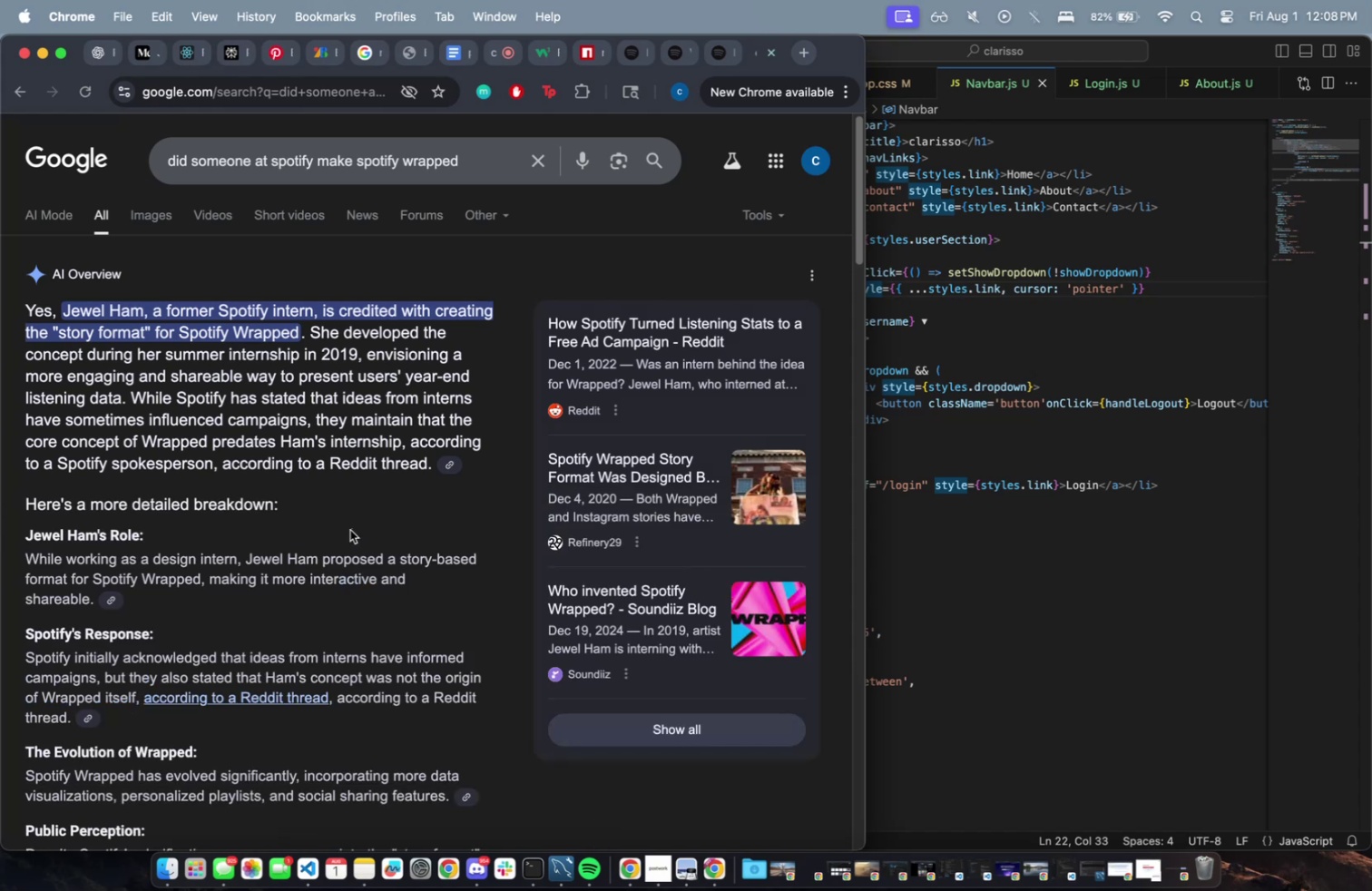 
wait(23.76)
 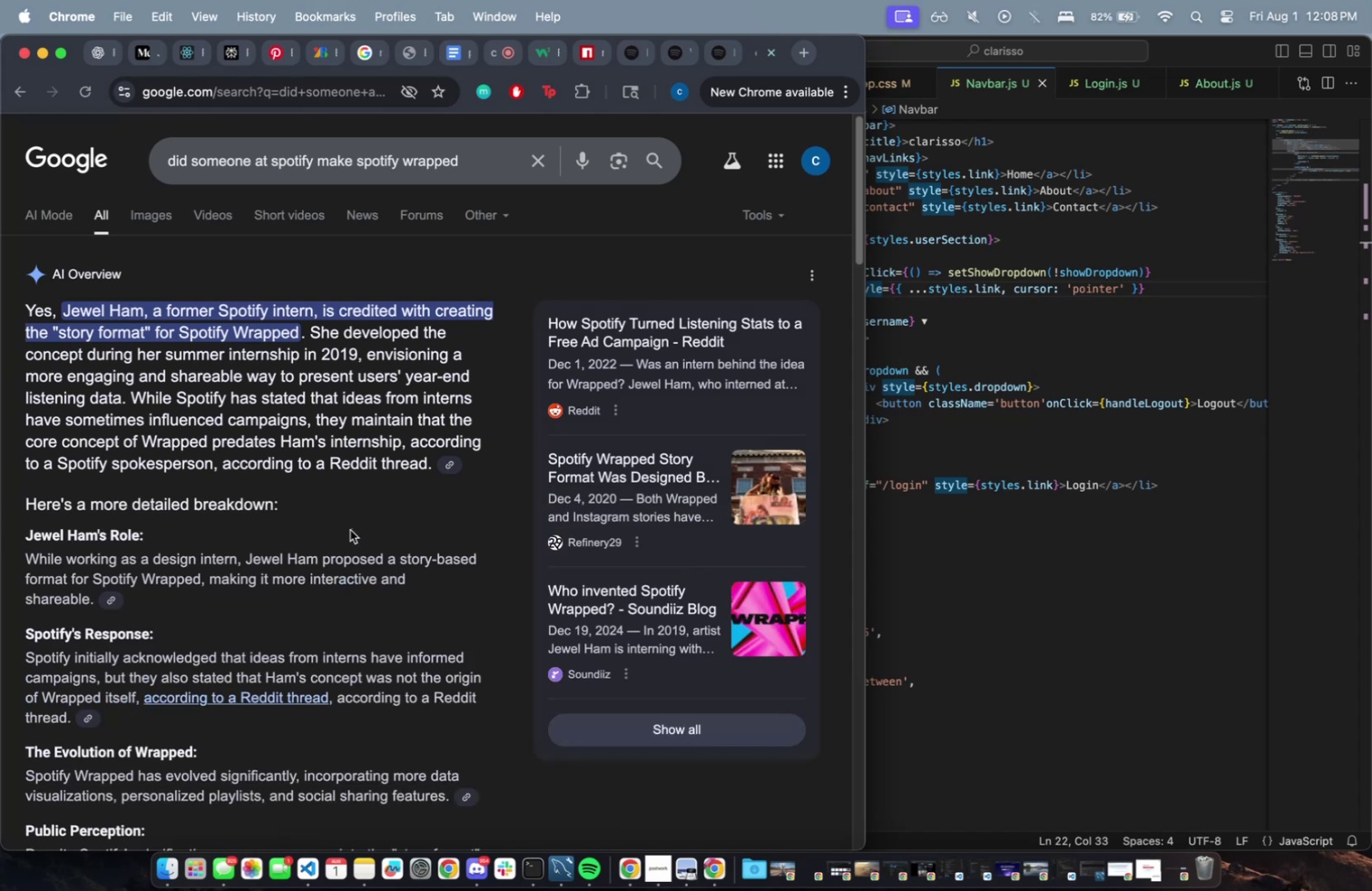 
scroll: coordinate [618, 753], scroll_direction: down, amount: 25.0
 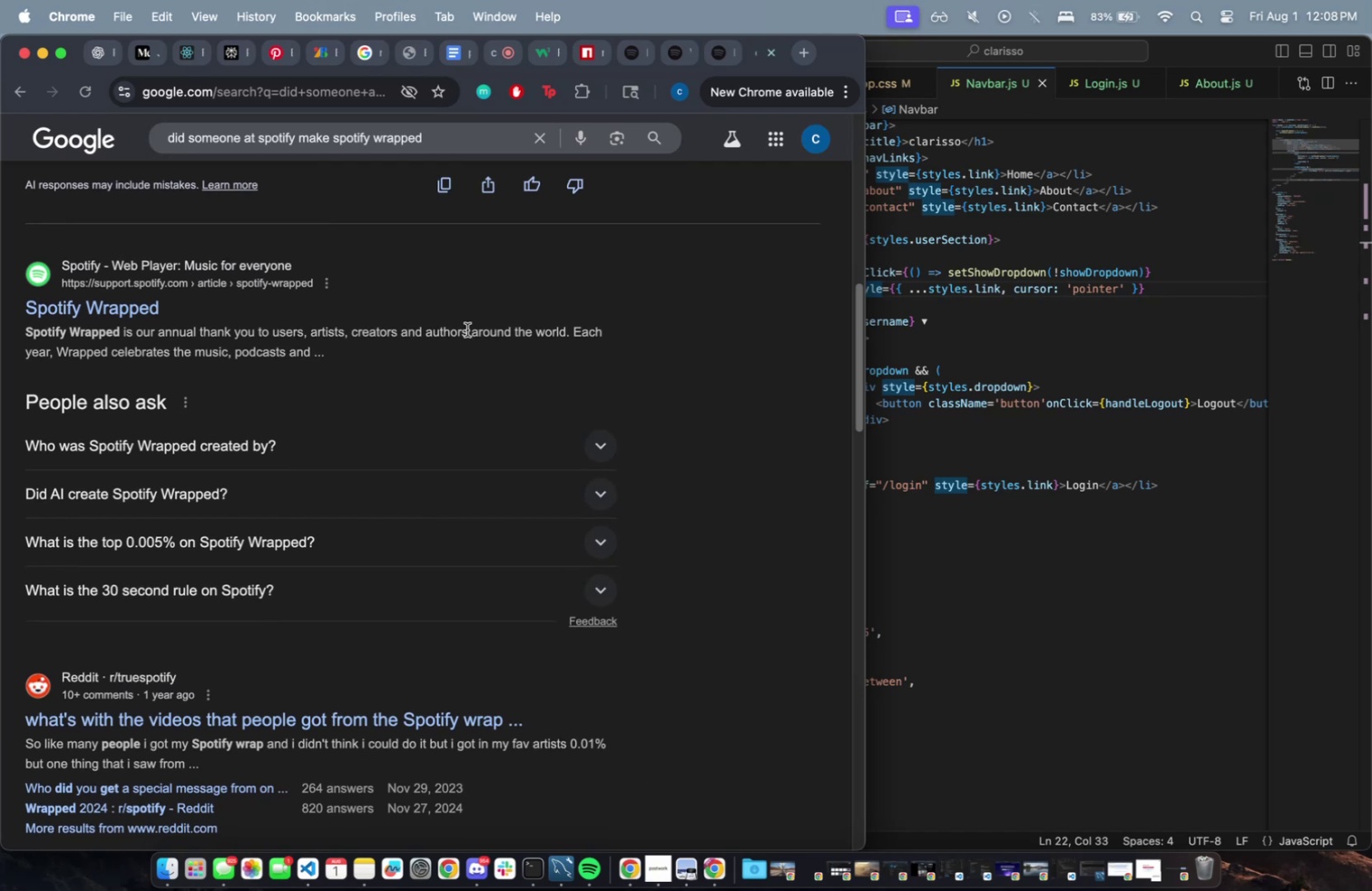 
wait(6.82)
 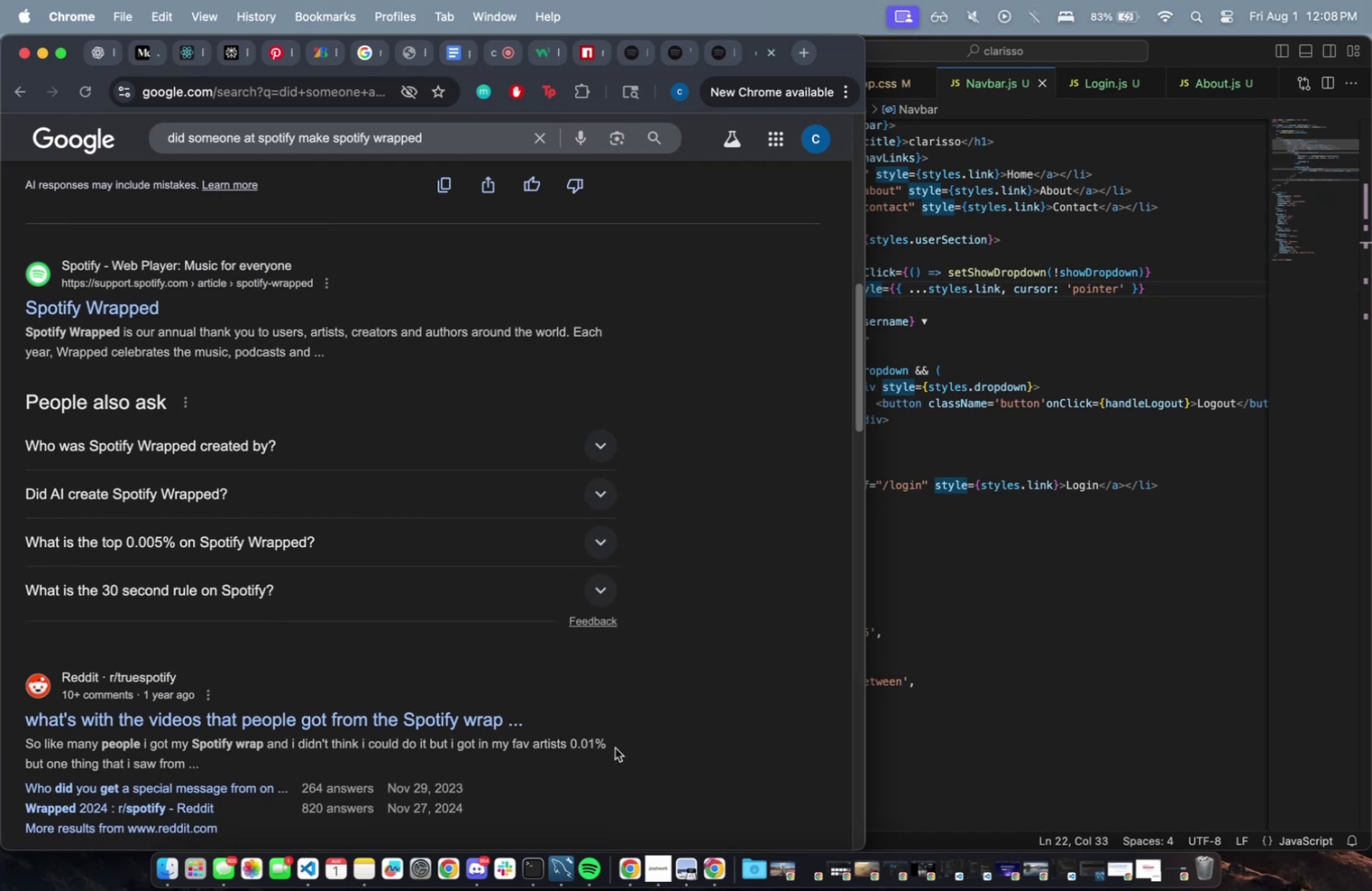 
scroll: coordinate [490, 521], scroll_direction: up, amount: 6.0
 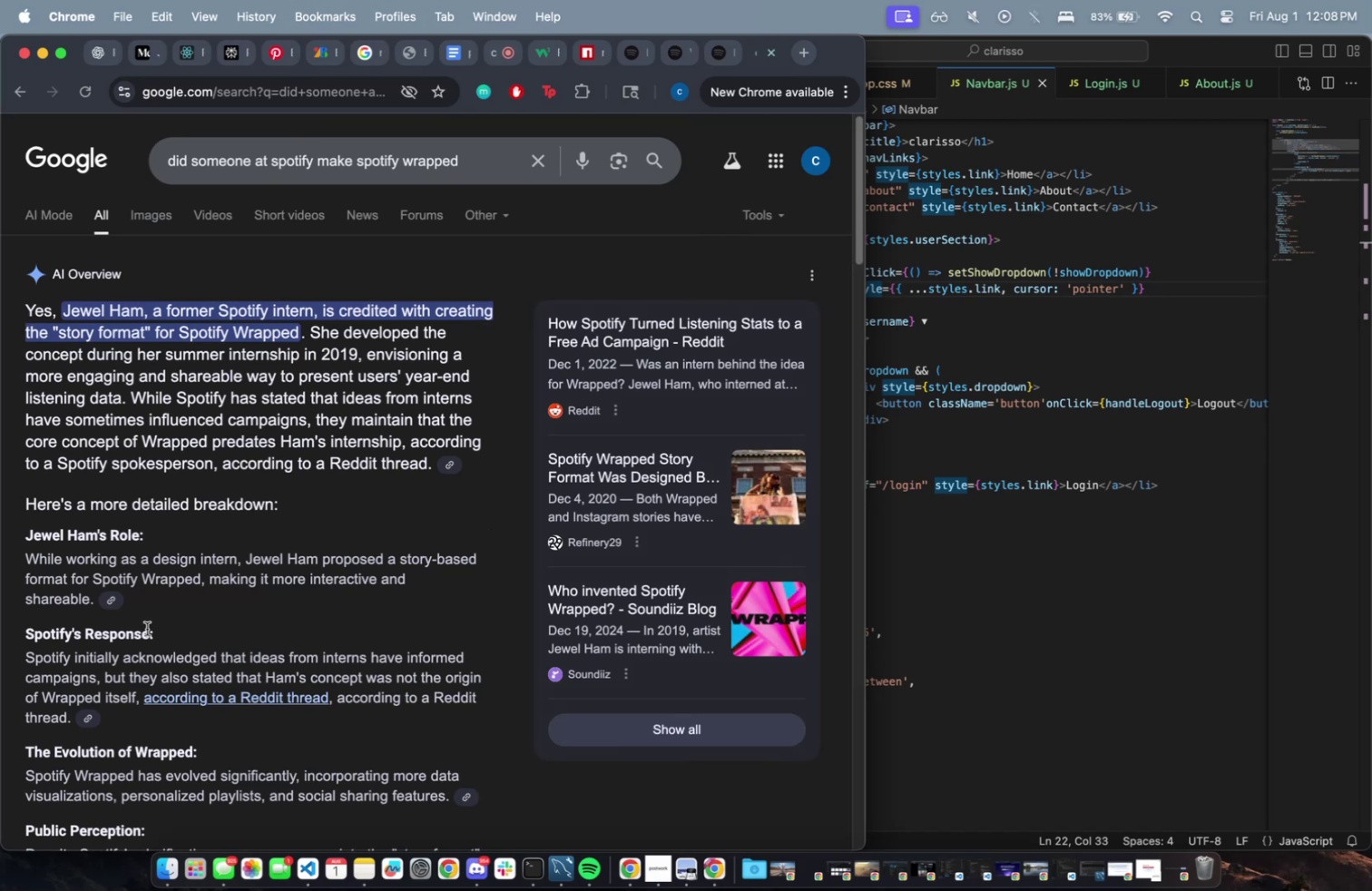 
wait(6.1)
 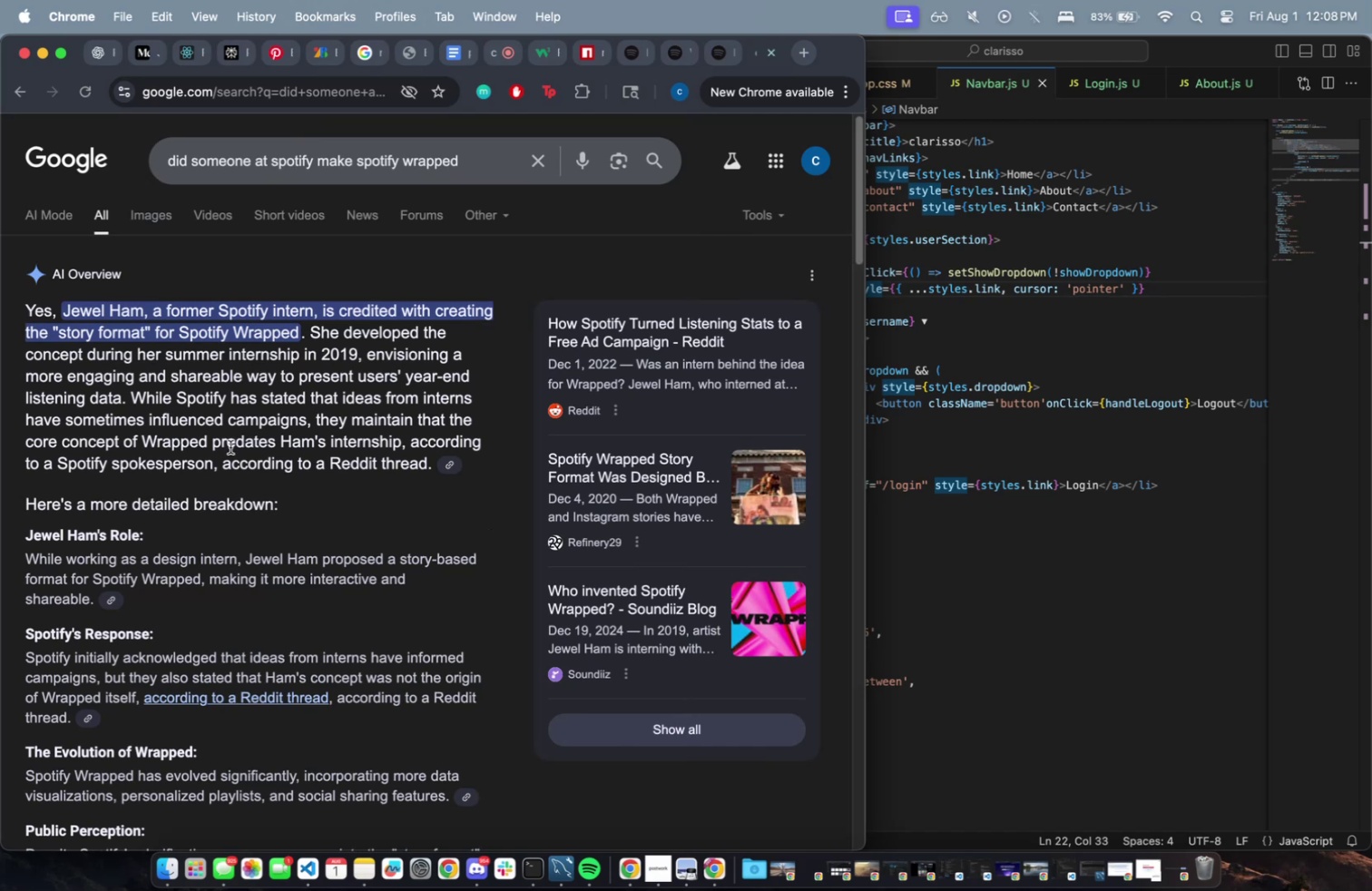 
left_click([128, 594])
 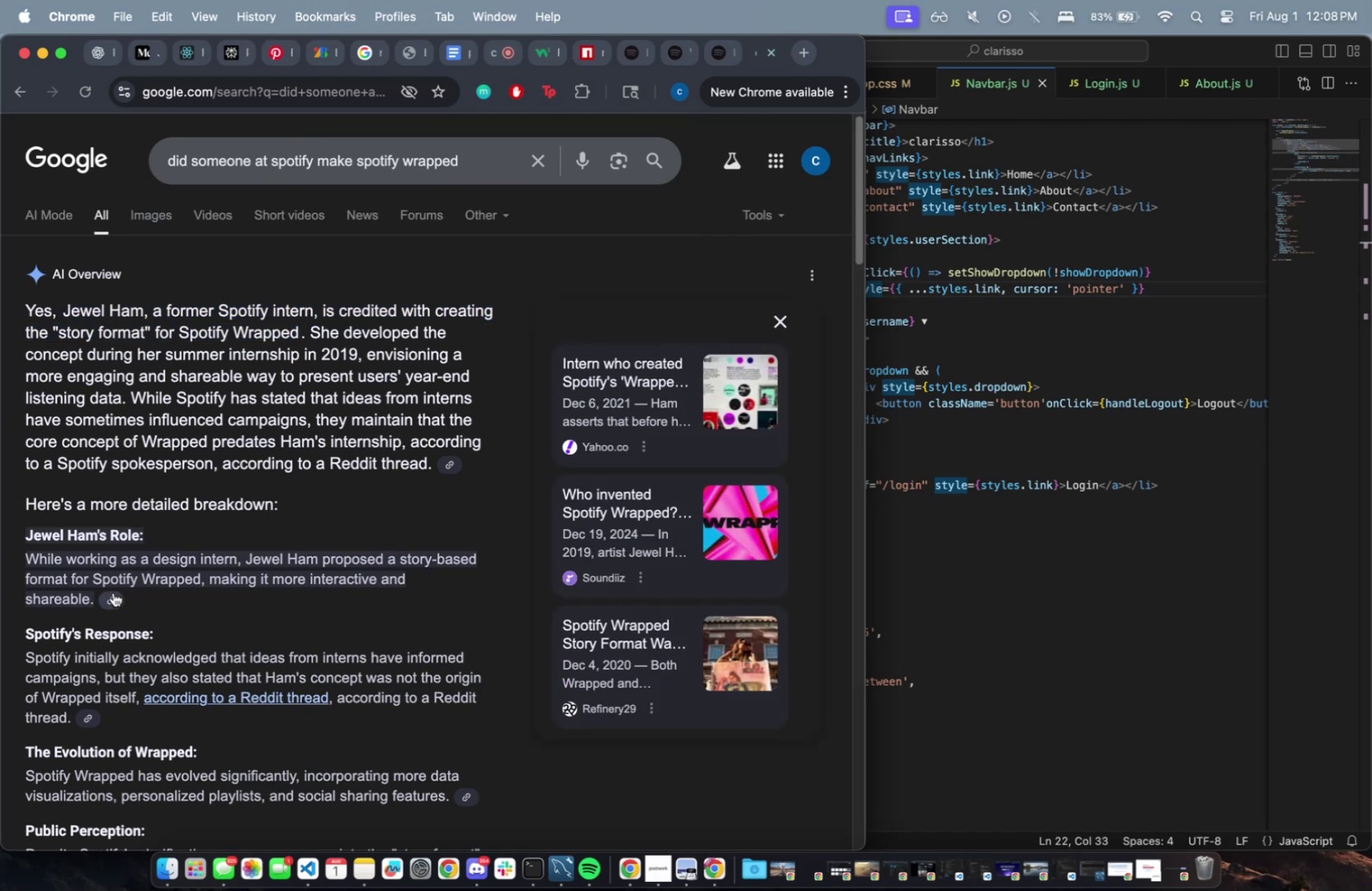 
left_click([112, 592])
 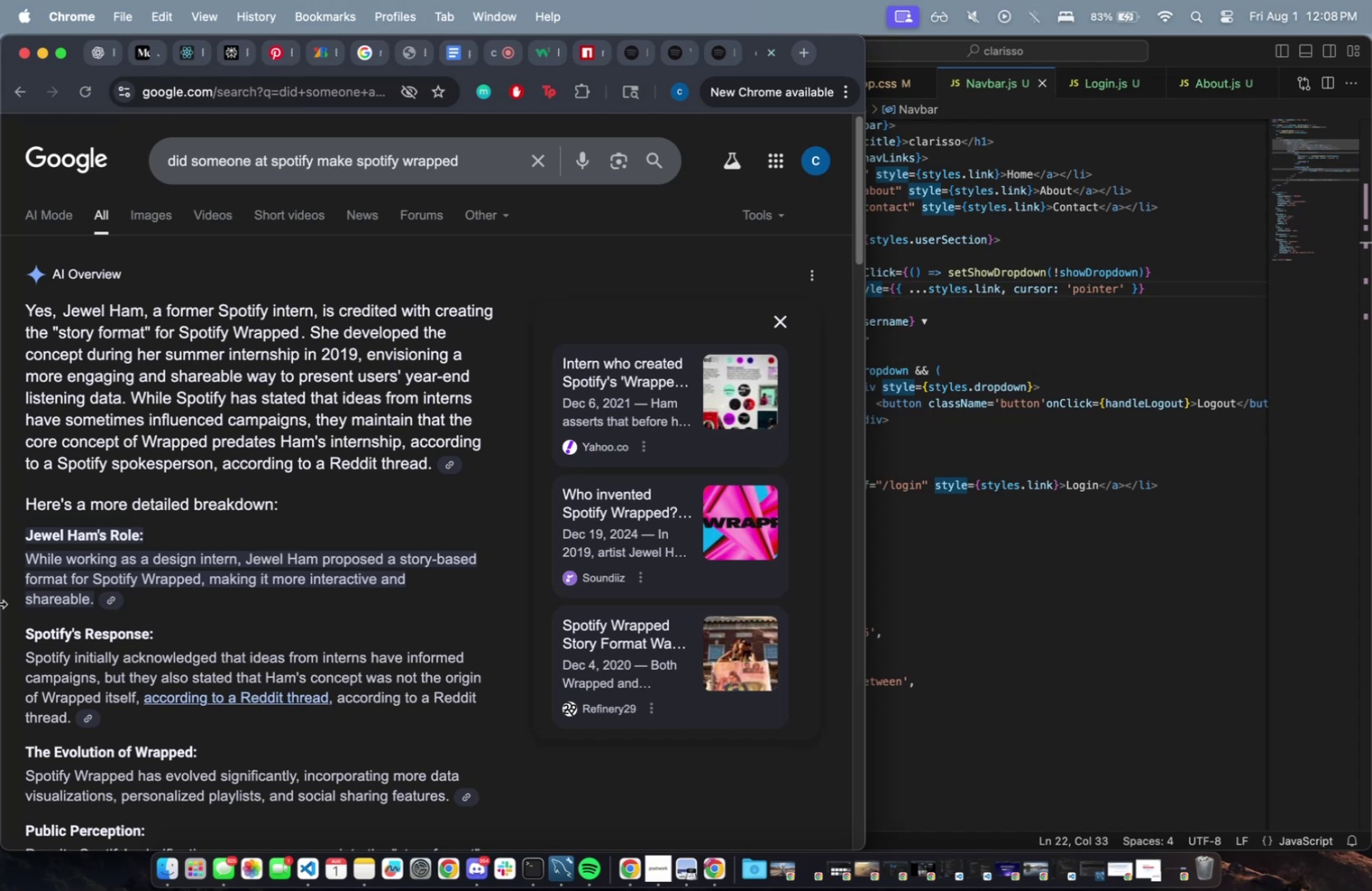 
wait(7.64)
 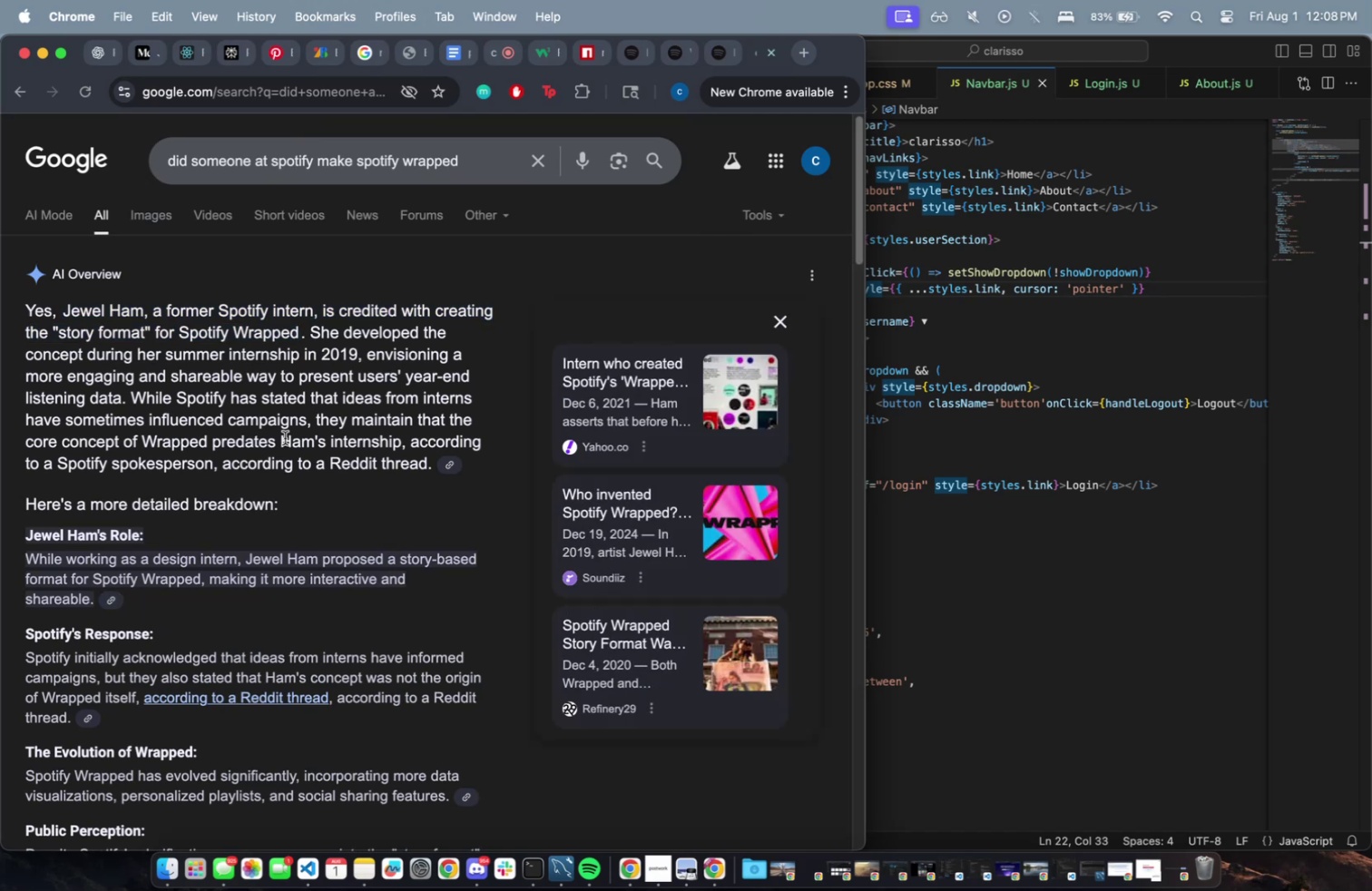 
left_click([180, 576])
 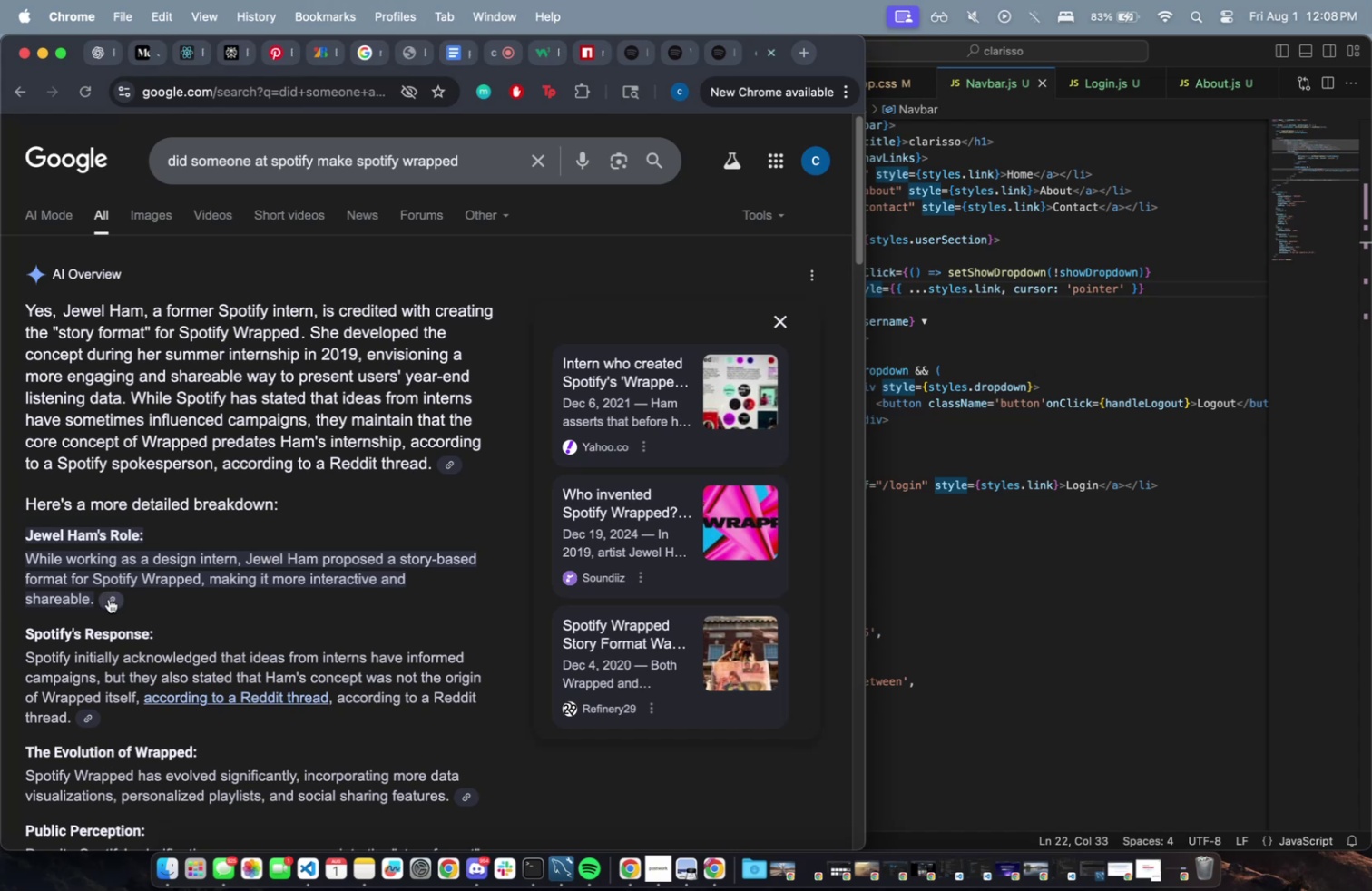 
left_click([109, 599])
 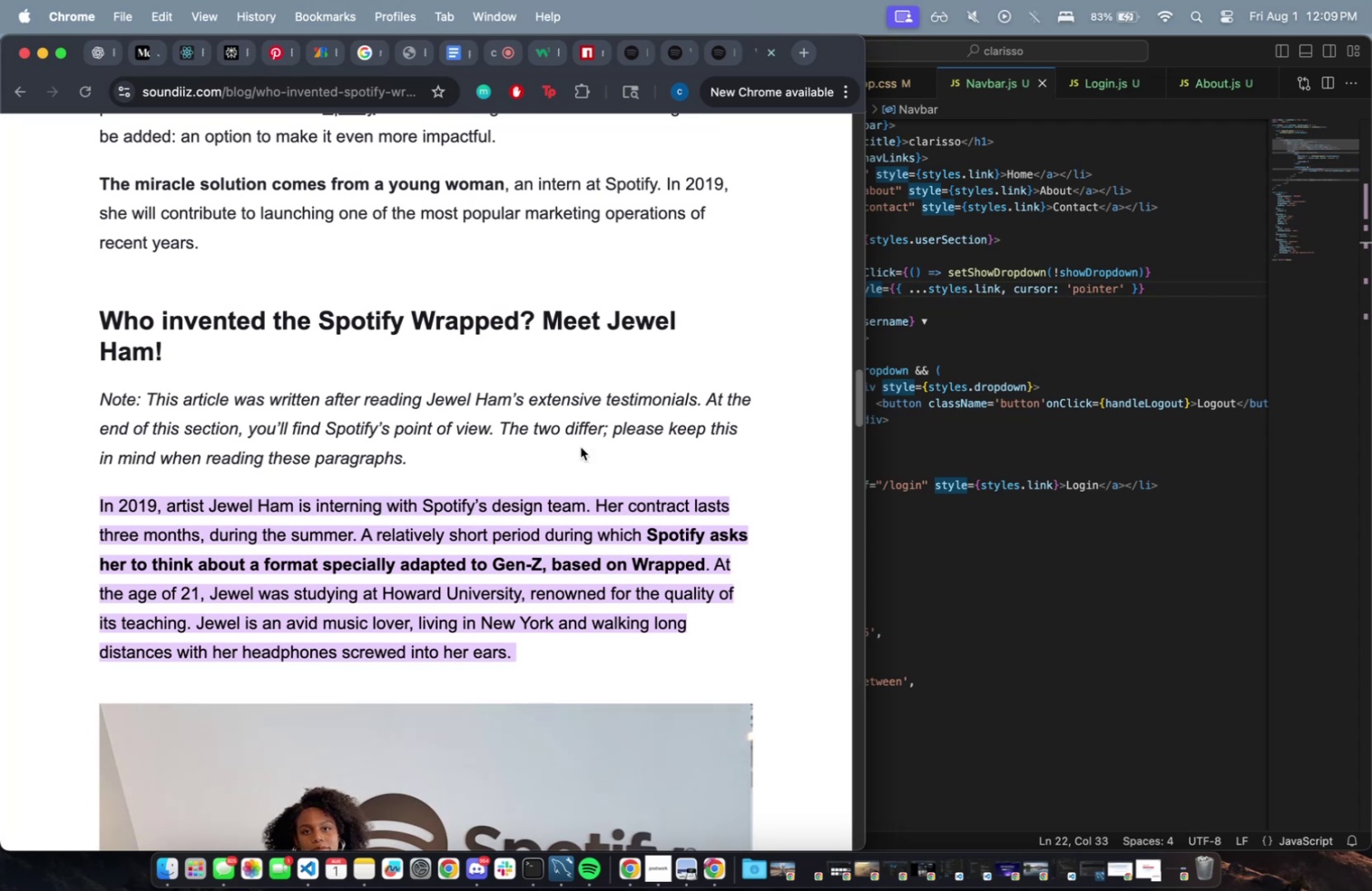 
wait(20.8)
 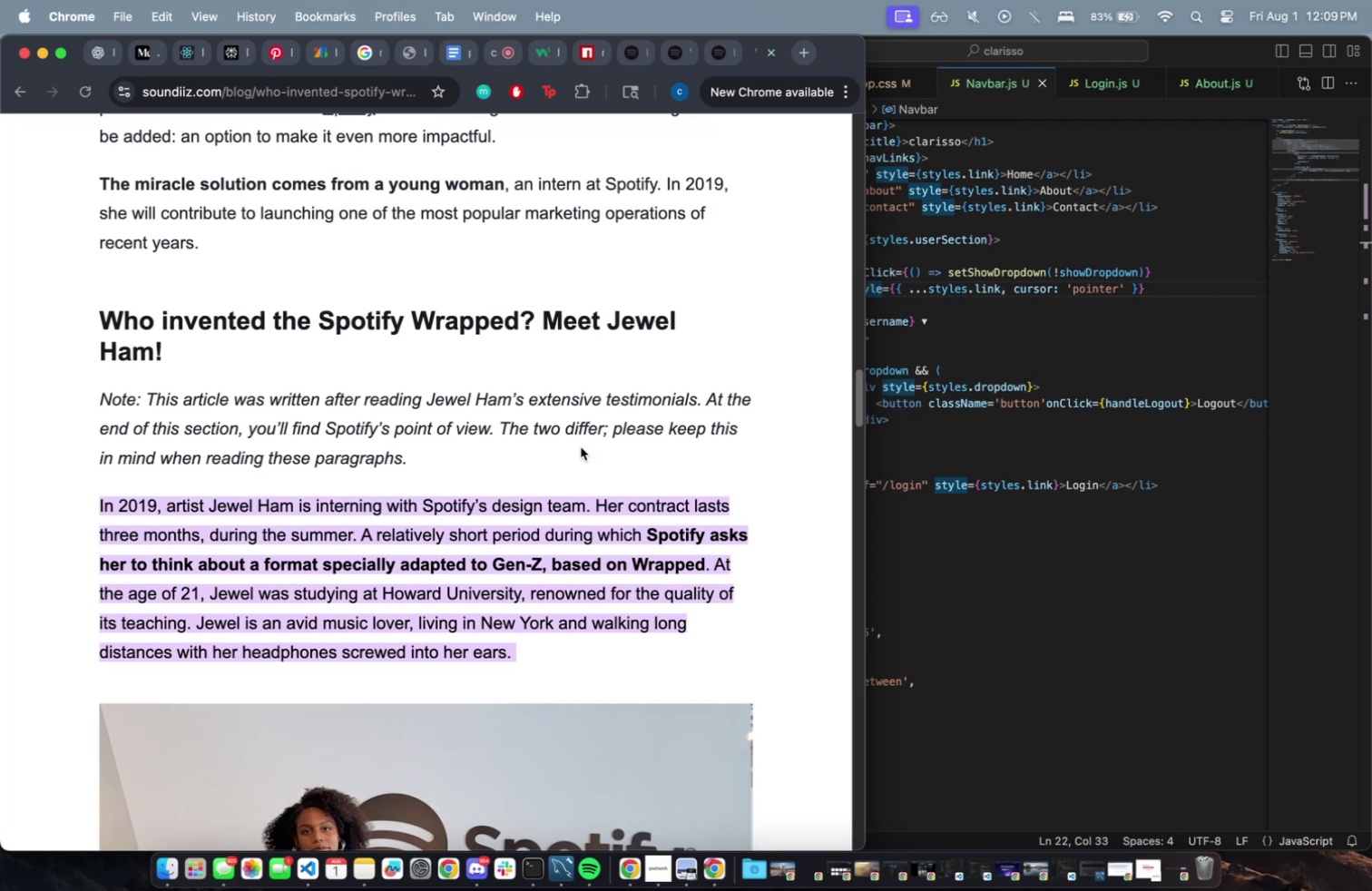 
scroll: coordinate [607, 366], scroll_direction: down, amount: 4.0
 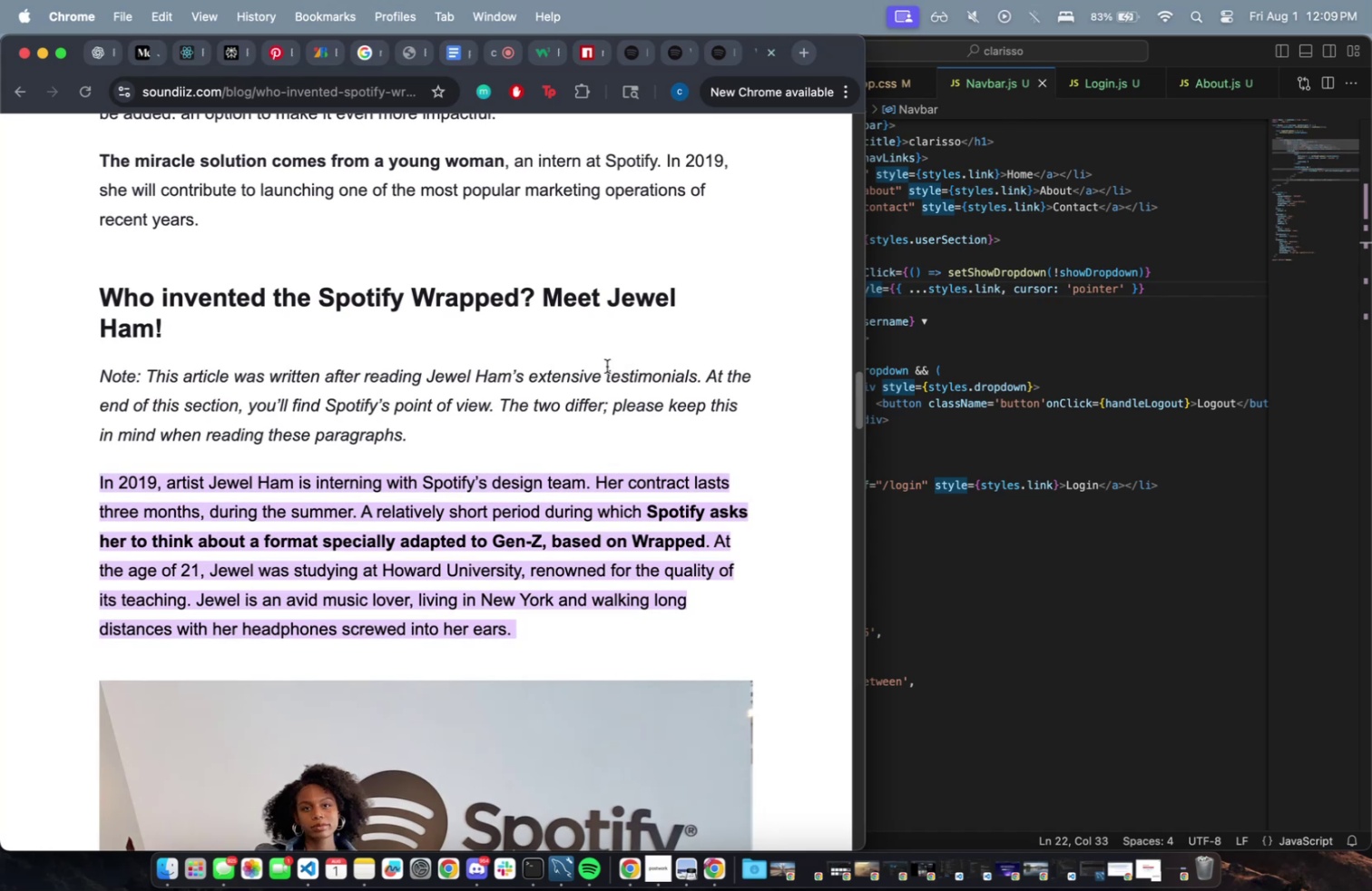 
wait(9.81)
 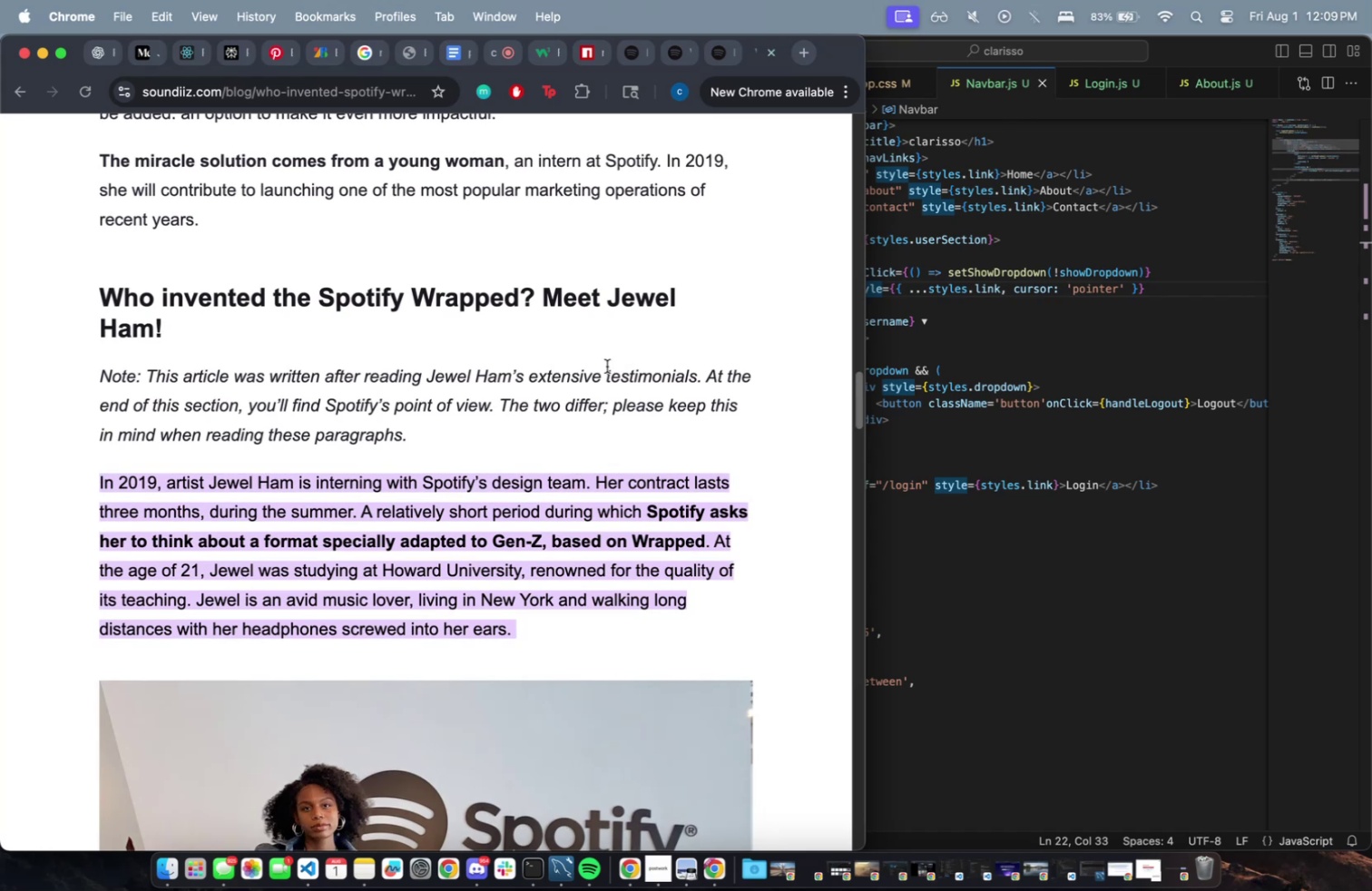 
left_click([593, 391])
 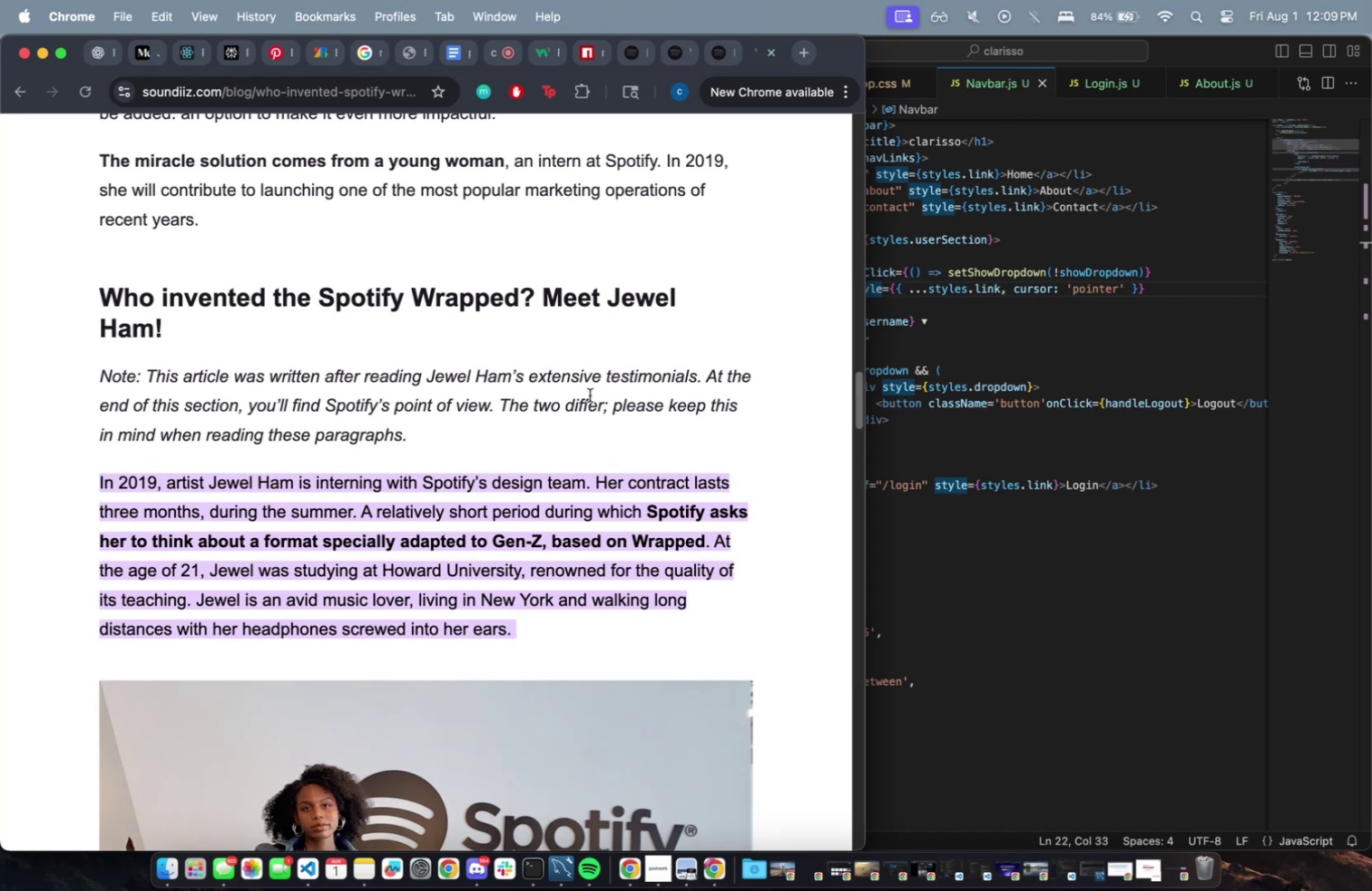 
scroll: coordinate [615, 379], scroll_direction: down, amount: 15.0
 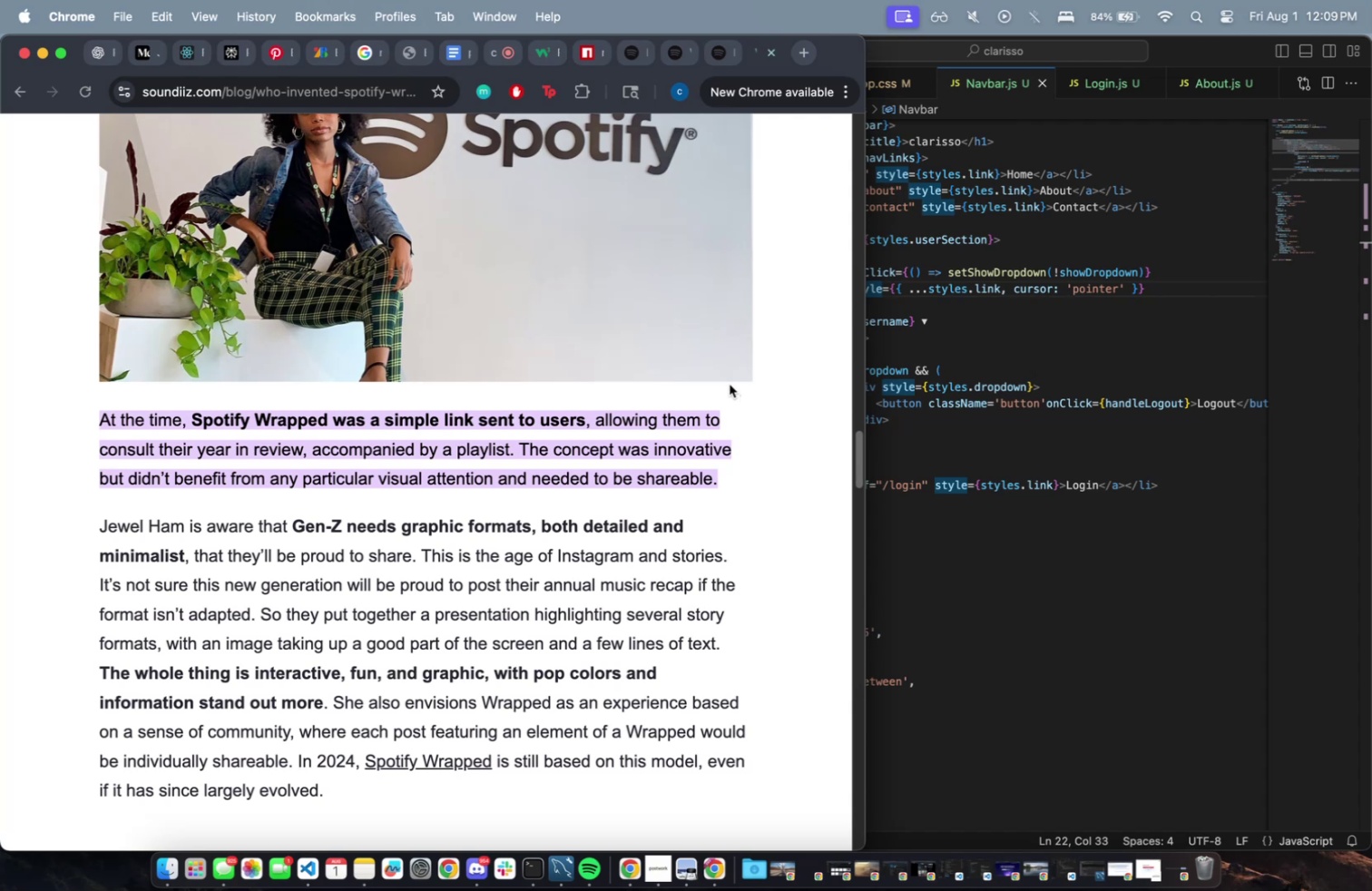 
wait(13.88)
 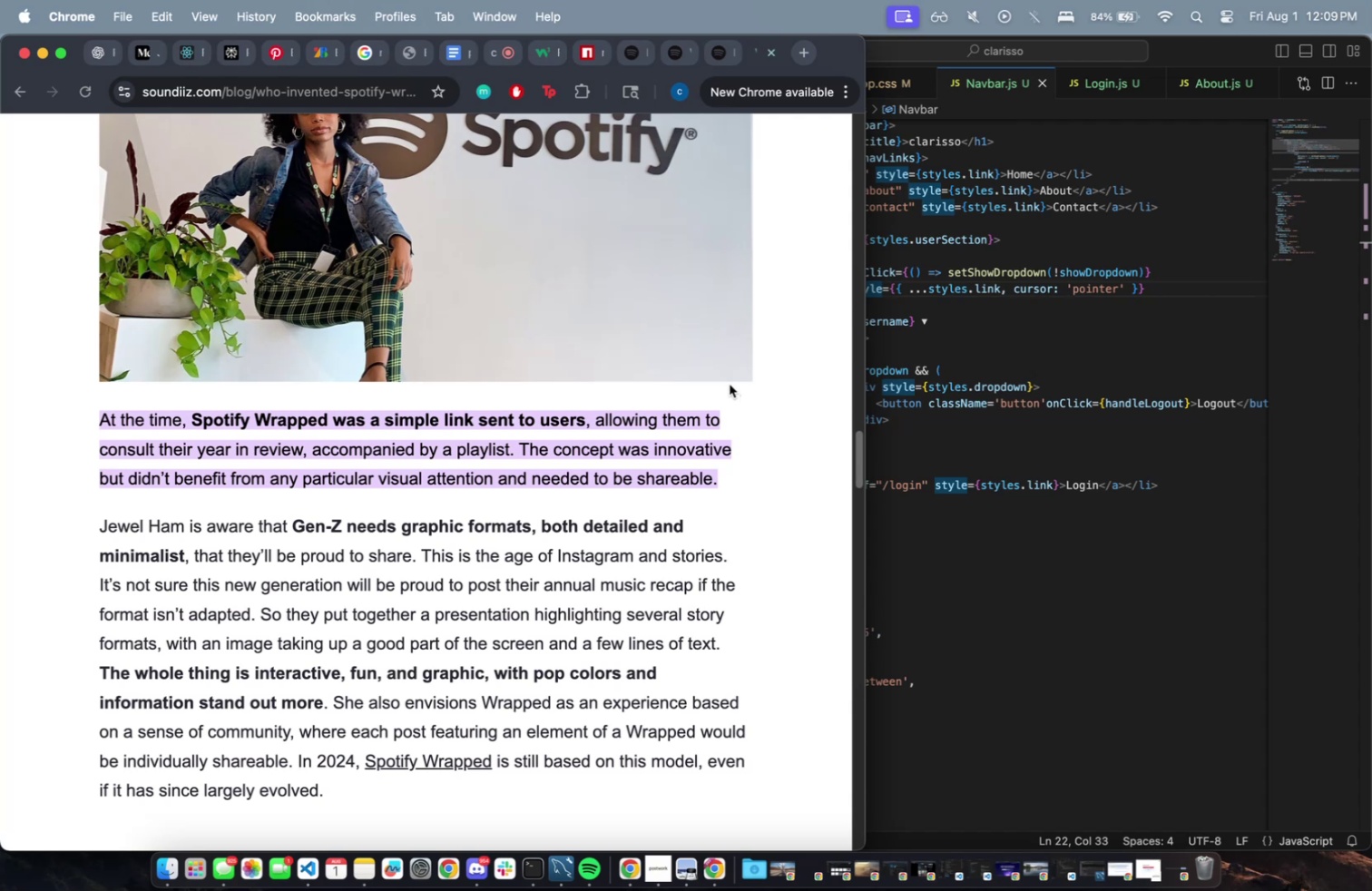 
scroll: coordinate [723, 378], scroll_direction: down, amount: 22.0
 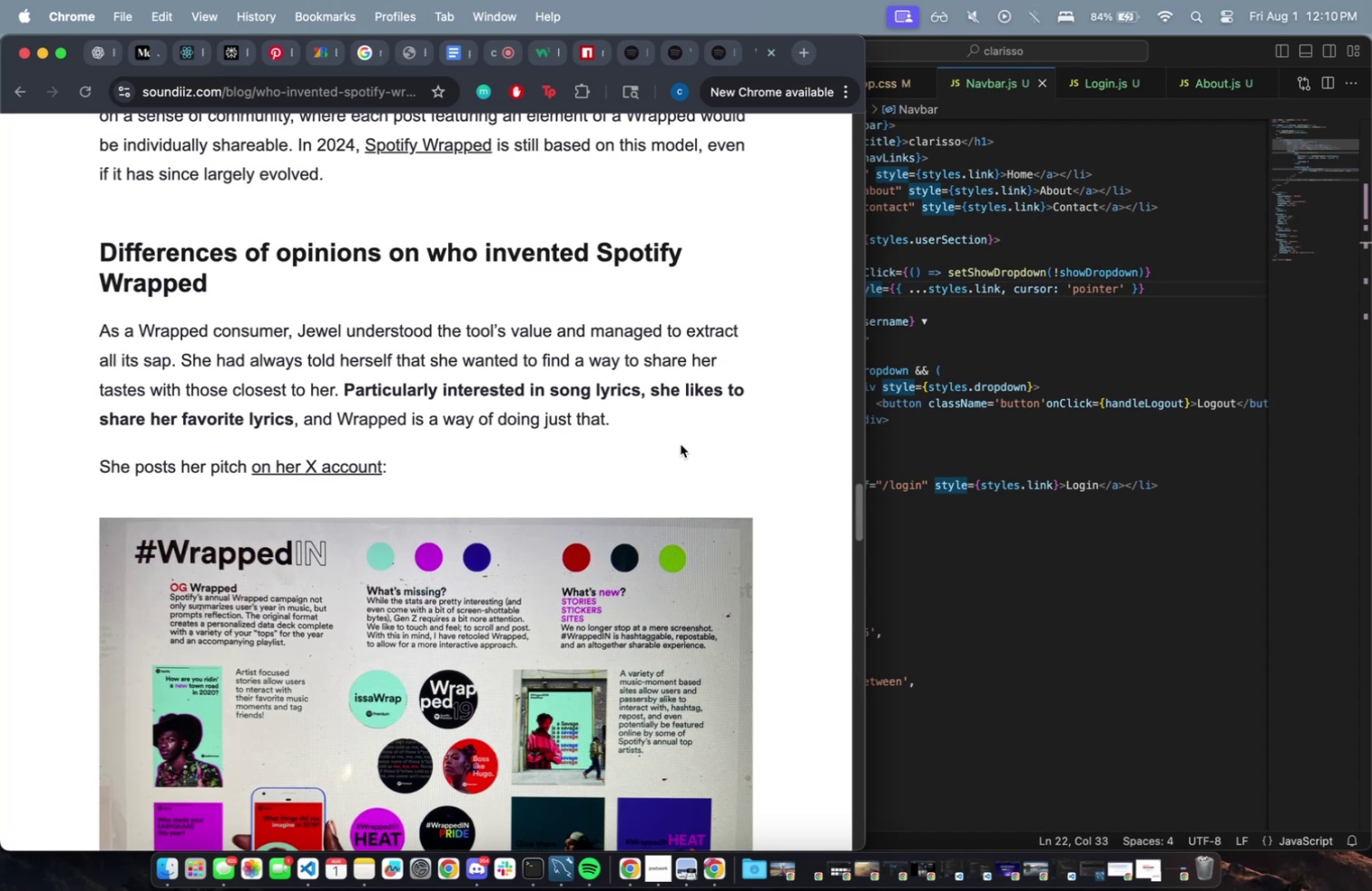 
wait(23.9)
 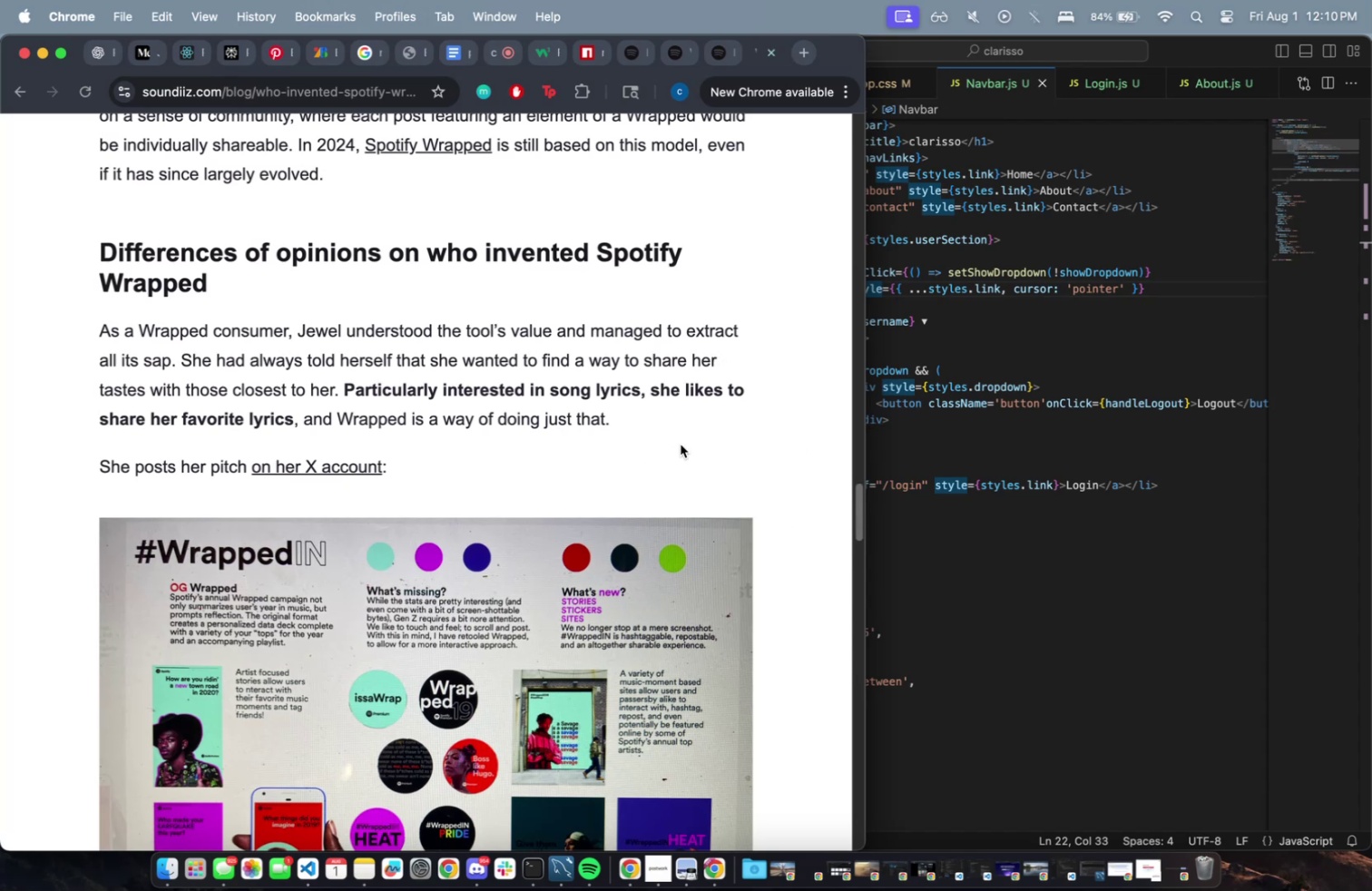 
scroll: coordinate [652, 485], scroll_direction: down, amount: 66.0
 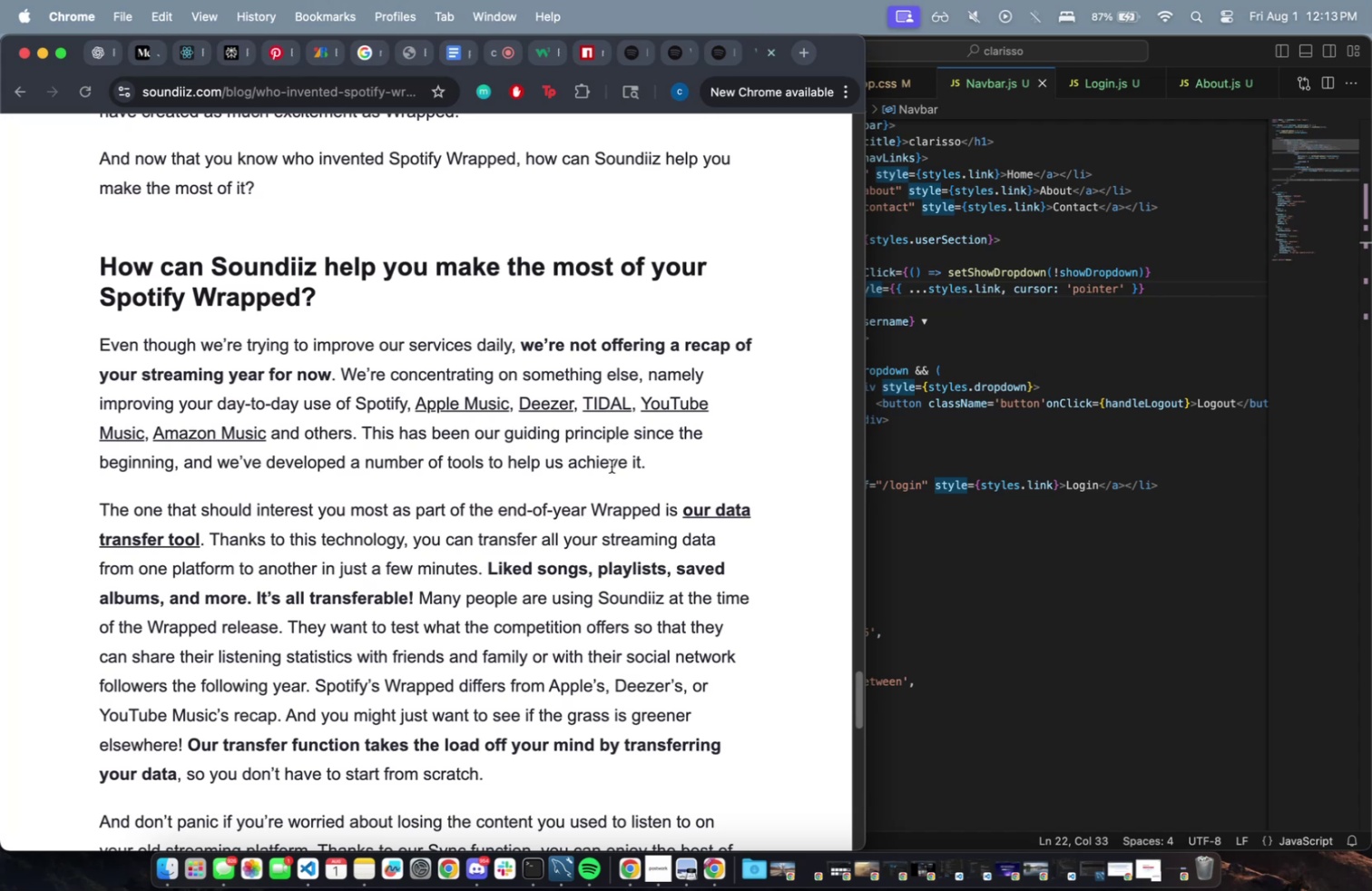 
wait(220.4)
 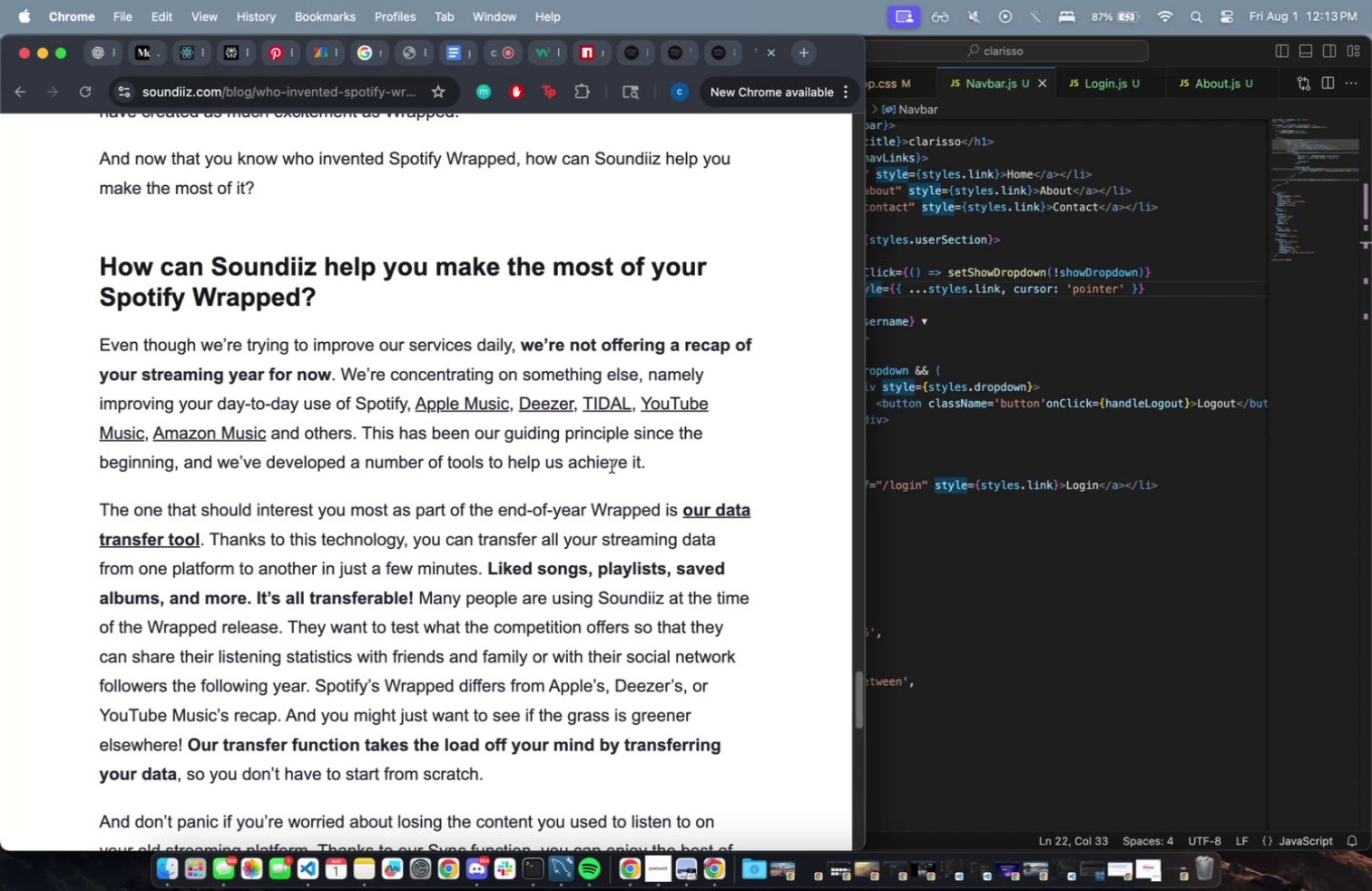 
left_click_drag(start_coordinate=[492, 466], to_coordinate=[493, 458])
 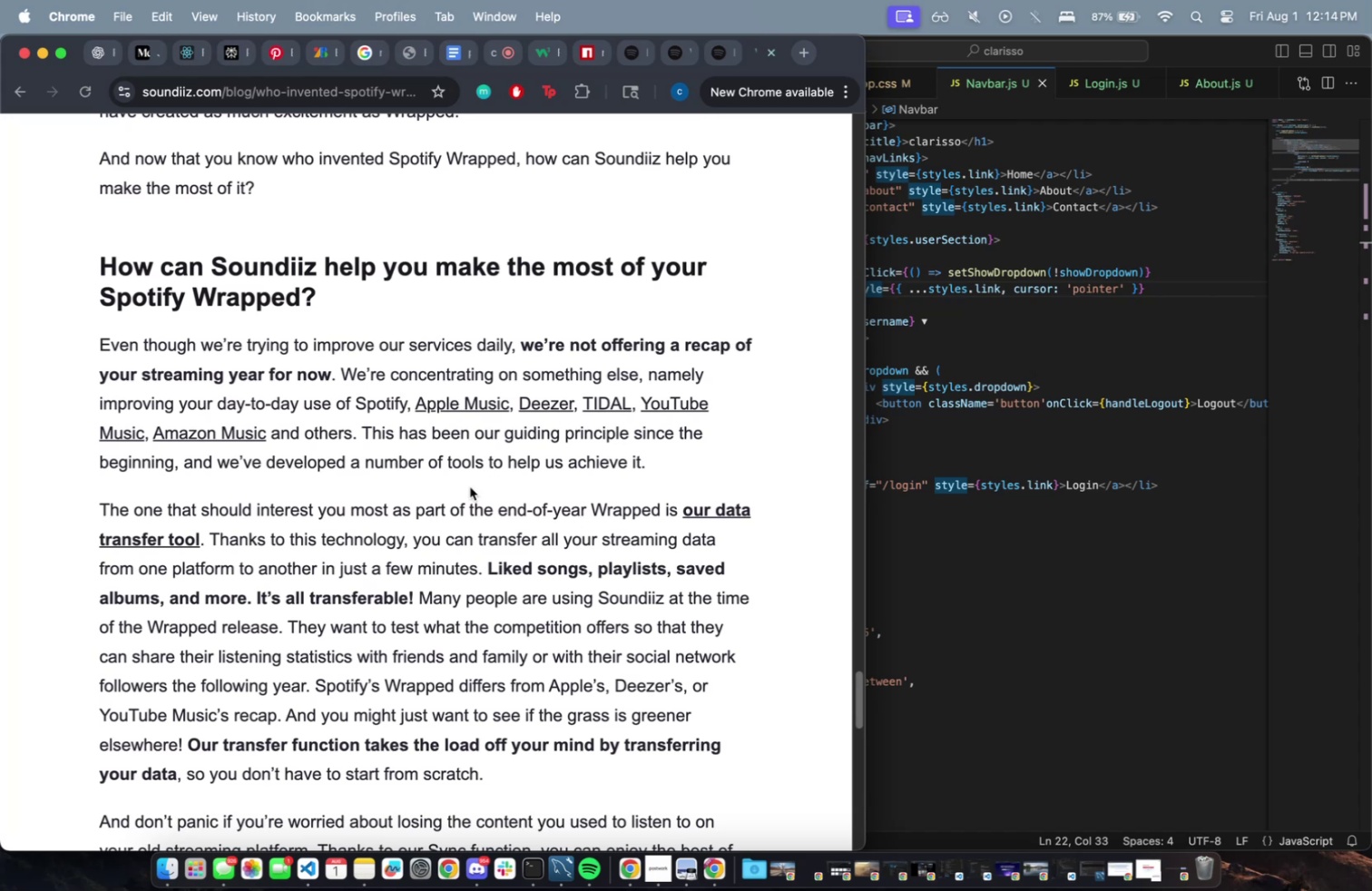 
scroll: coordinate [462, 489], scroll_direction: down, amount: 23.0
 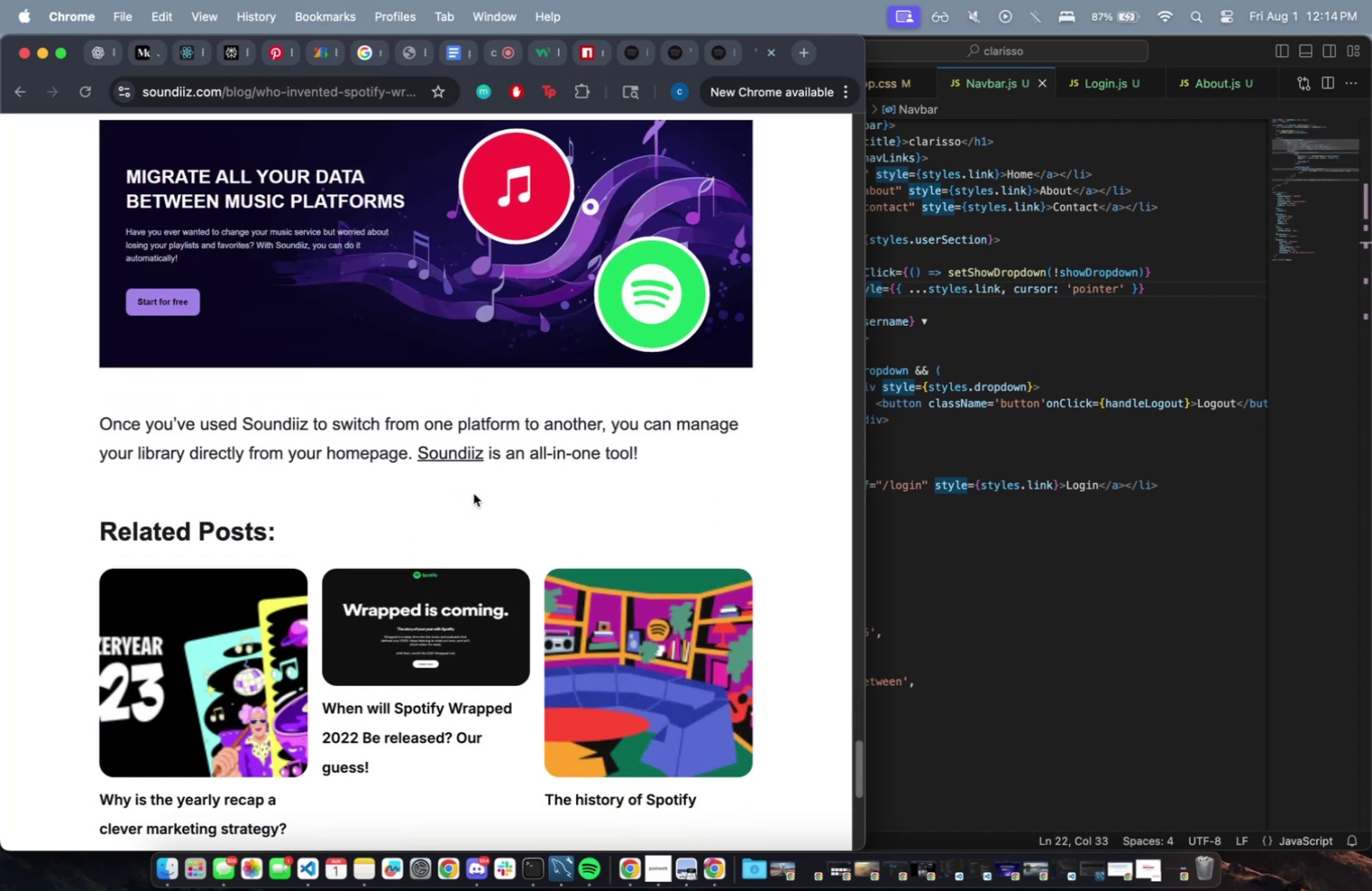 
scroll: coordinate [466, 499], scroll_direction: up, amount: 24.0
 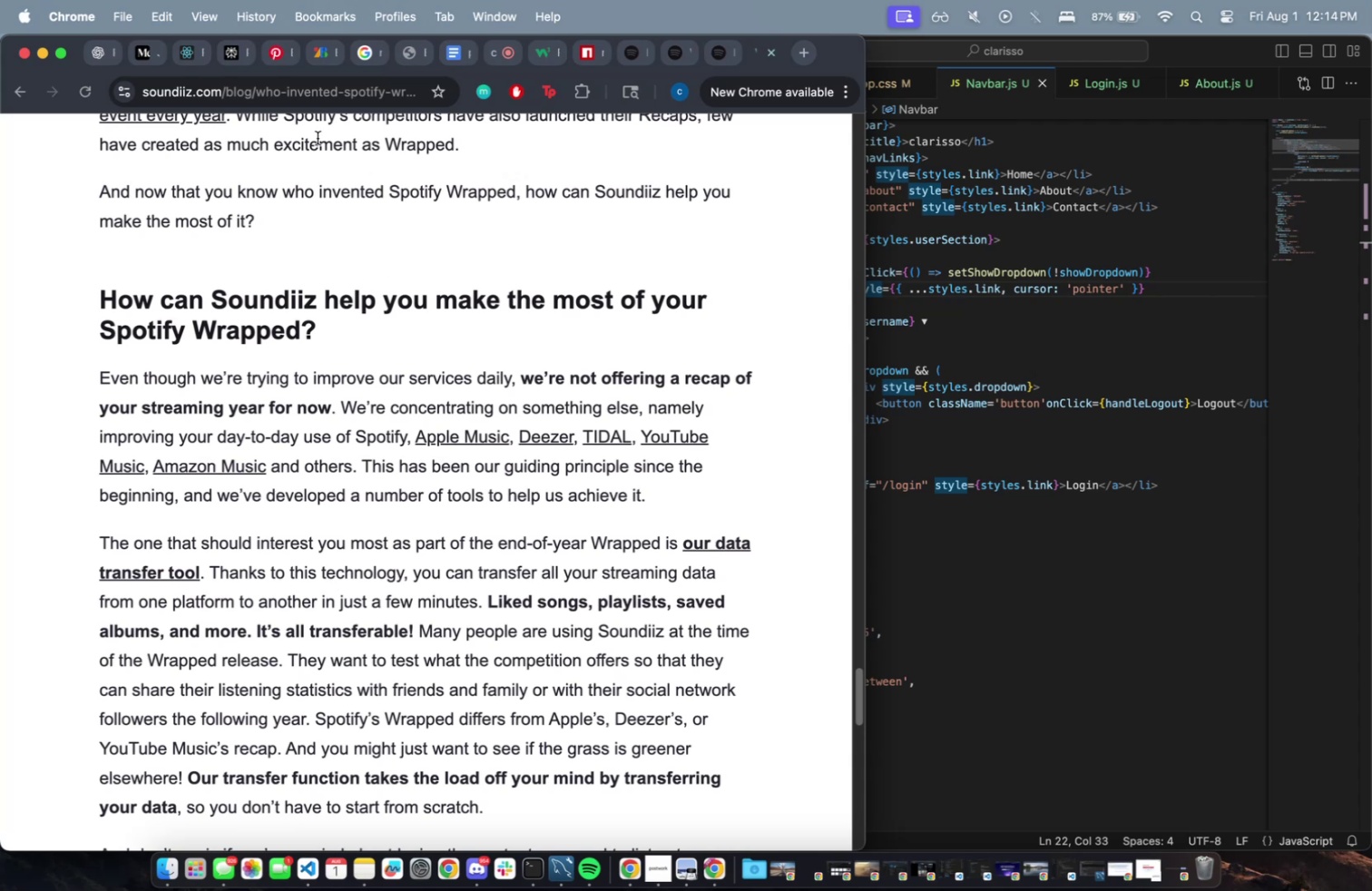 
wait(7.12)
 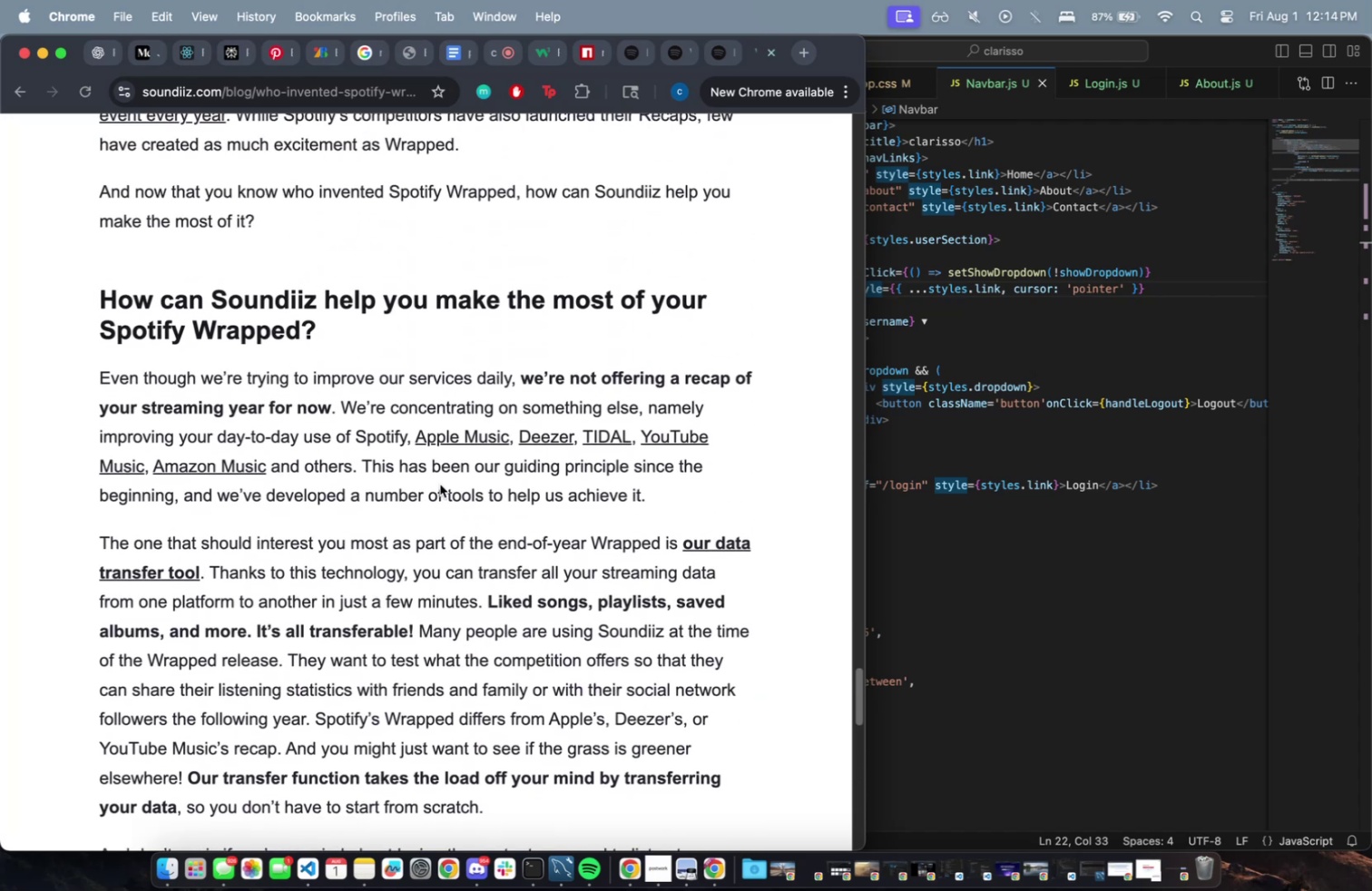 
left_click_drag(start_coordinate=[313, 201], to_coordinate=[318, 202])
 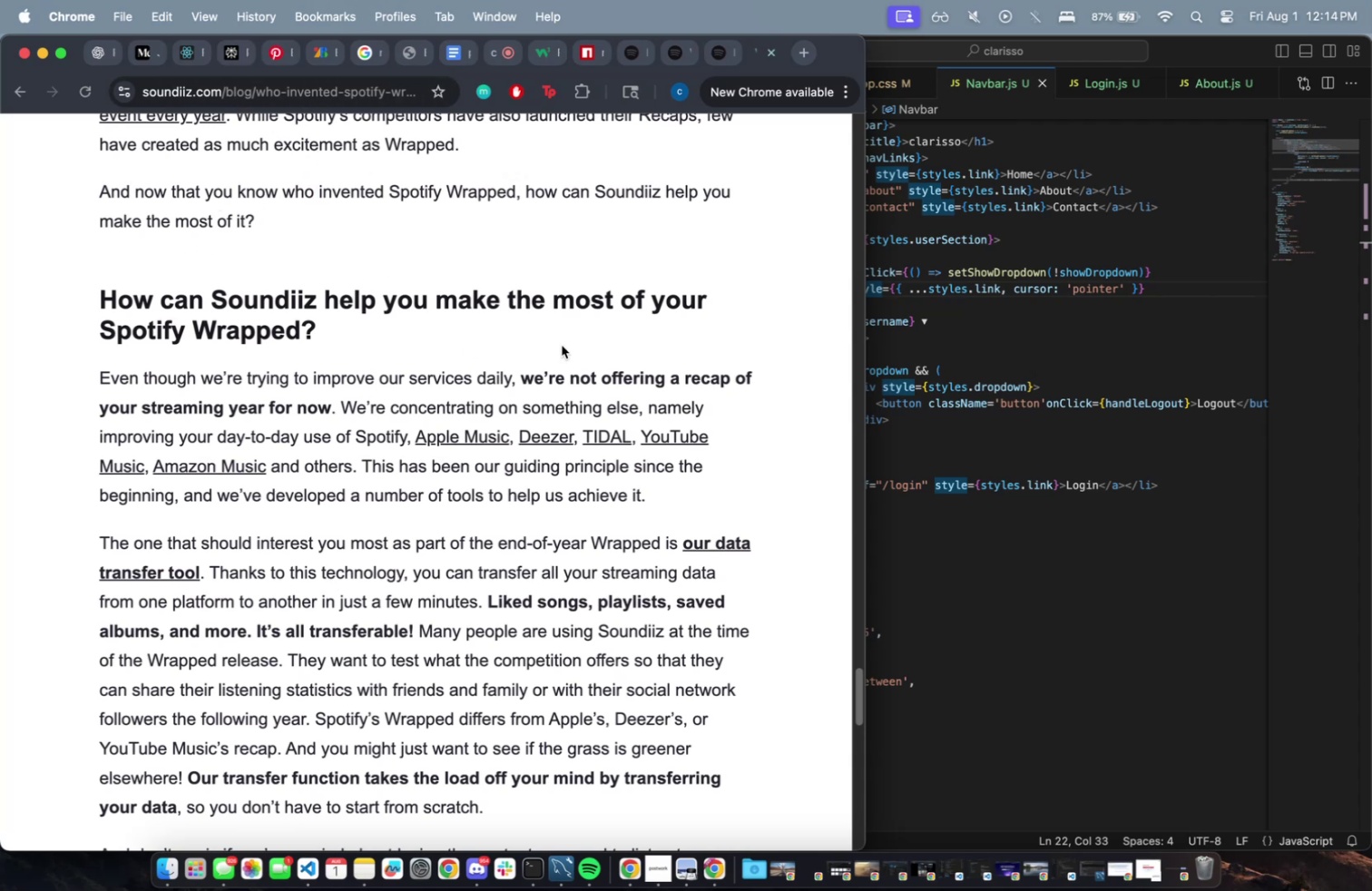 
scroll: coordinate [375, 504], scroll_direction: down, amount: 26.0
 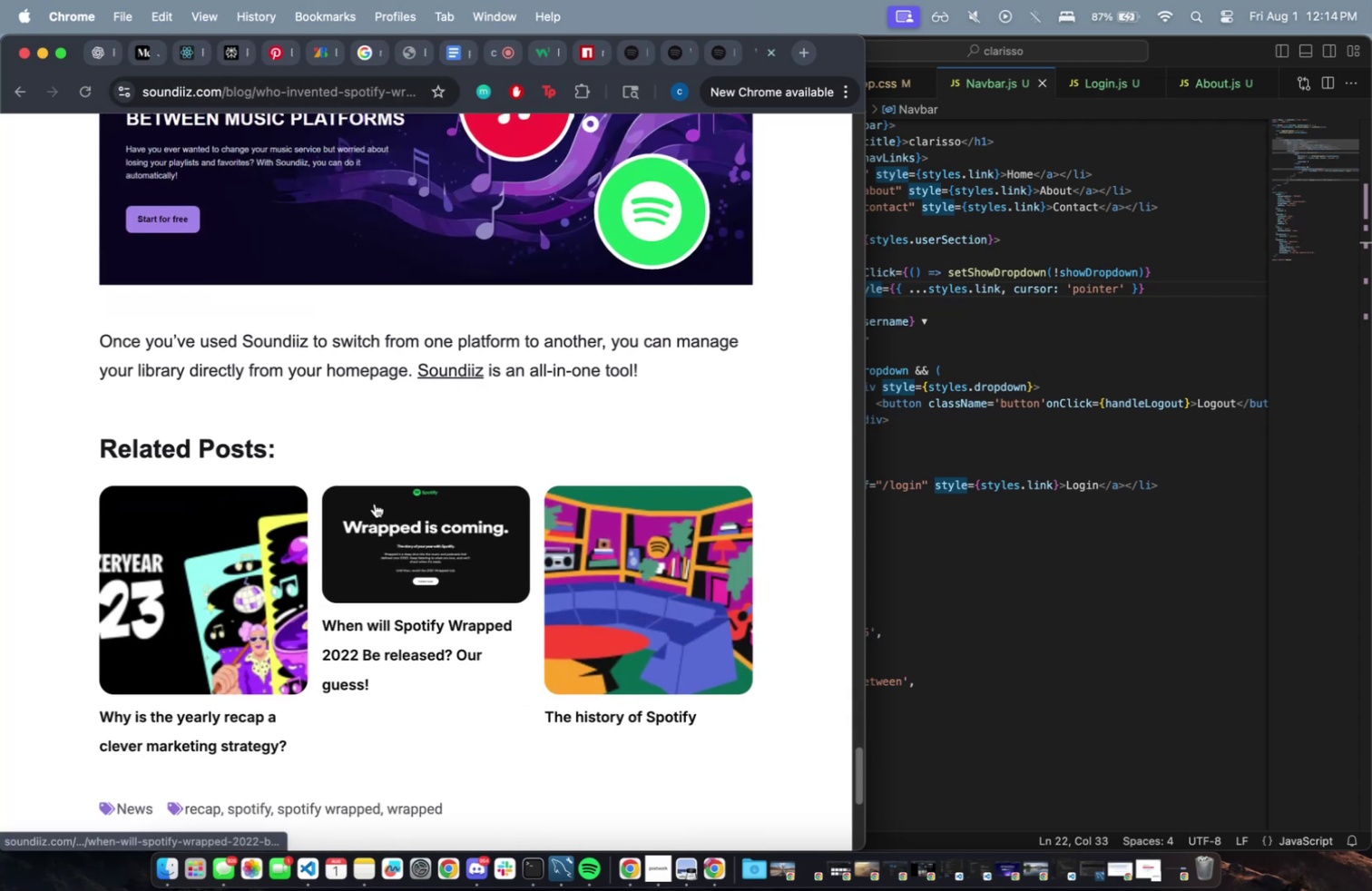 
scroll: coordinate [375, 500], scroll_direction: up, amount: 15.0
 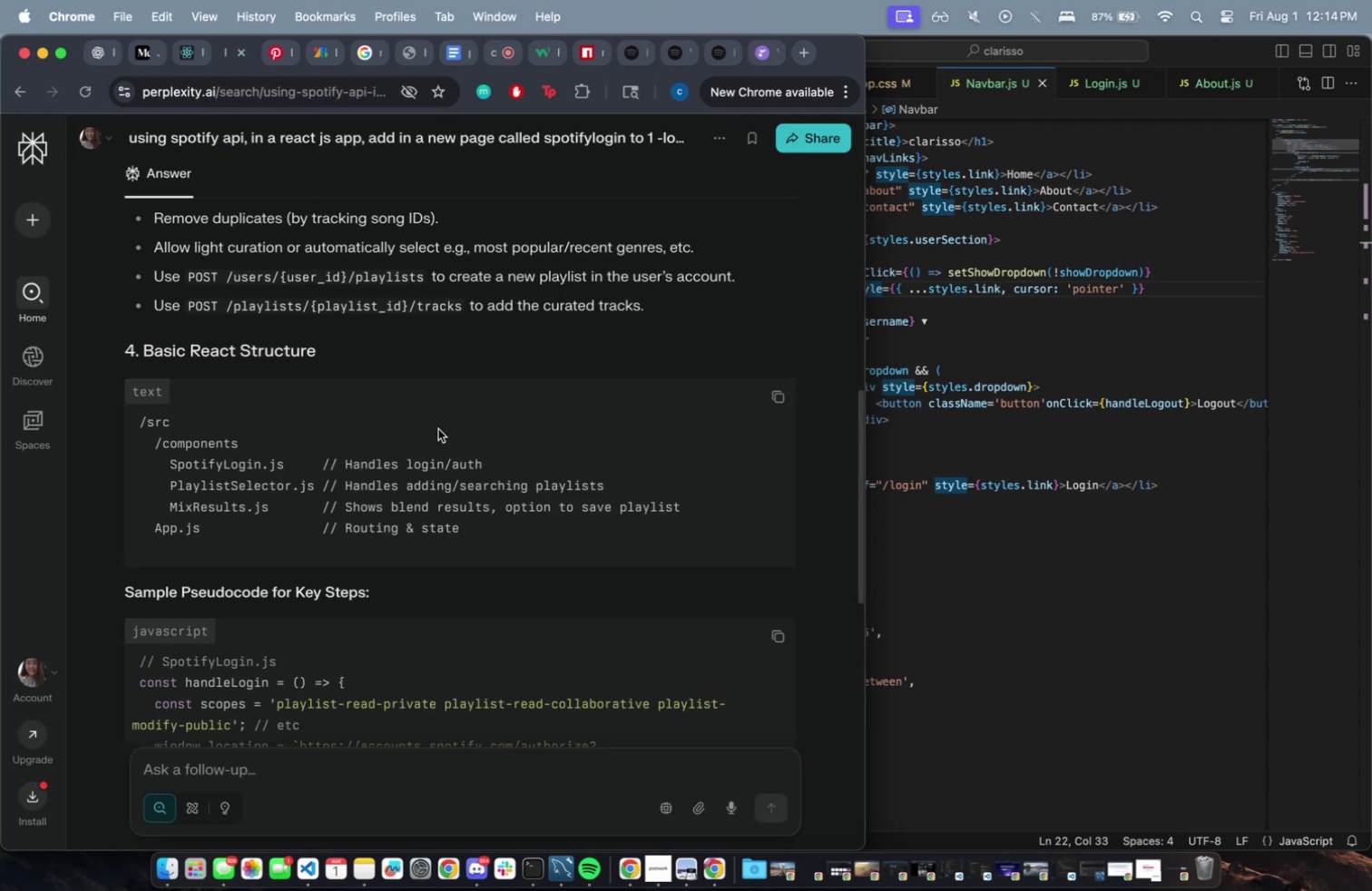 
wait(5.09)
 